 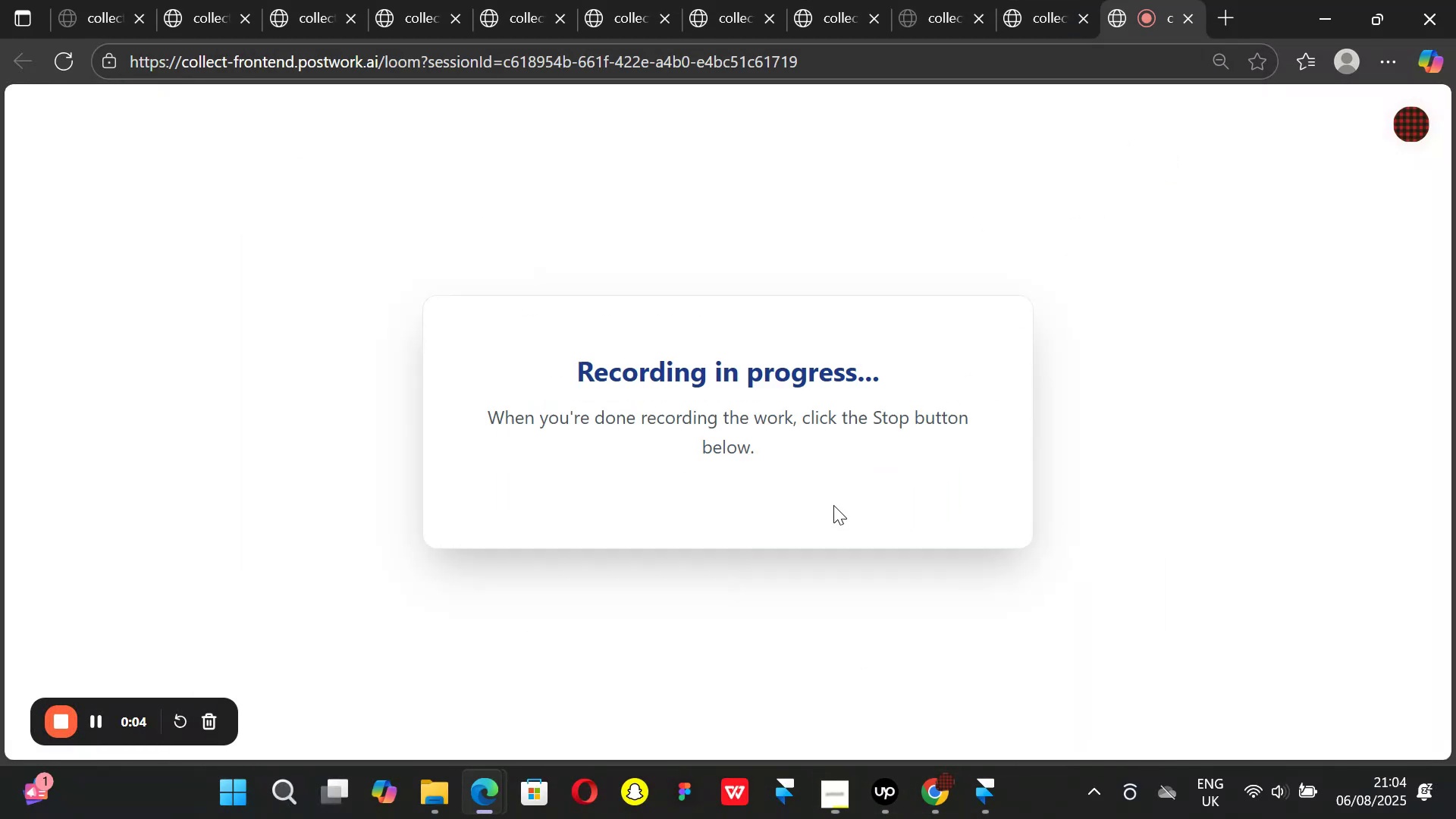 
left_click([881, 790])
 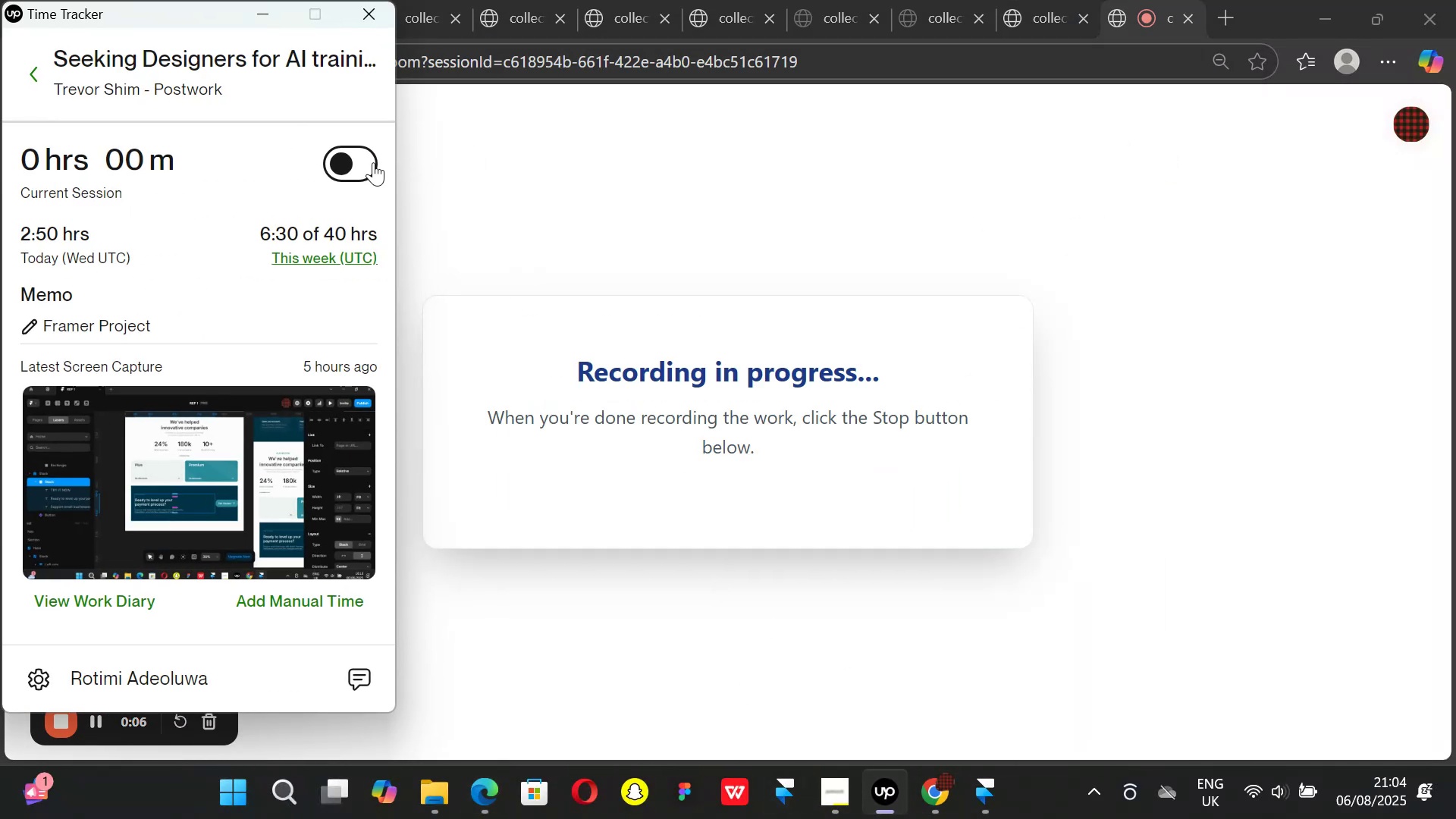 
left_click([353, 162])
 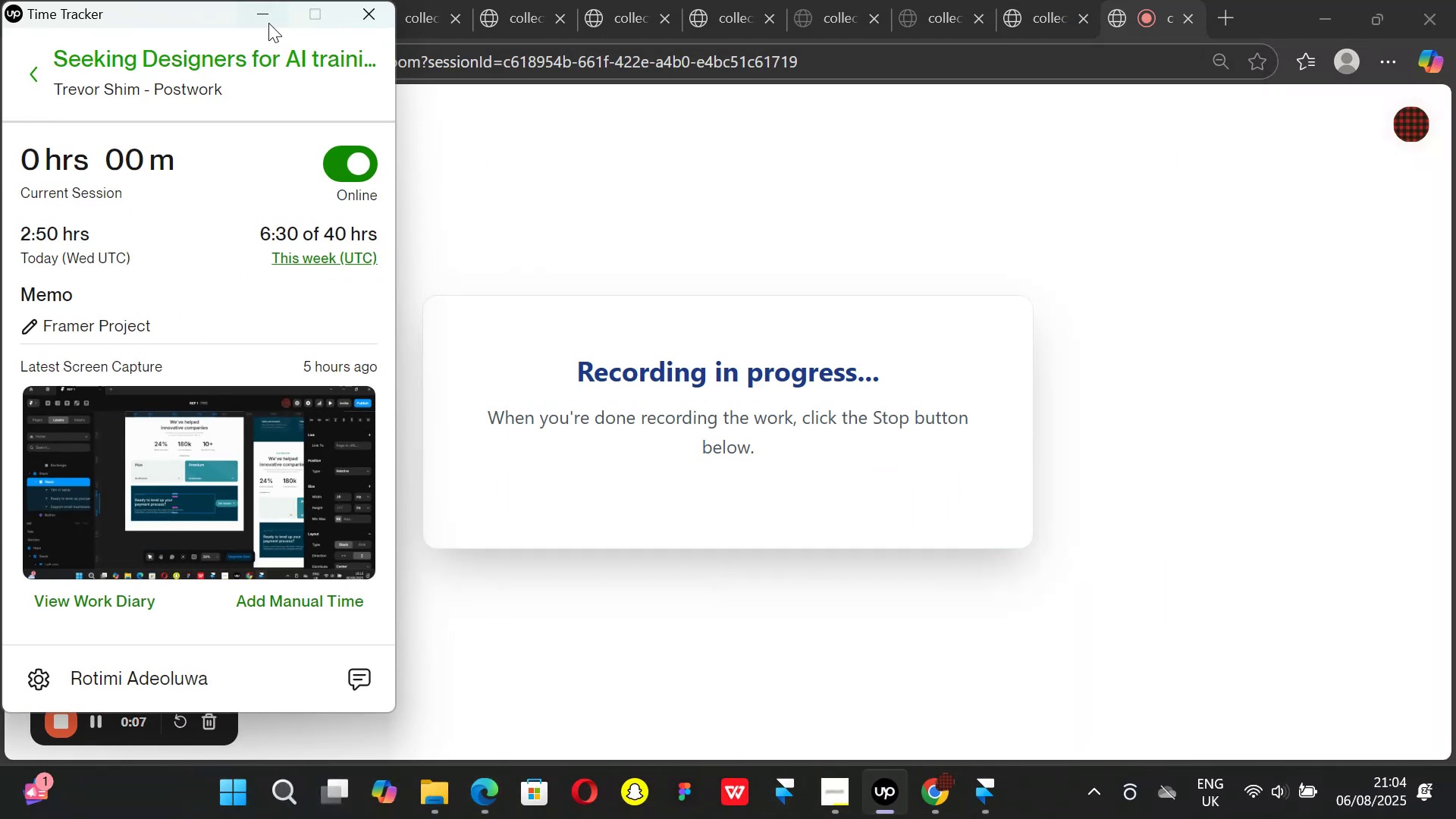 
left_click([265, 11])
 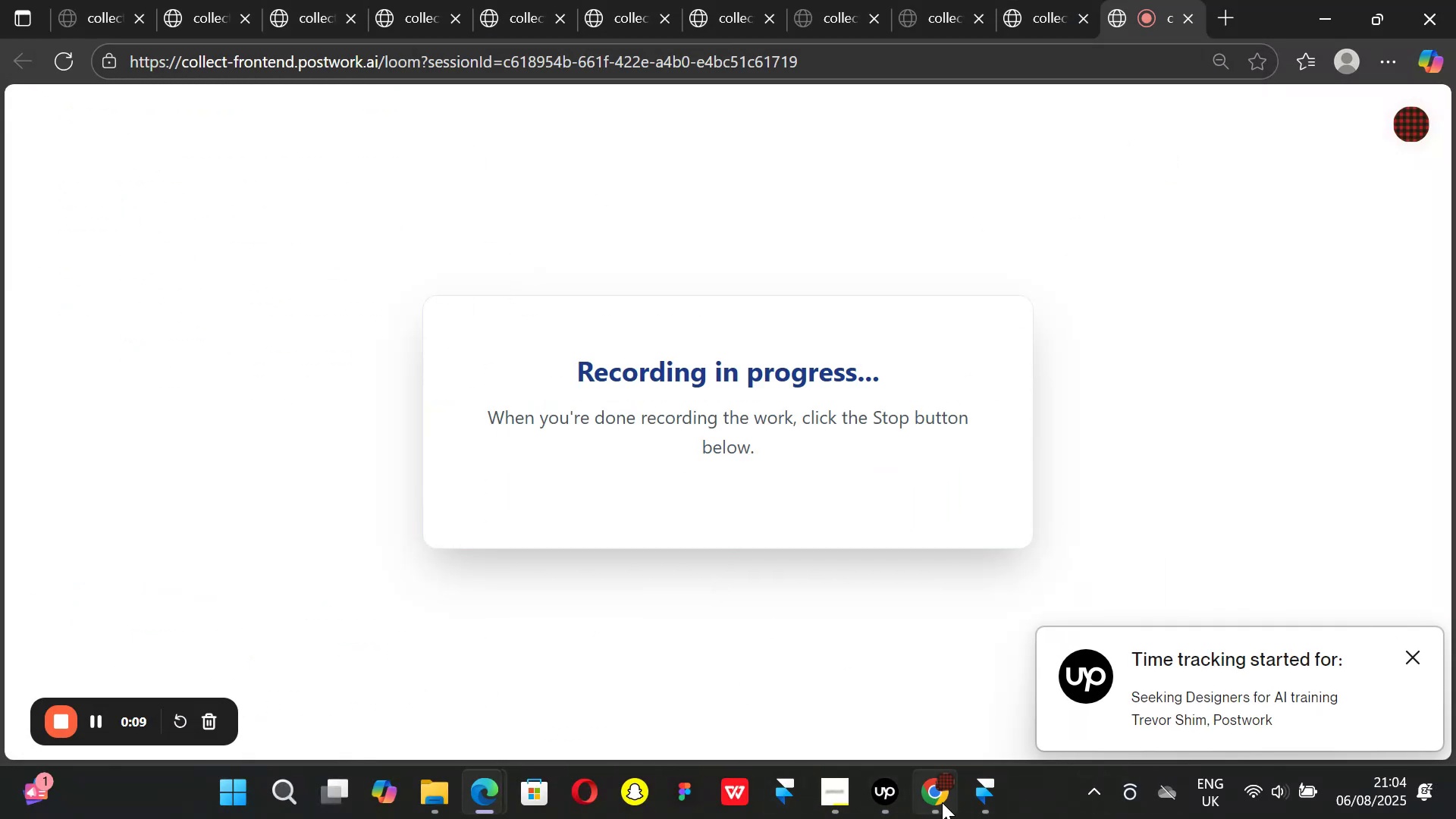 
left_click([971, 798])
 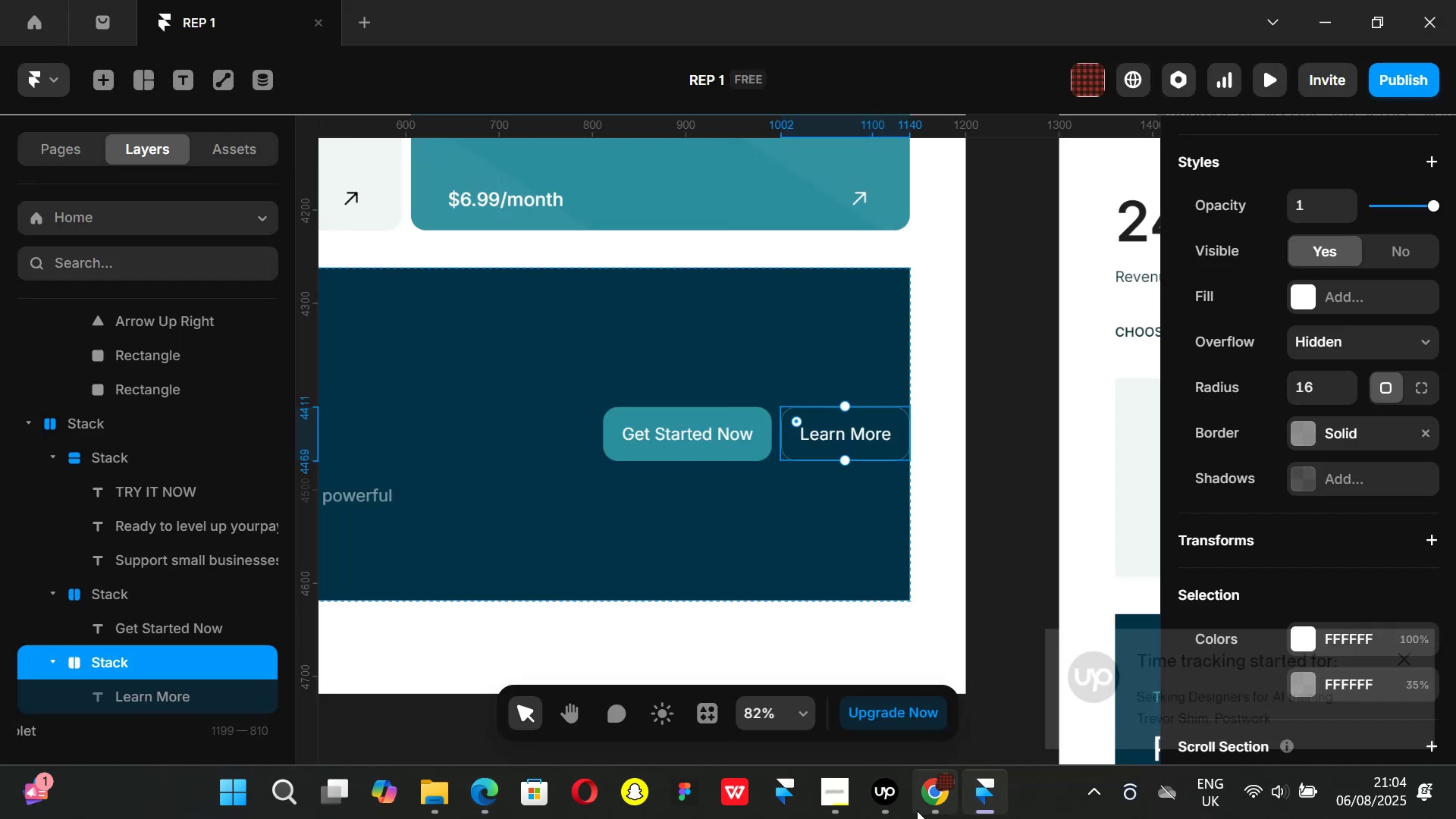 
left_click([924, 811])
 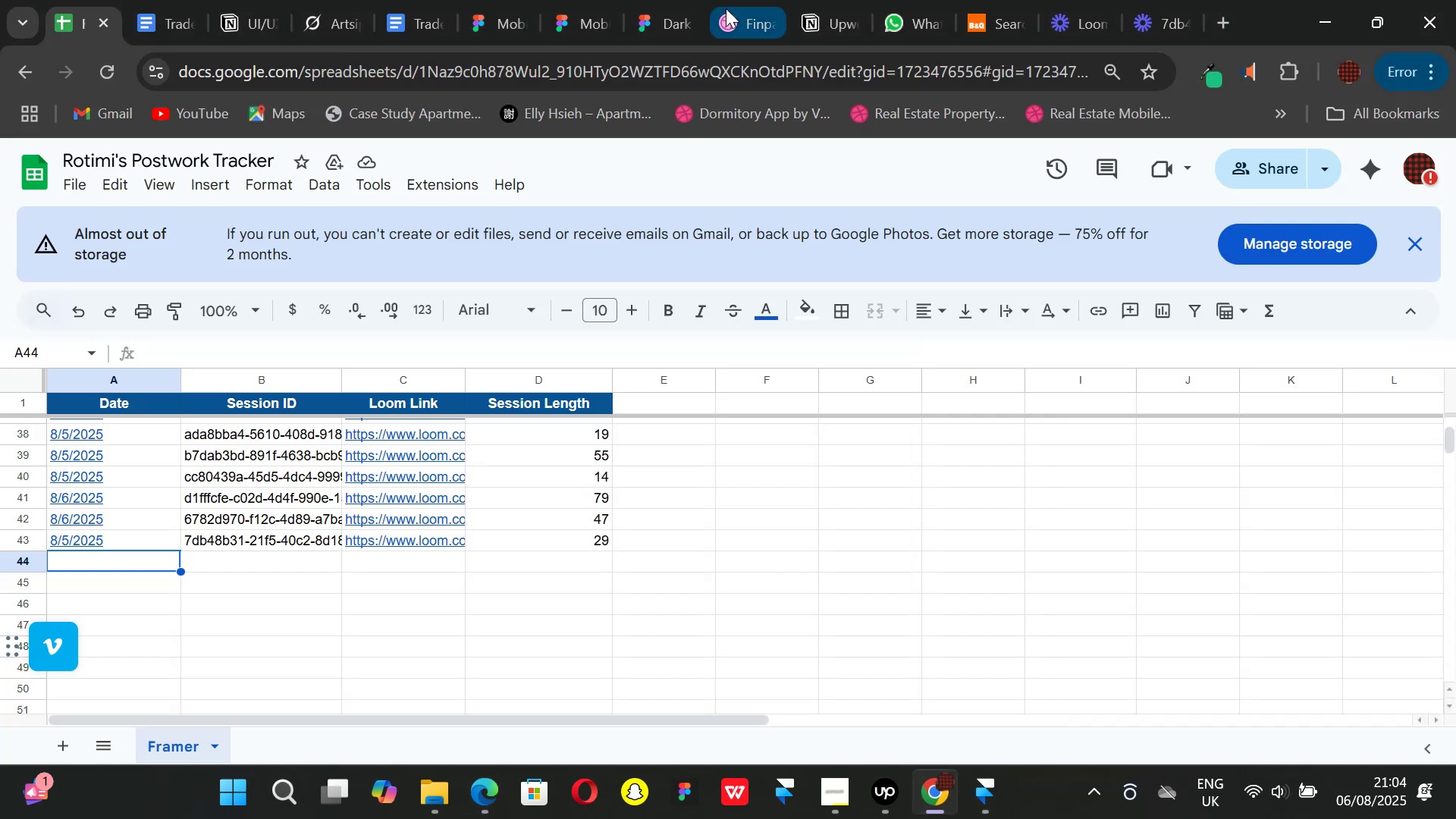 
left_click([740, 30])
 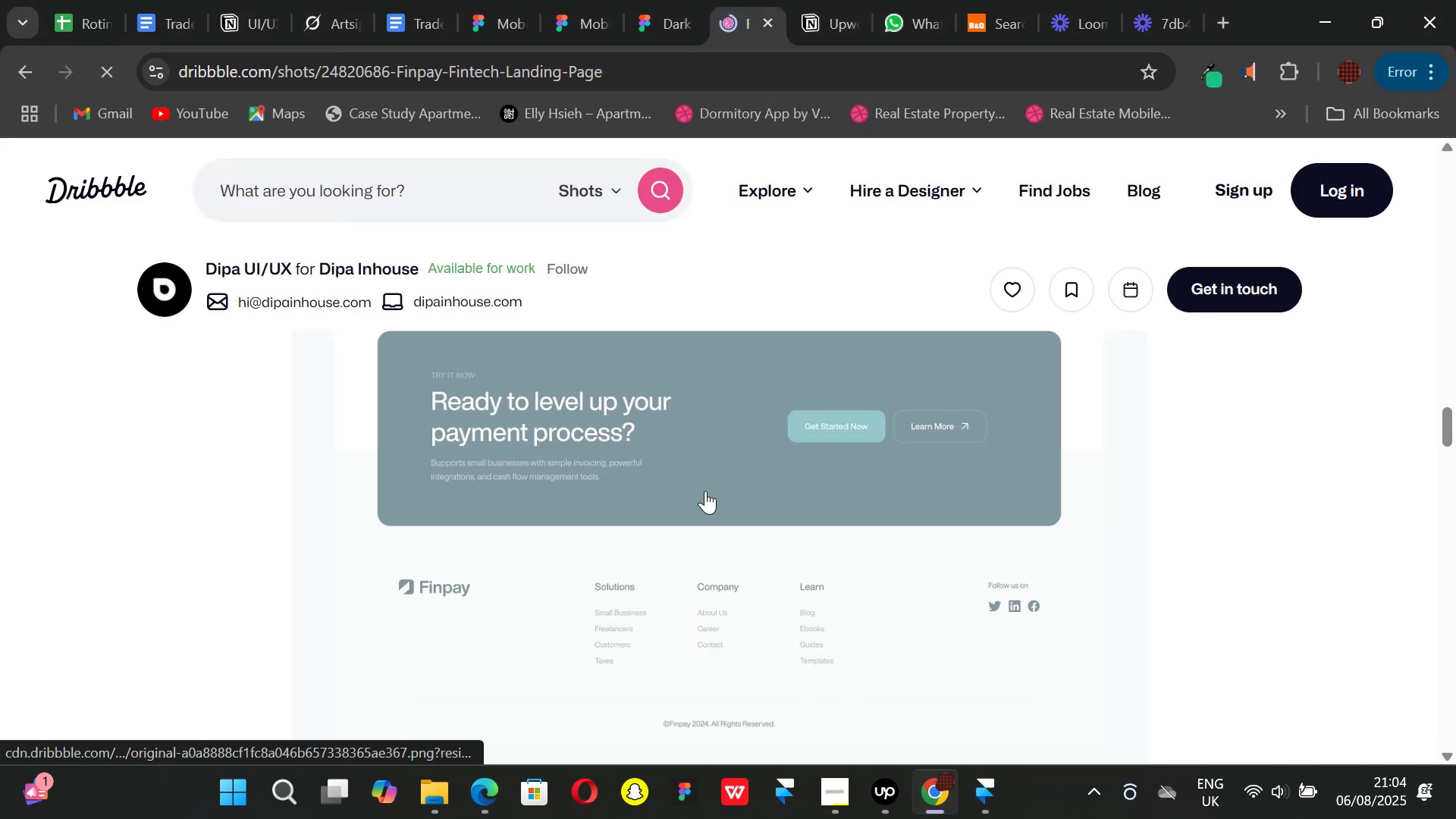 
scroll: coordinate [644, 476], scroll_direction: up, amount: 3.0
 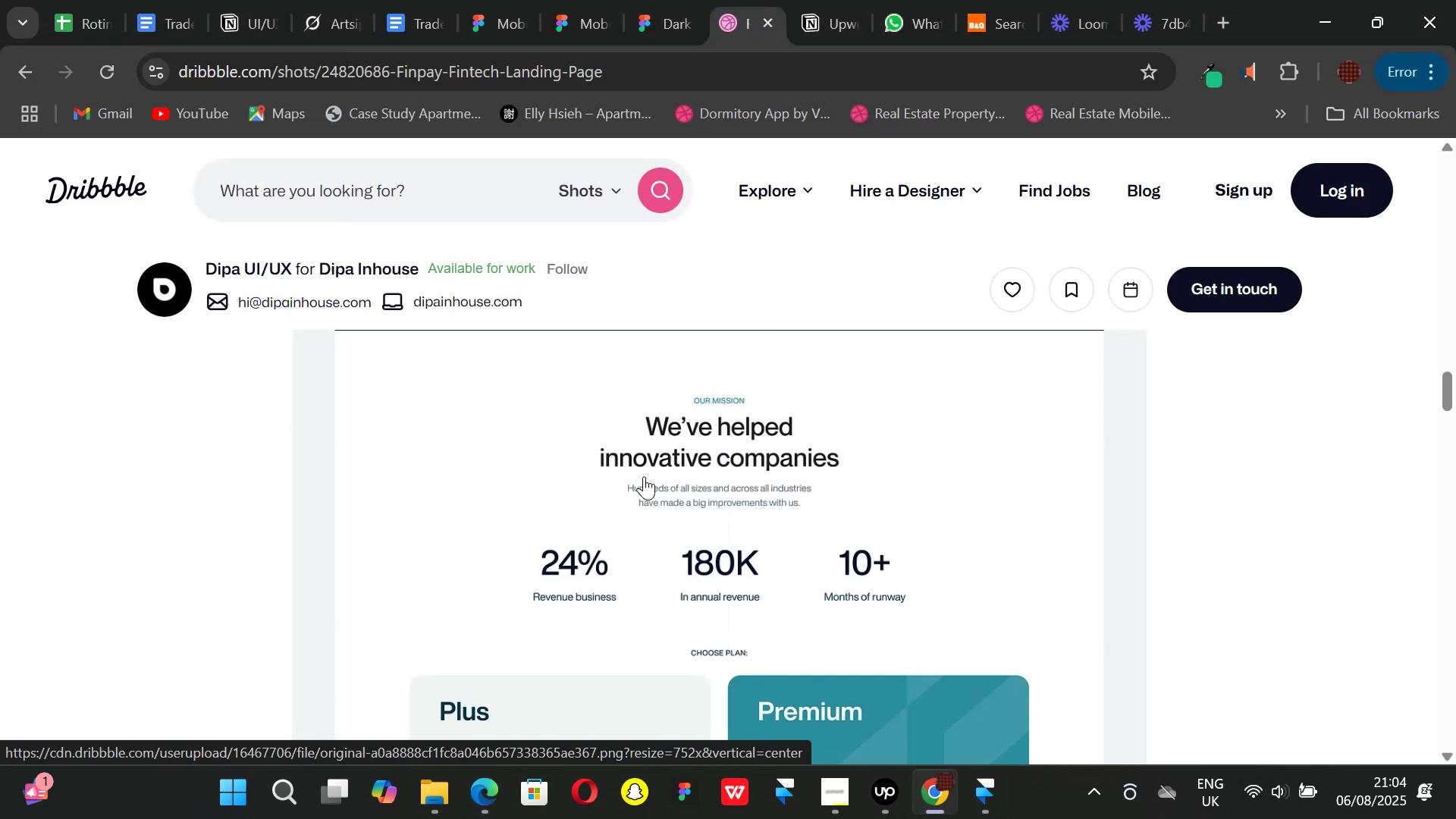 
scroll: coordinate [647, 477], scroll_direction: down, amount: 2.0
 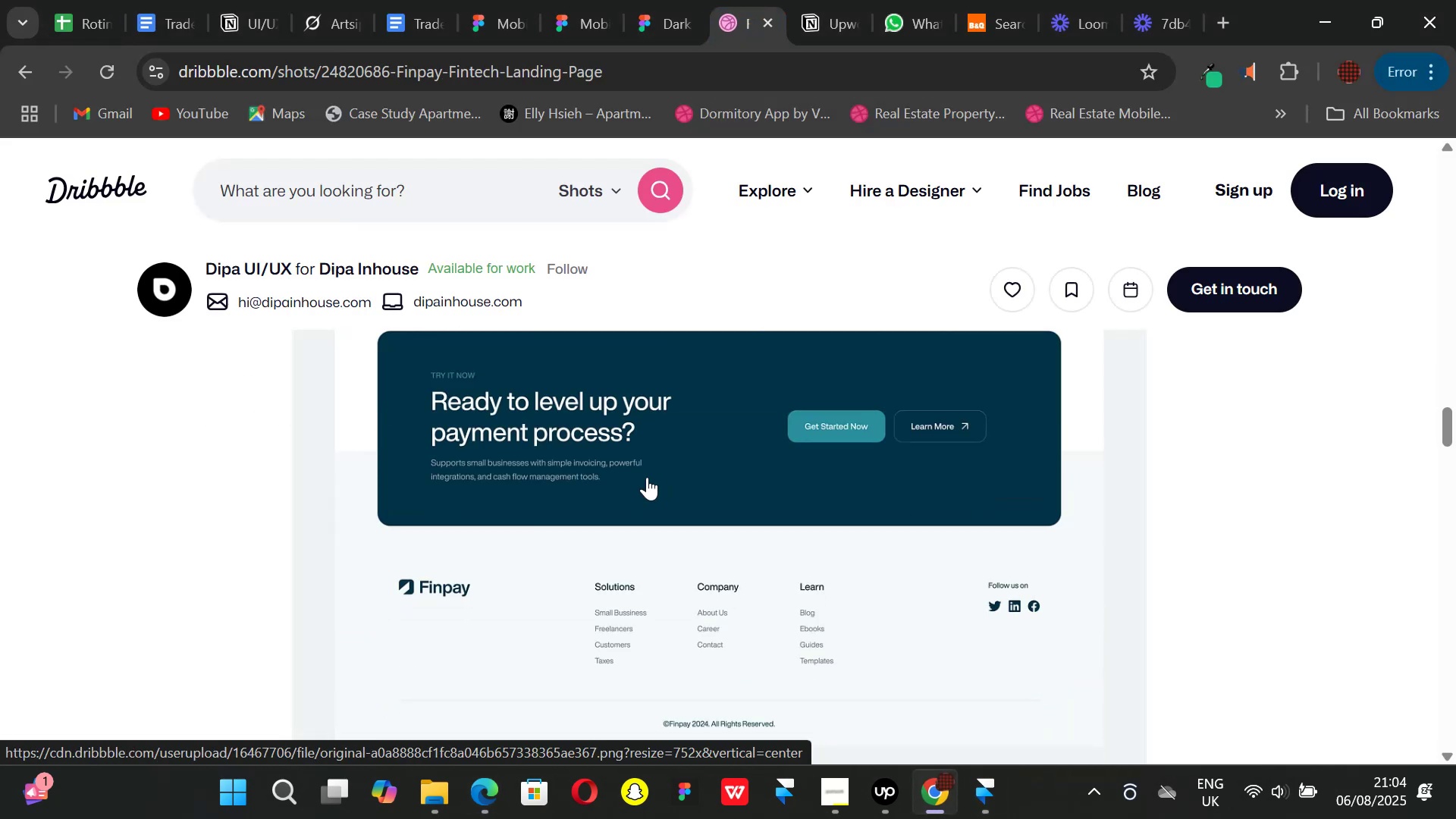 
scroll: coordinate [647, 477], scroll_direction: up, amount: 2.0
 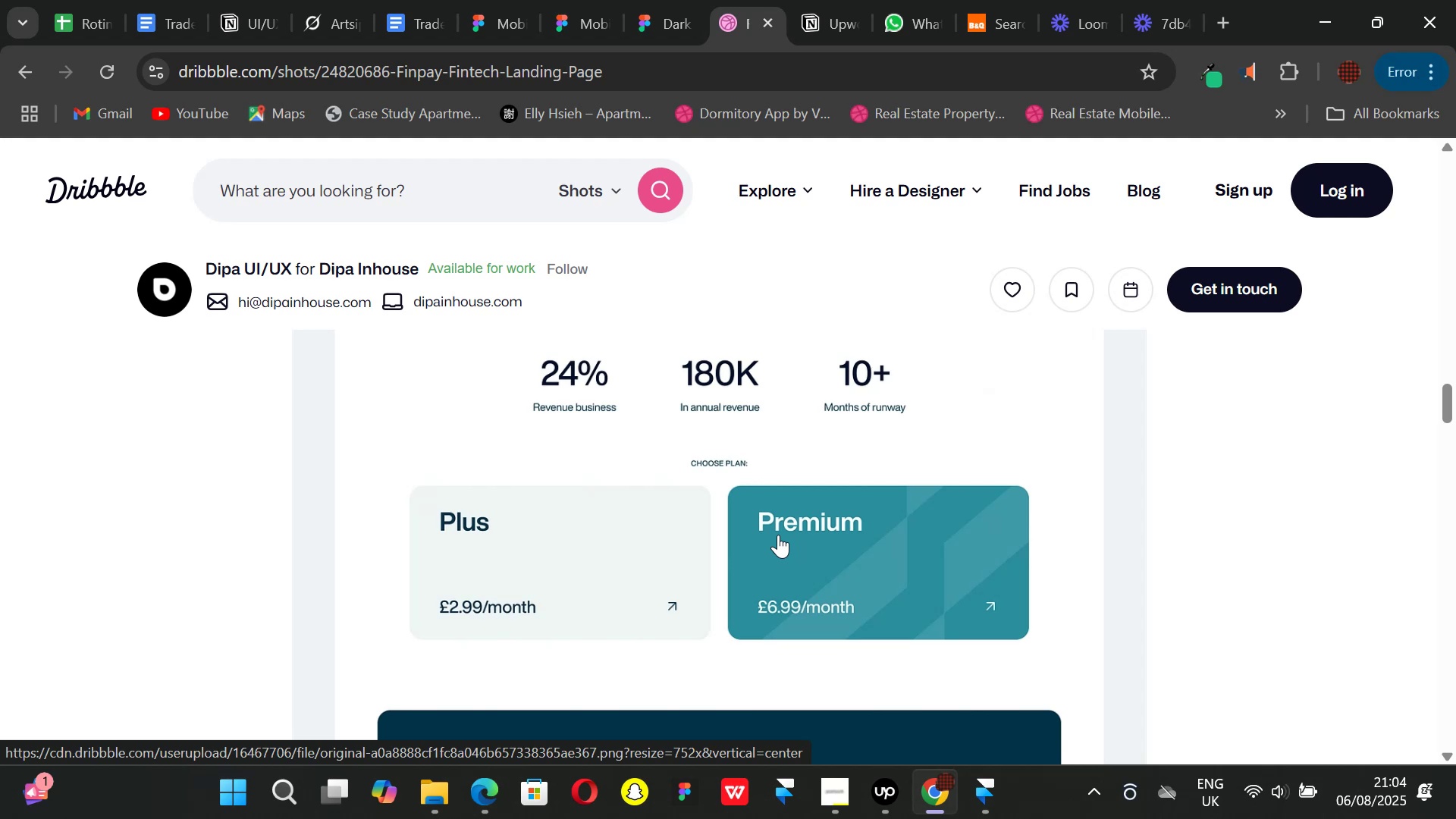 
scroll: coordinate [743, 548], scroll_direction: down, amount: 1.0
 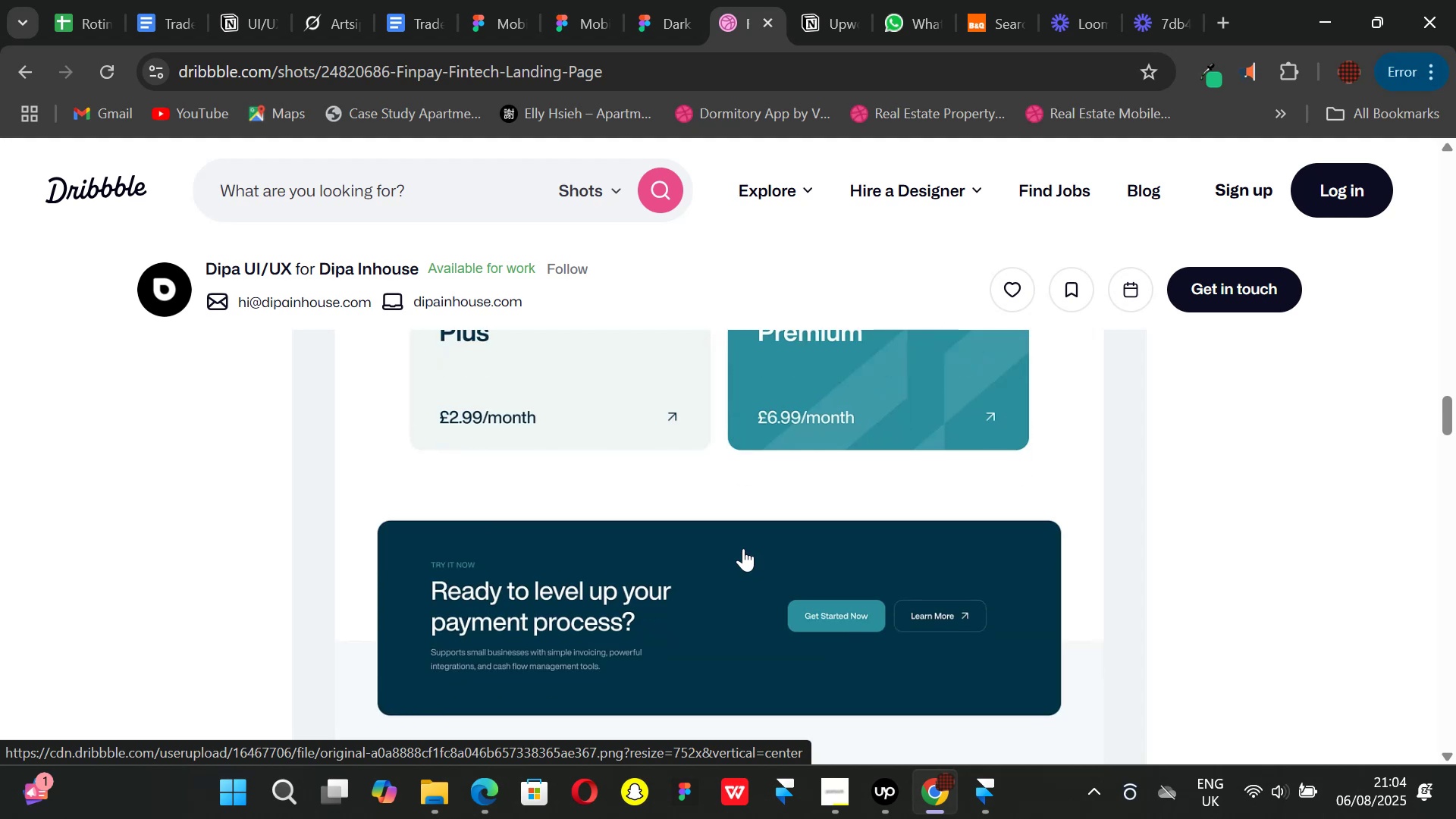 
scroll: coordinate [743, 548], scroll_direction: up, amount: 1.0
 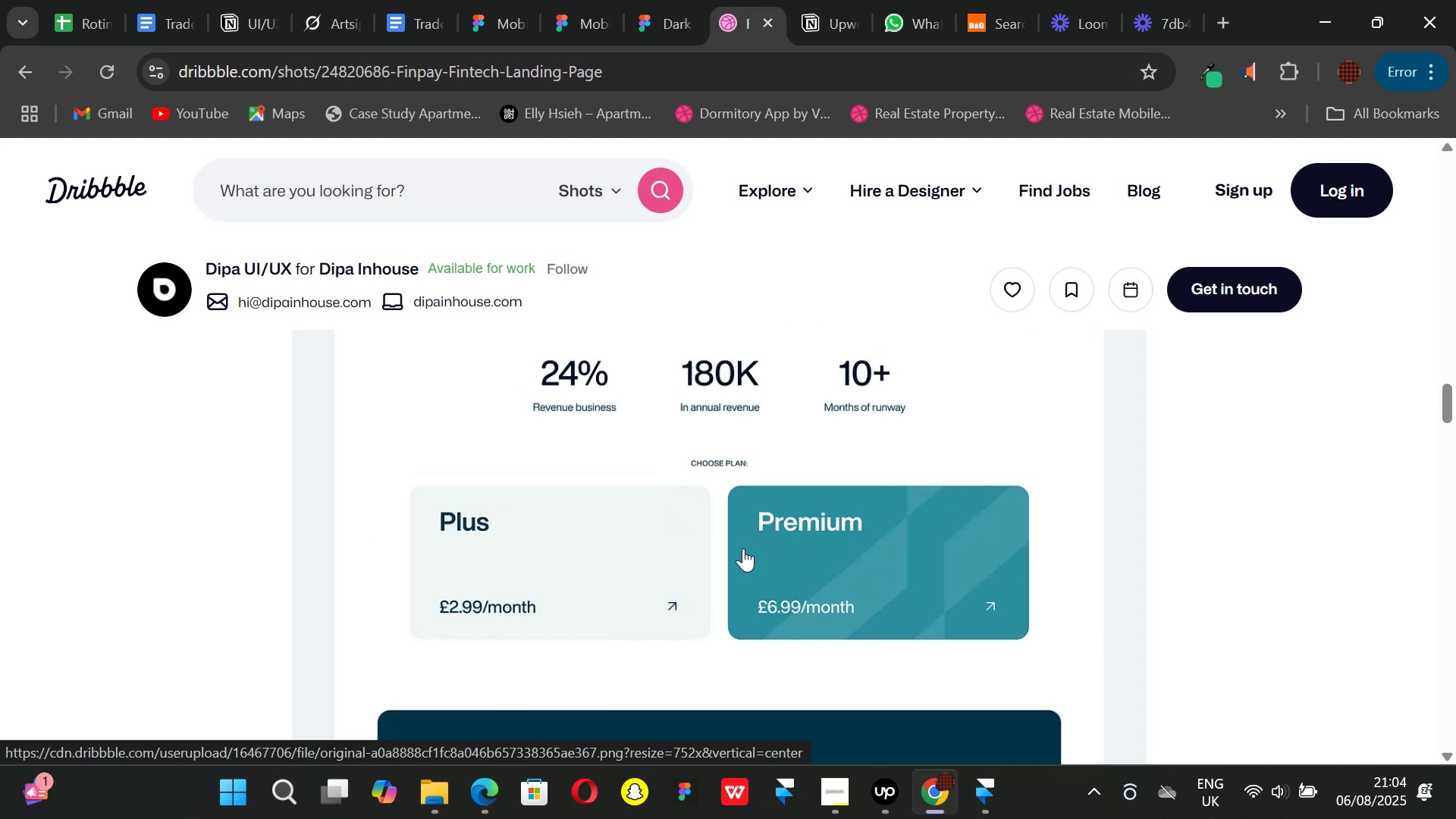 
scroll: coordinate [743, 548], scroll_direction: down, amount: 1.0
 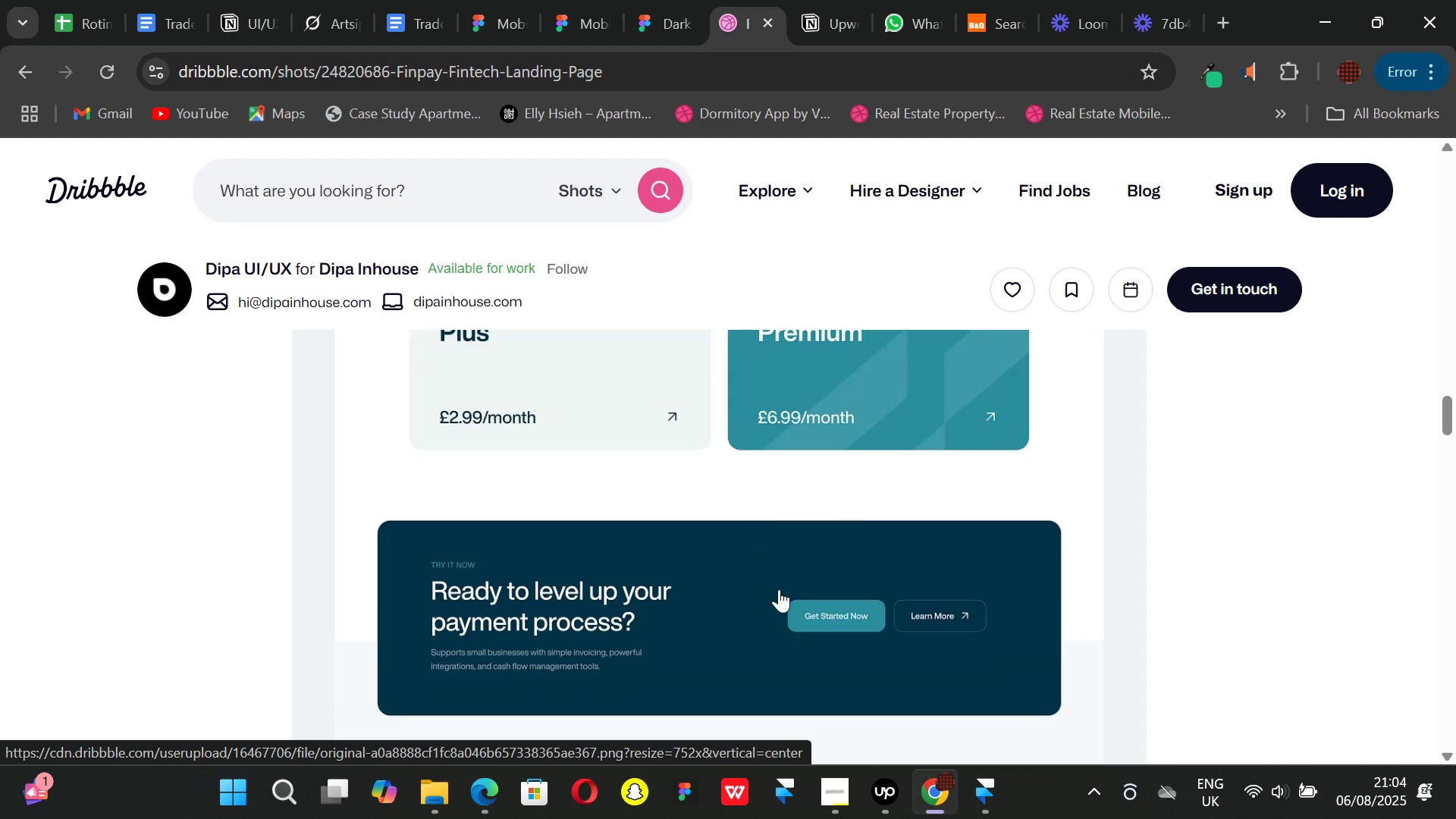 
scroll: coordinate [778, 588], scroll_direction: up, amount: 1.0
 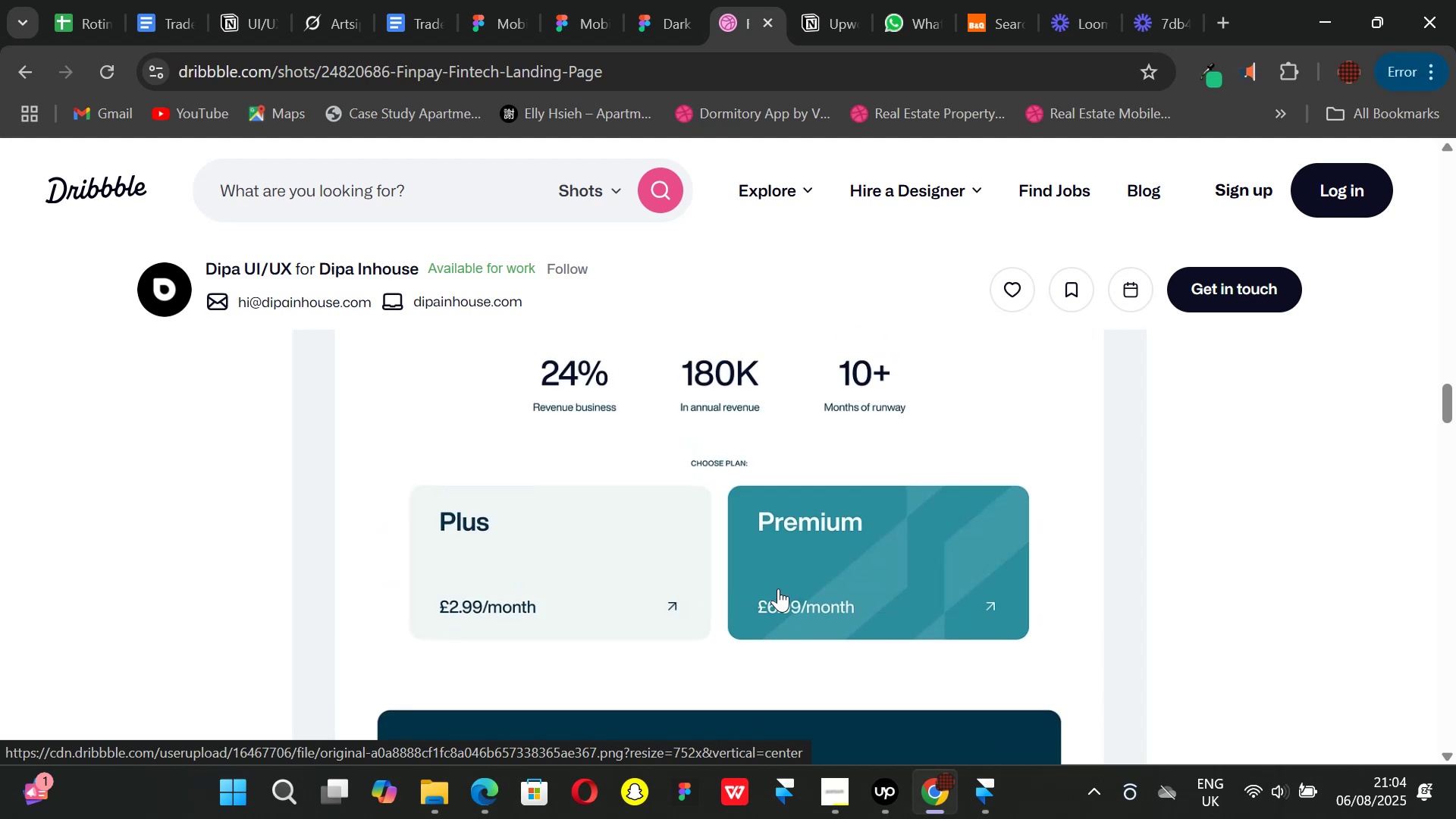 
scroll: coordinate [779, 586], scroll_direction: down, amount: 2.0
 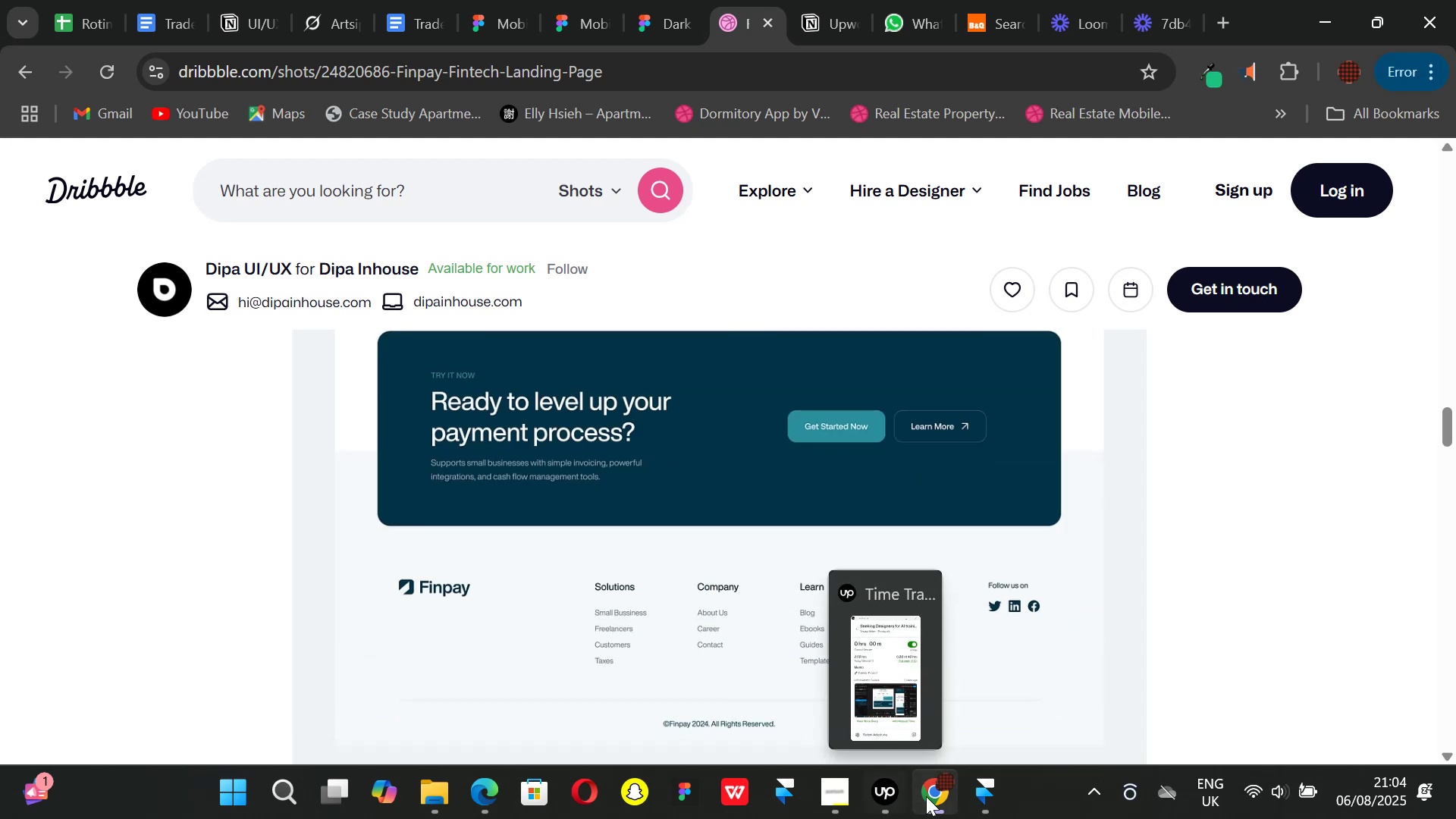 
left_click([980, 795])
 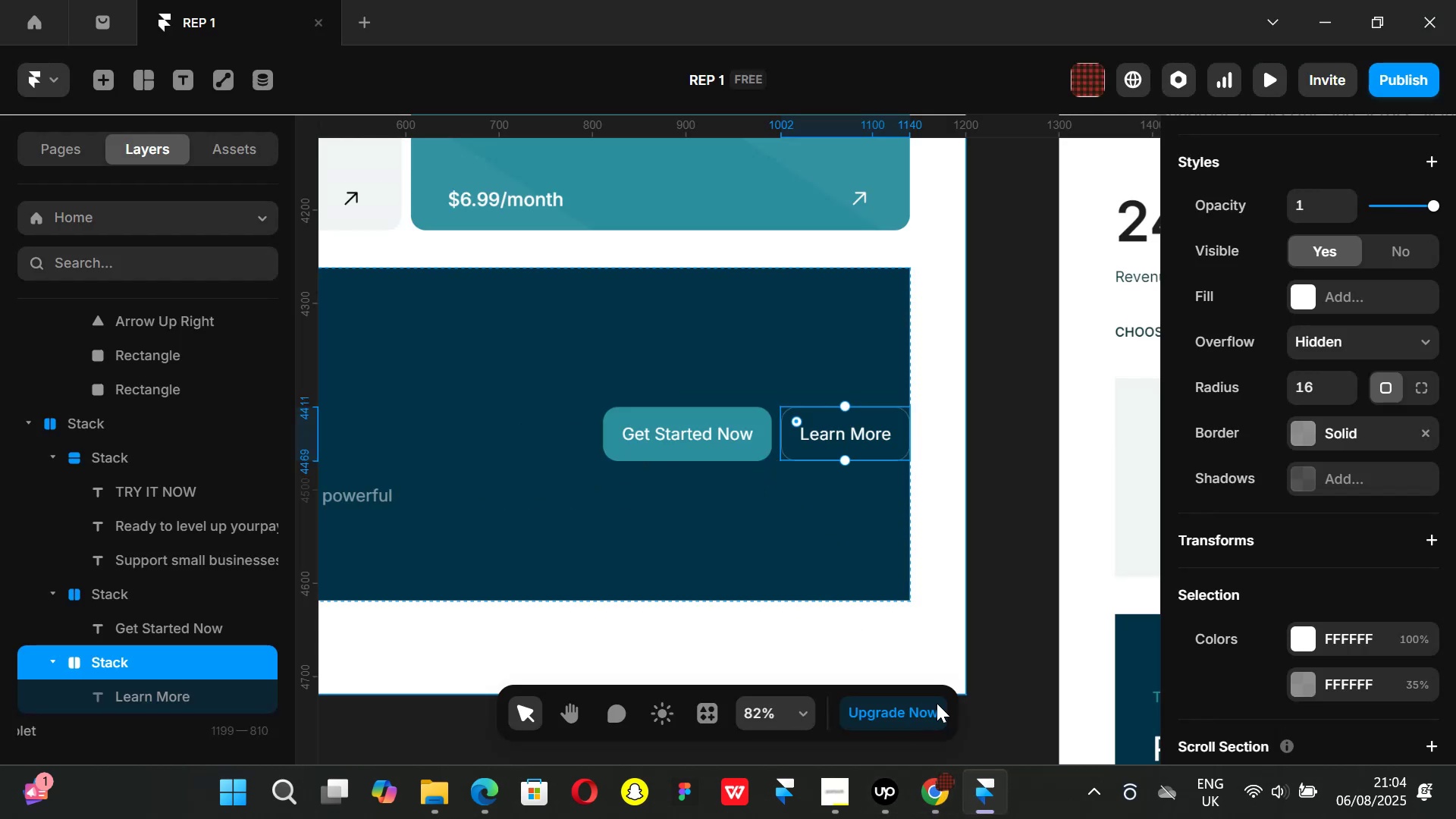 
left_click([926, 801])
 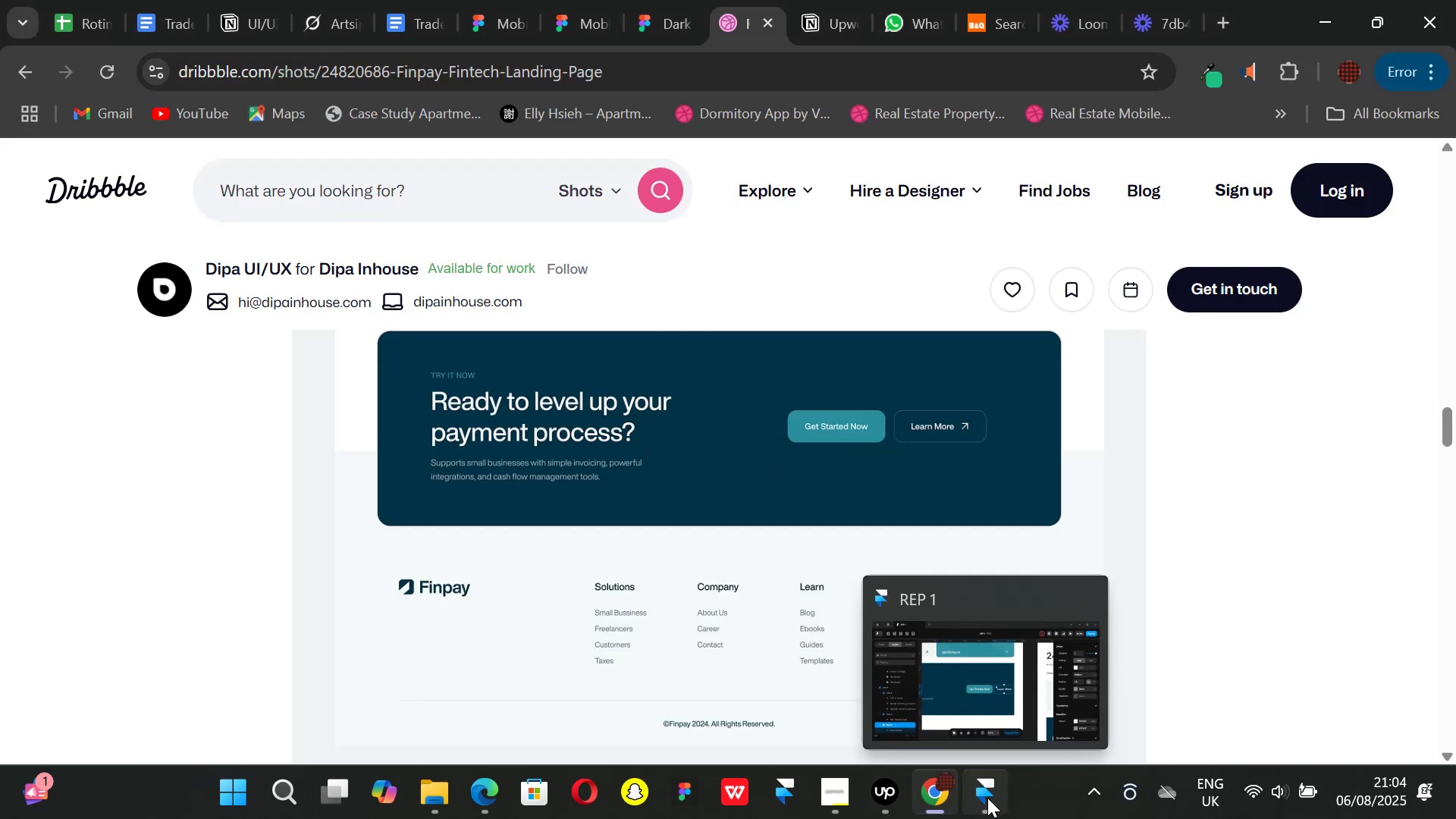 
left_click([987, 798])
 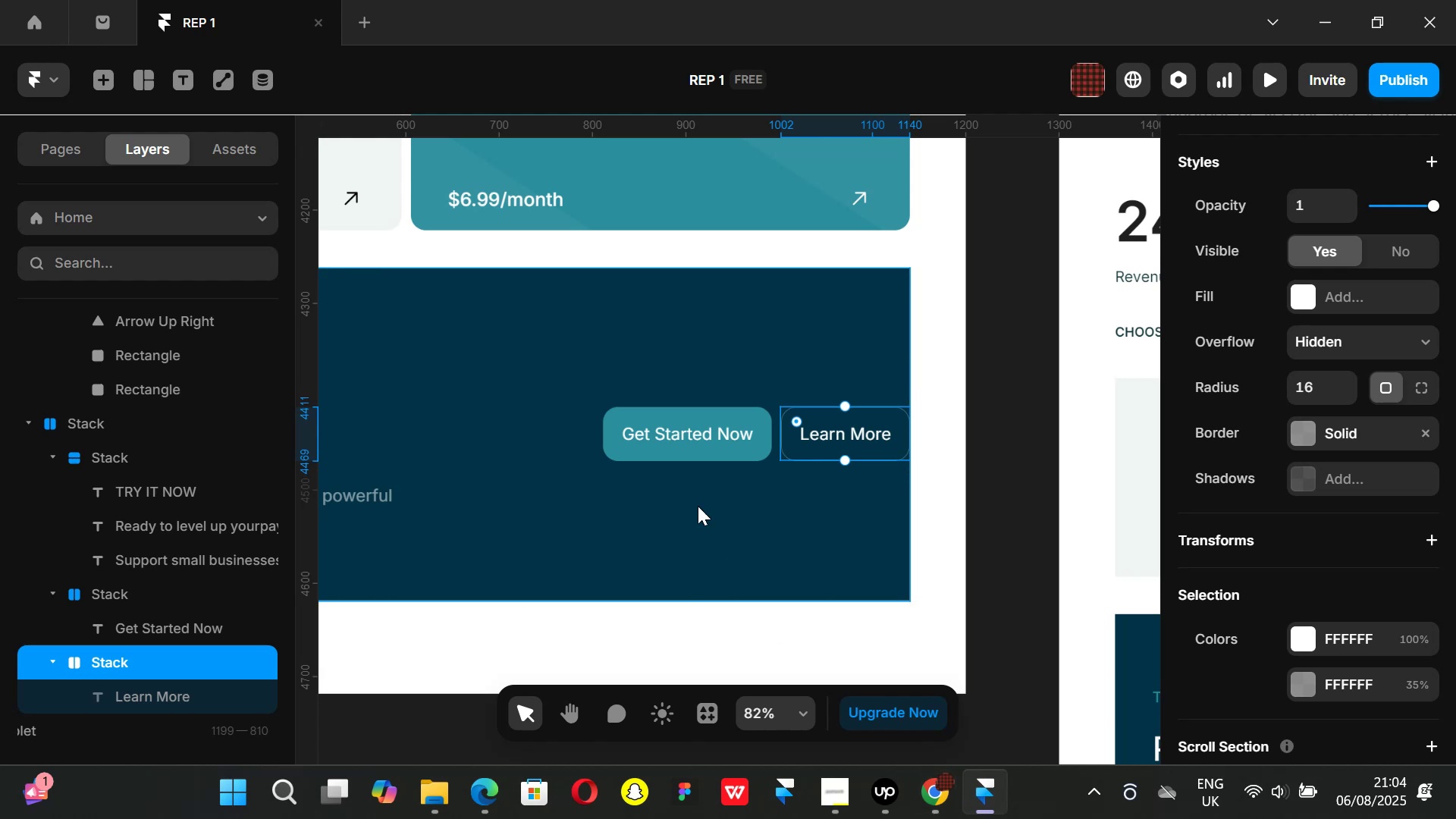 
left_click([698, 506])
 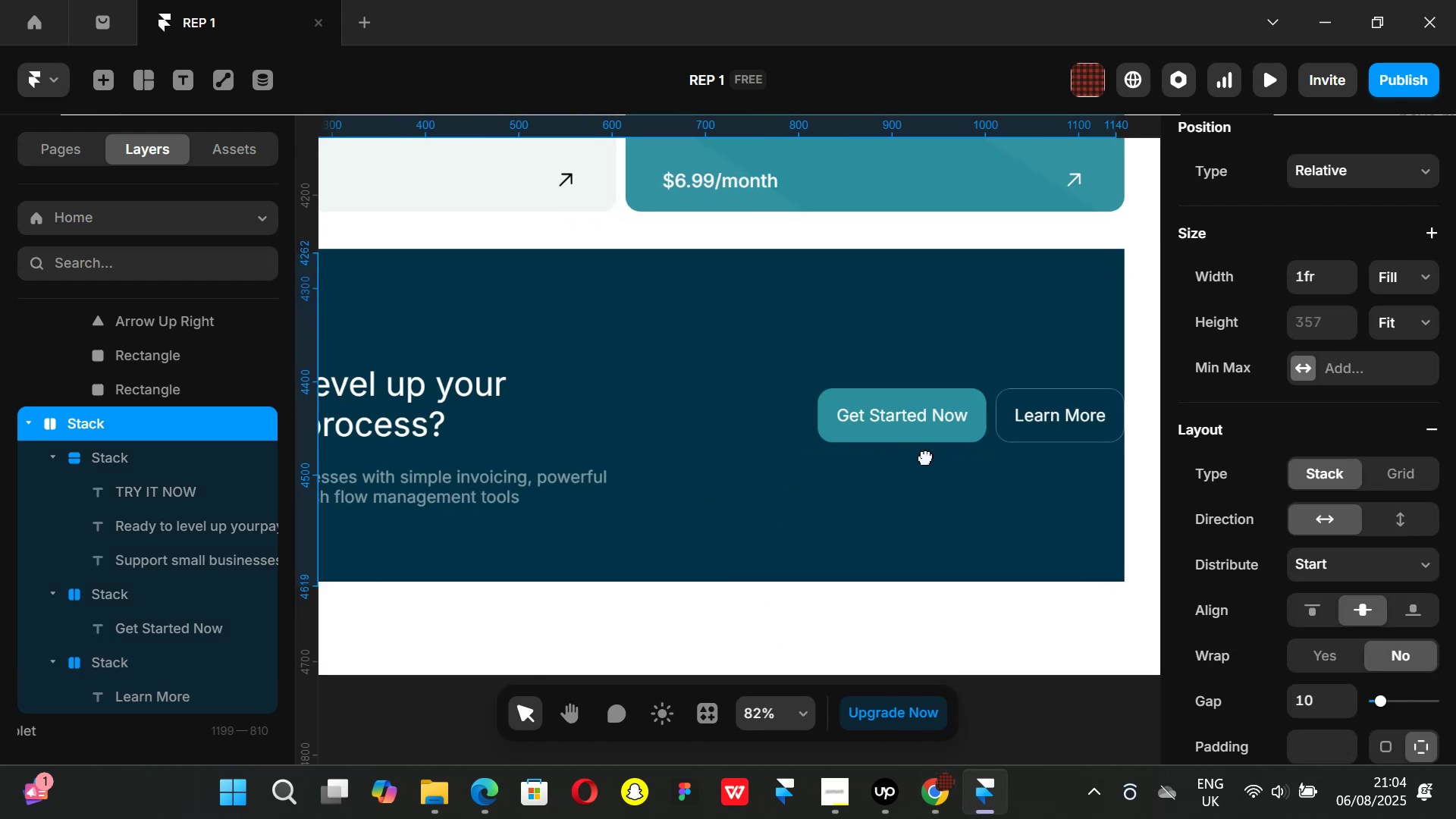 
hold_key(key=ControlLeft, duration=0.32)
scroll: coordinate [801, 447], scroll_direction: down, amount: 2.0
 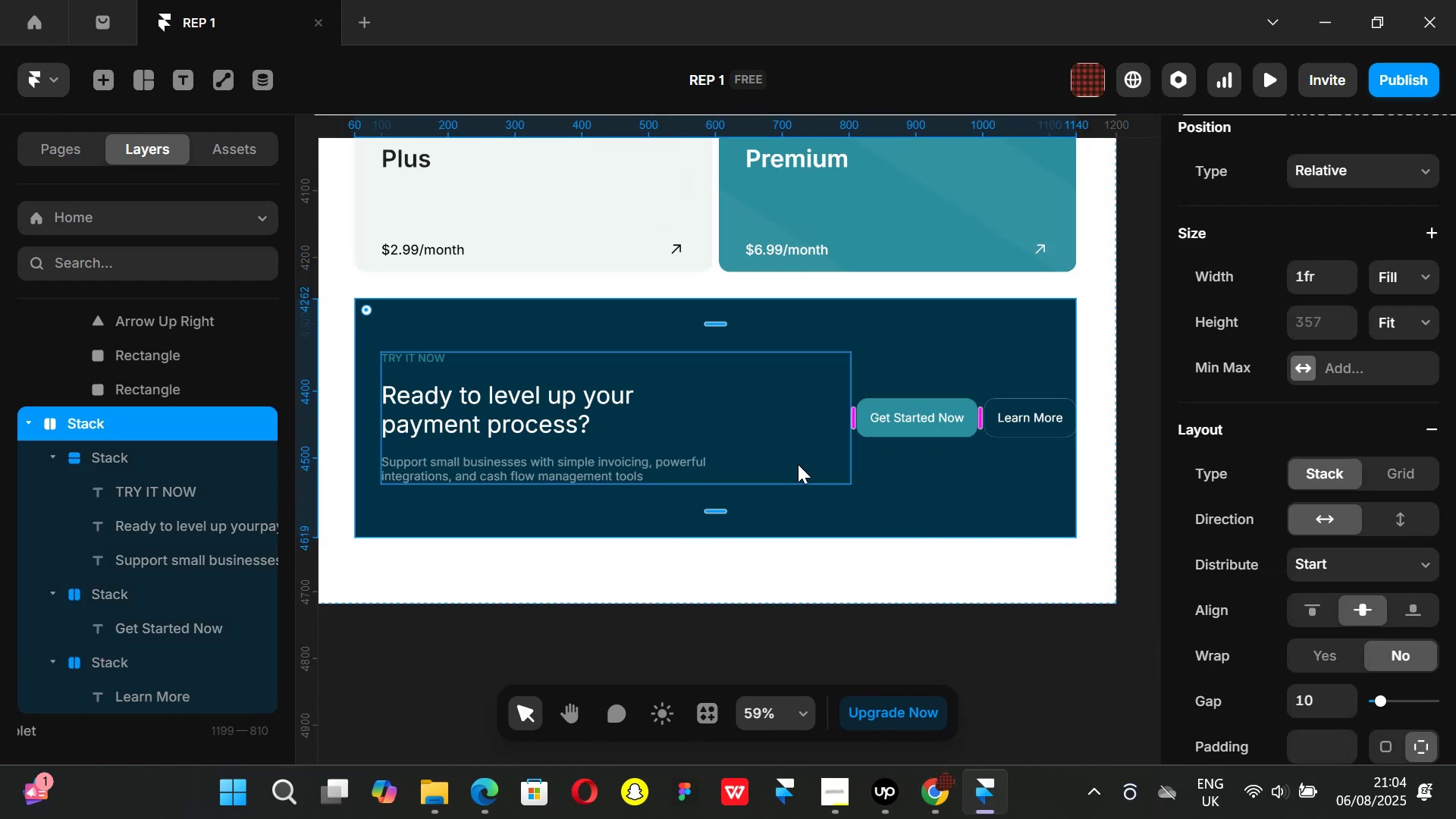 
hold_key(key=ControlLeft, duration=0.35)
scroll: coordinate [1301, 585], scroll_direction: down, amount: 2.0
 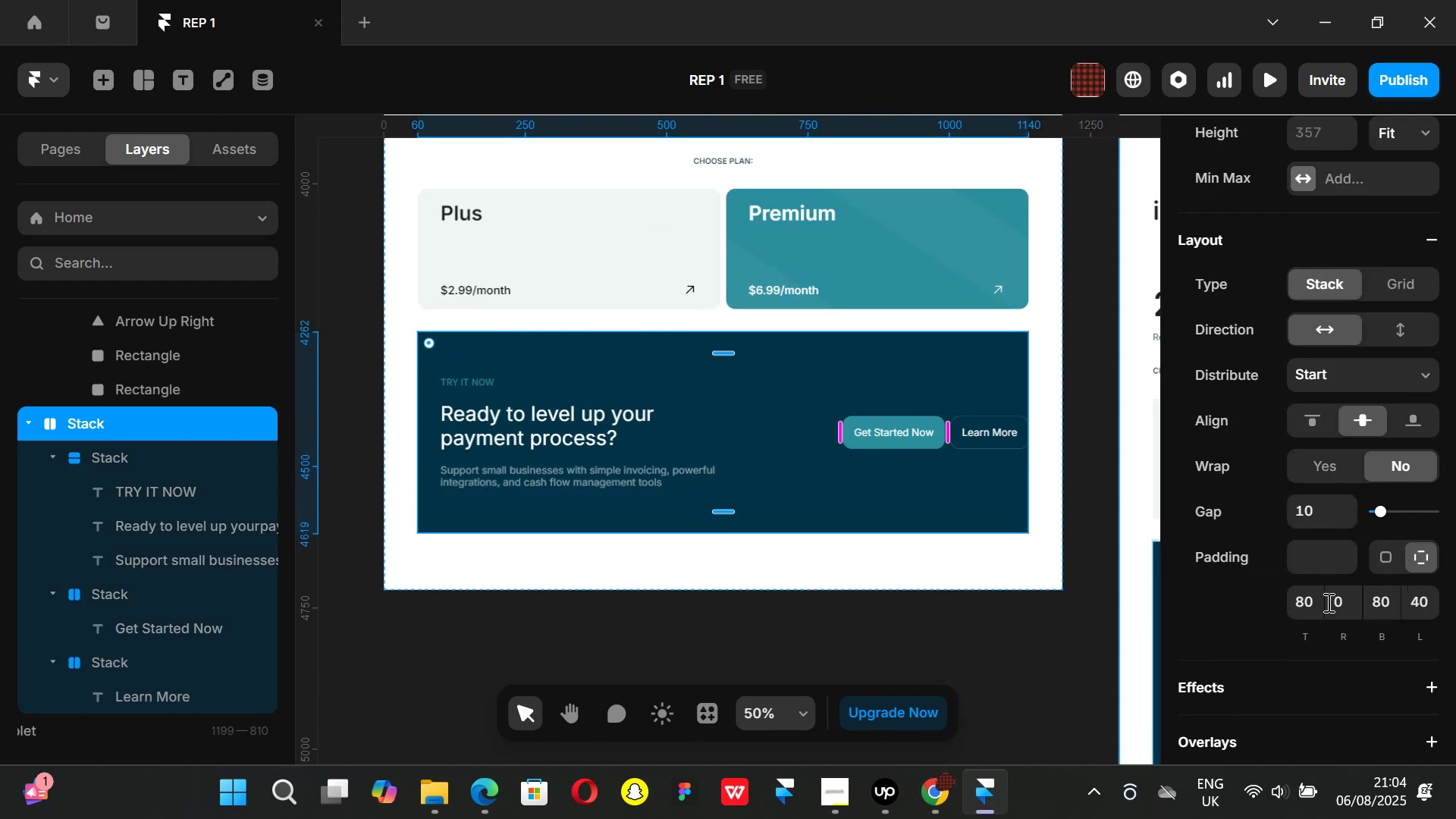 
left_click_drag(start_coordinate=[1339, 602], to_coordinate=[1343, 604])
 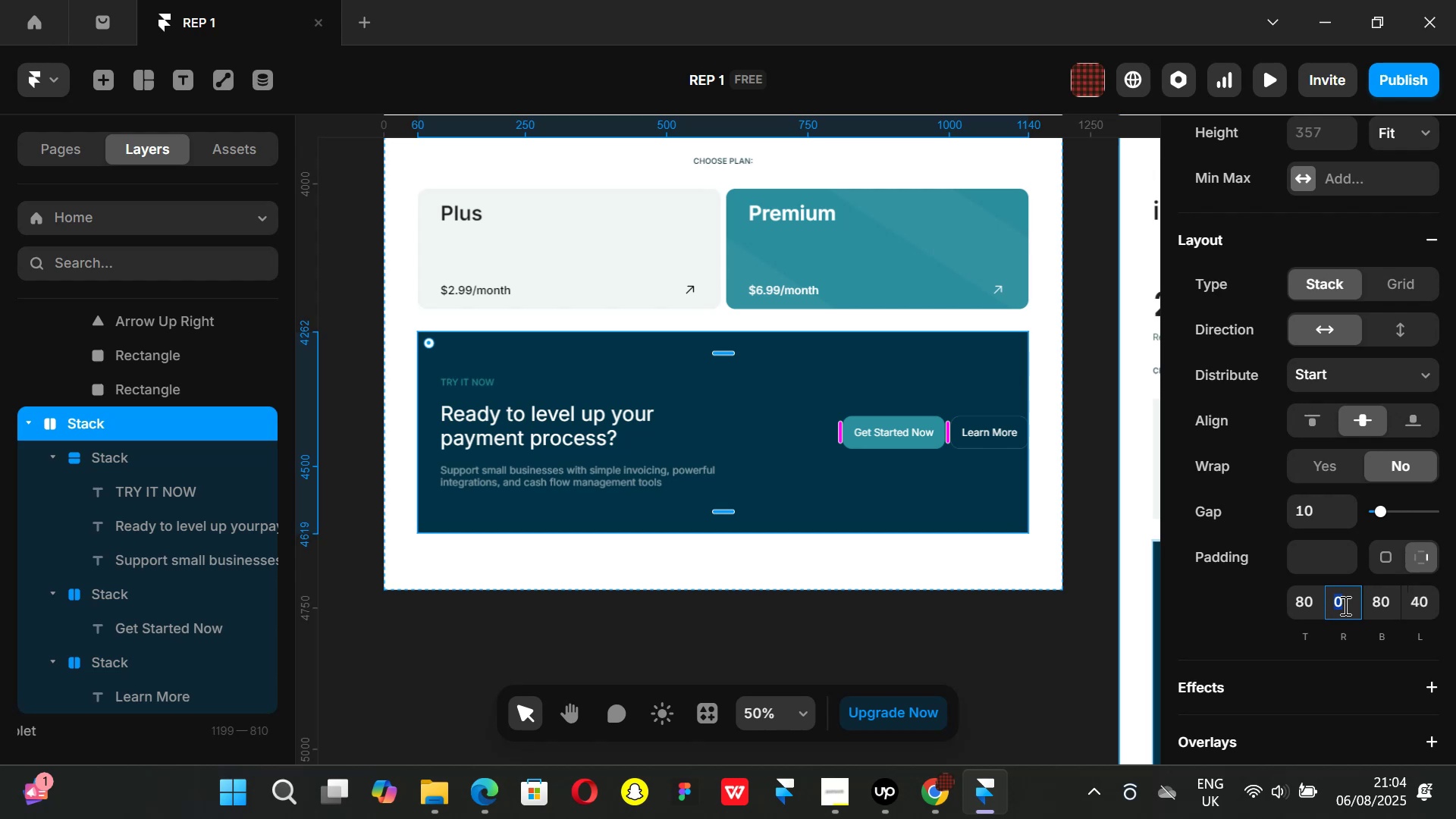 
type(40)
 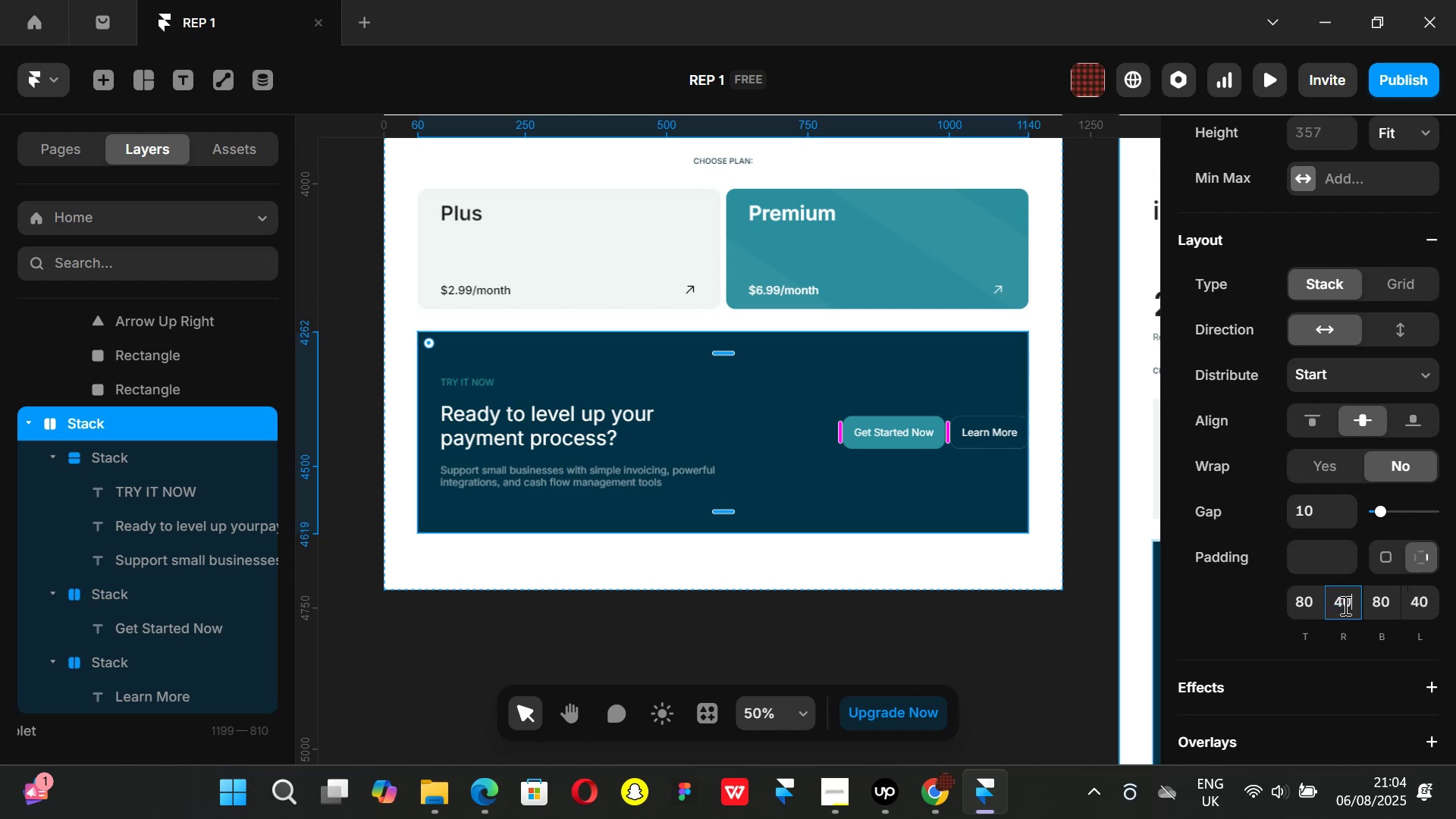 
key(Enter)
 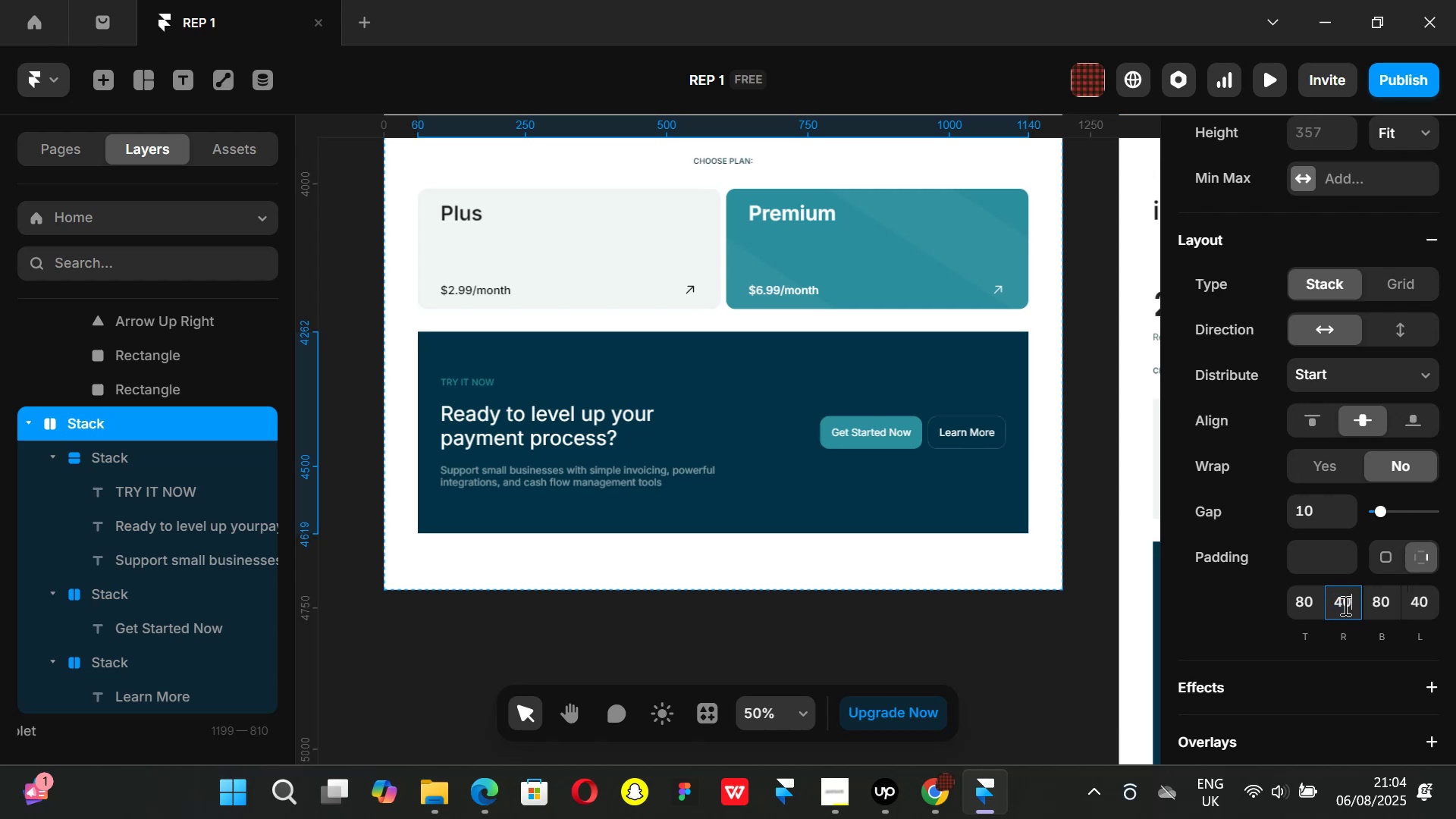 
key(Backspace)
key(Backspace)
key(Backspace)
type(60)
 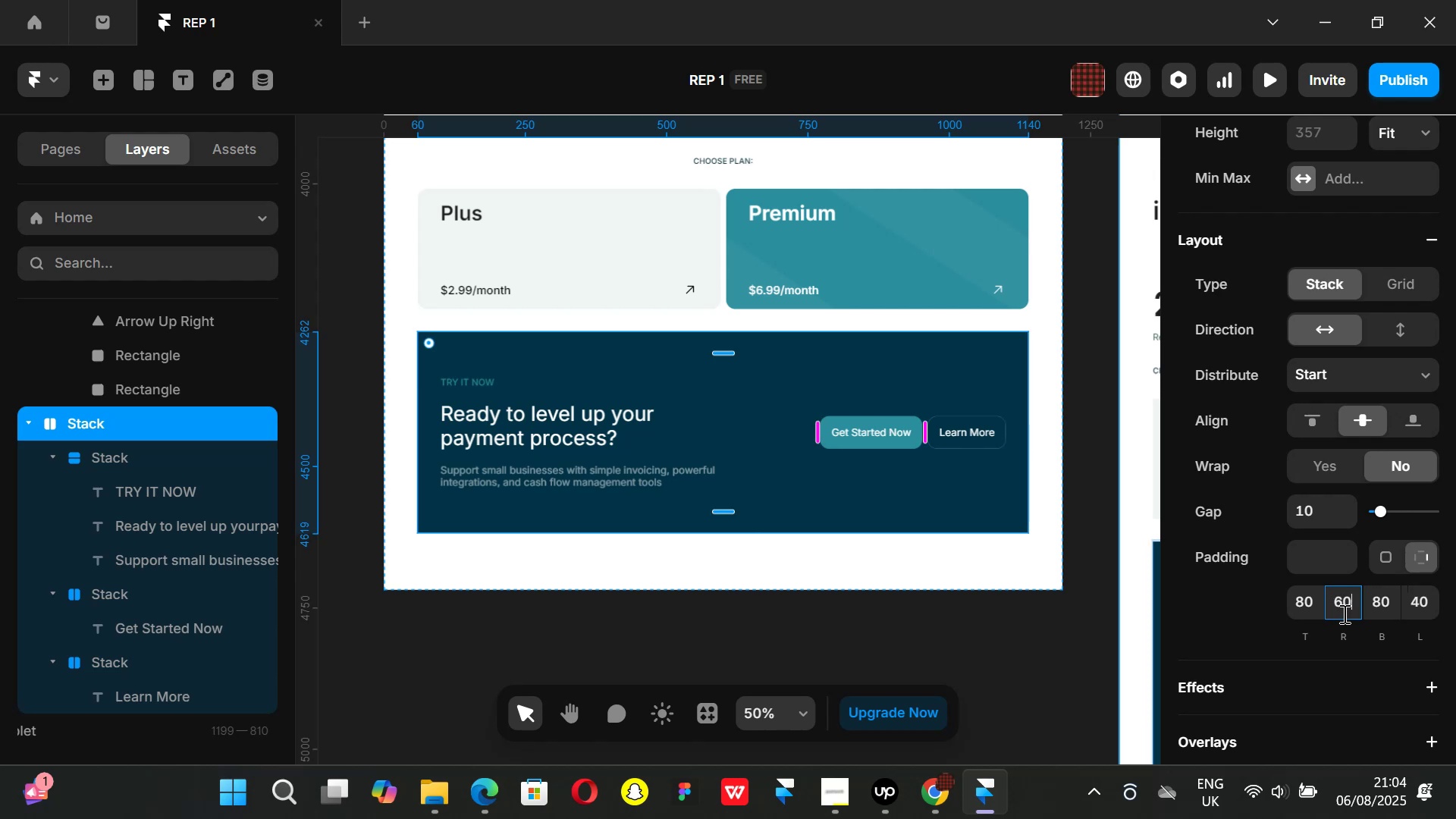 
key(Enter)
 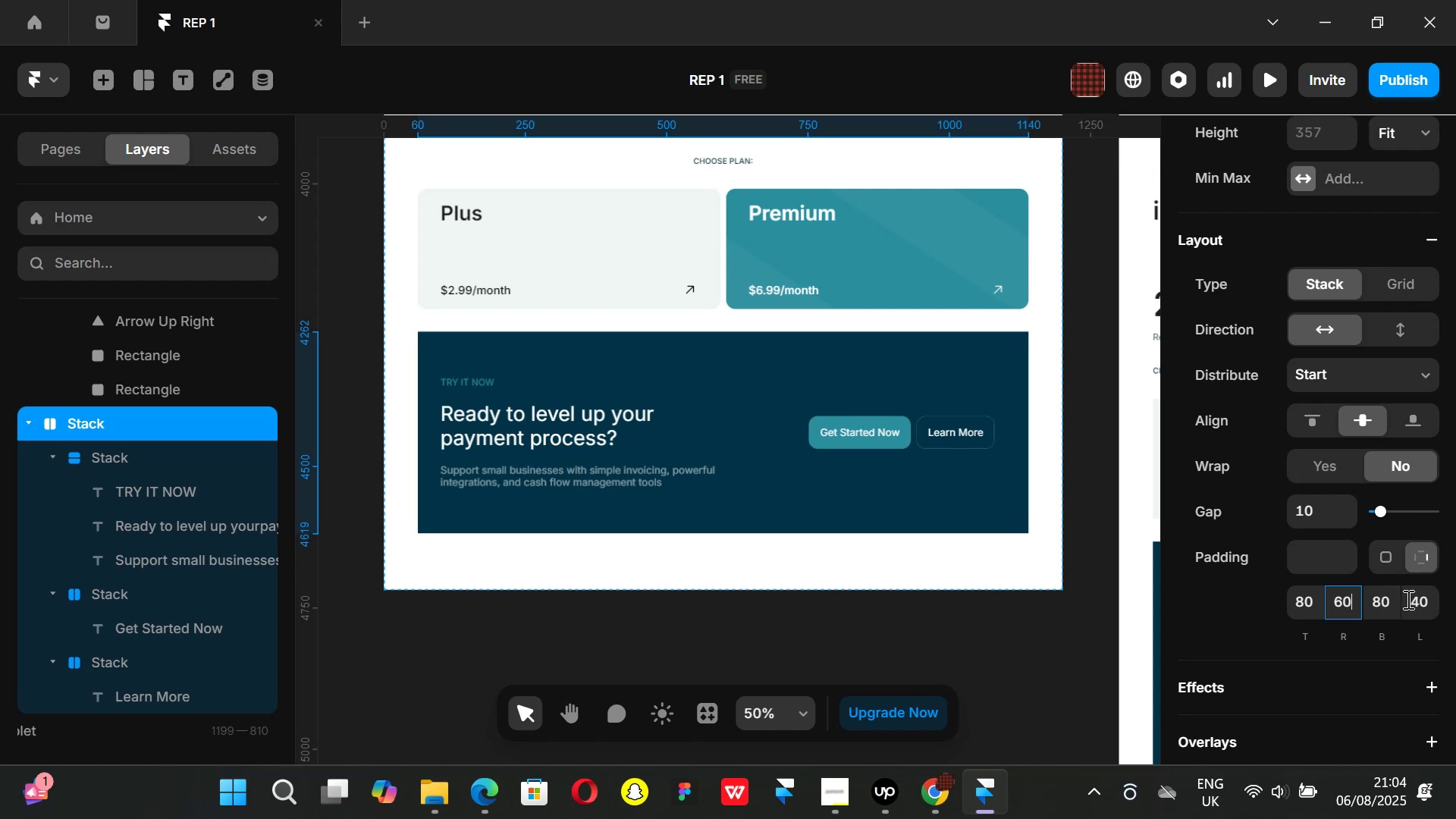 
left_click_drag(start_coordinate=[1421, 599], to_coordinate=[1425, 601])
 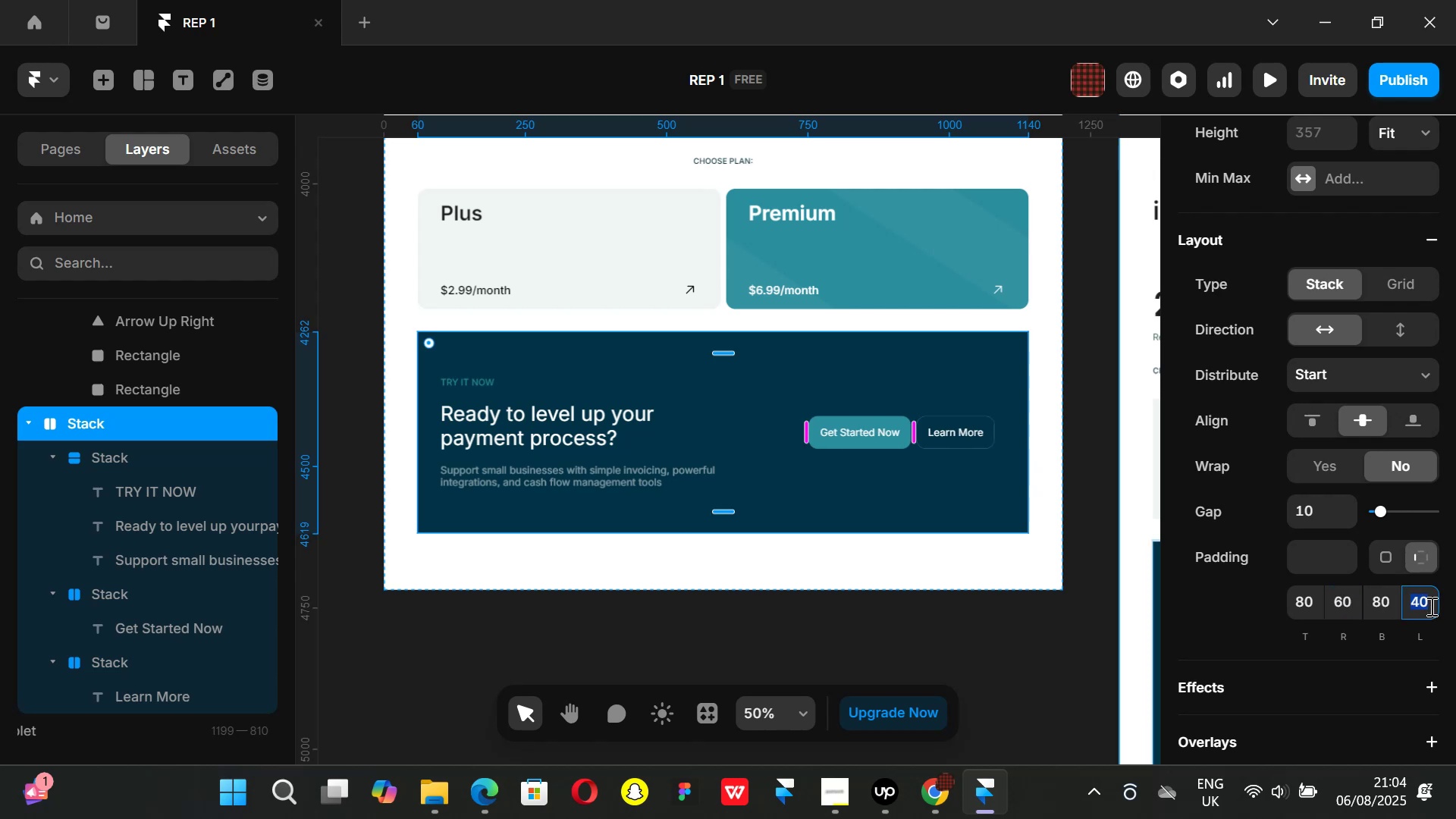 
key(Backspace)
type(60)
 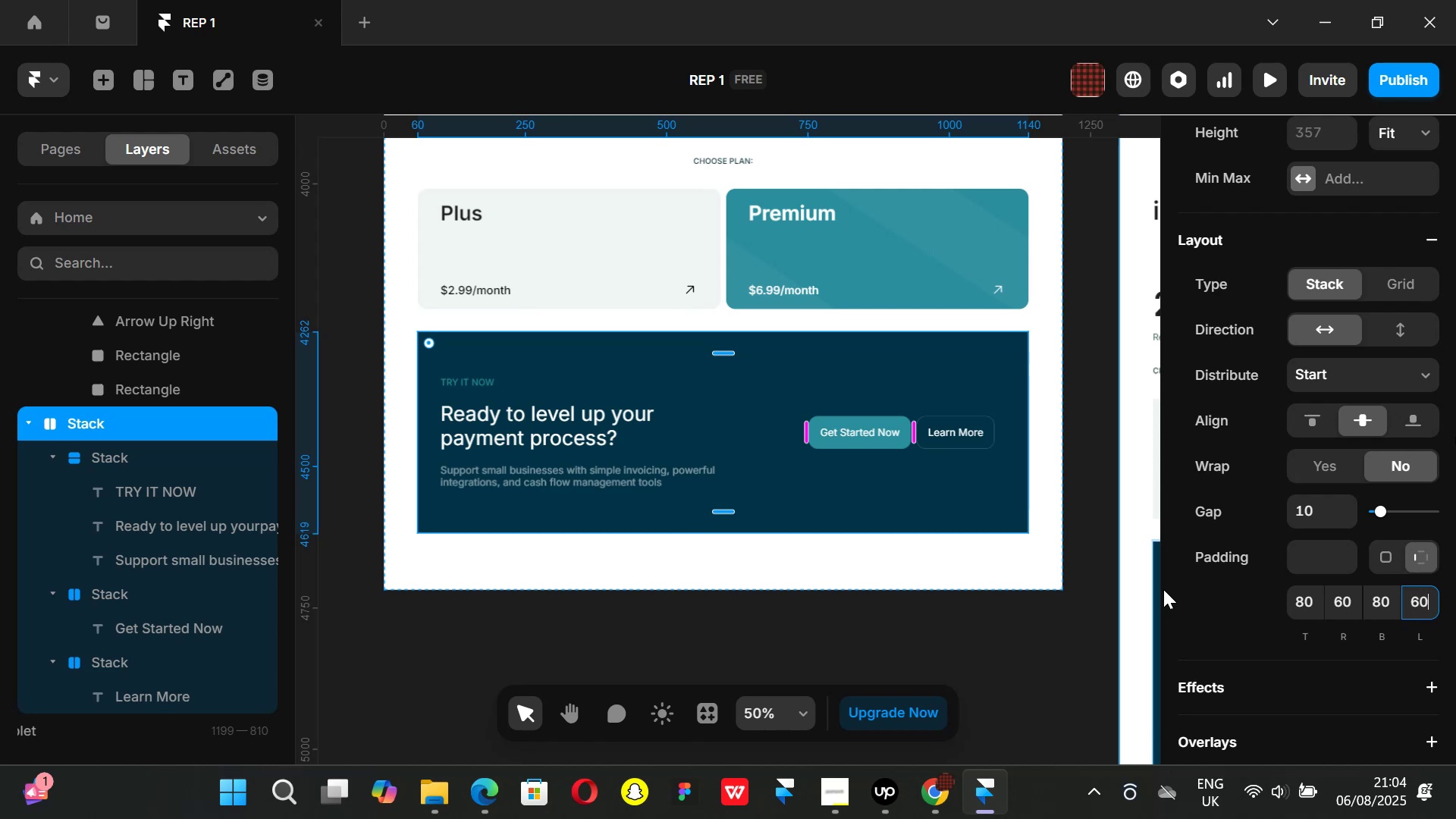 
key(Enter)
 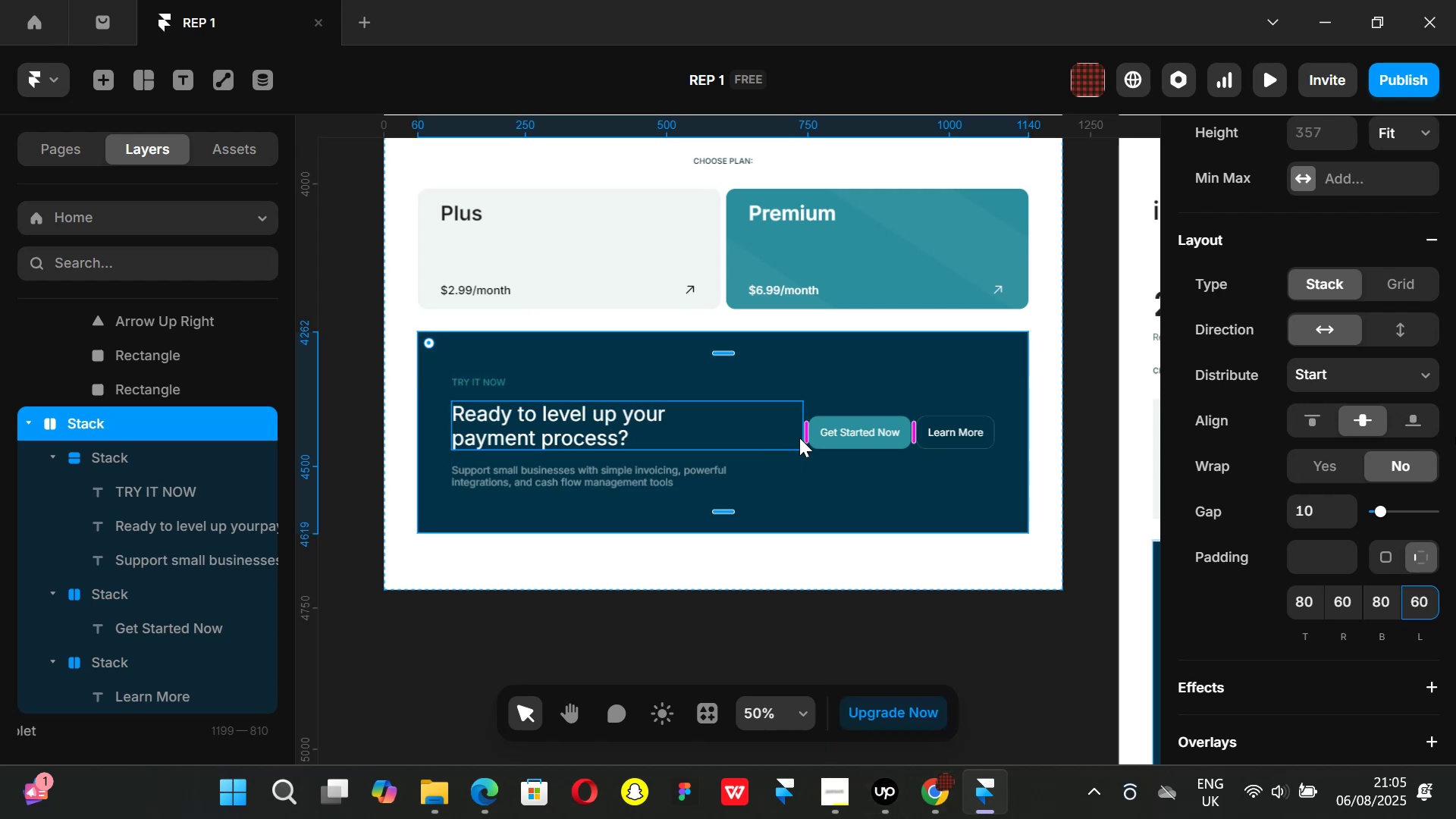 
left_click_drag(start_coordinate=[811, 436], to_coordinate=[792, 437])
 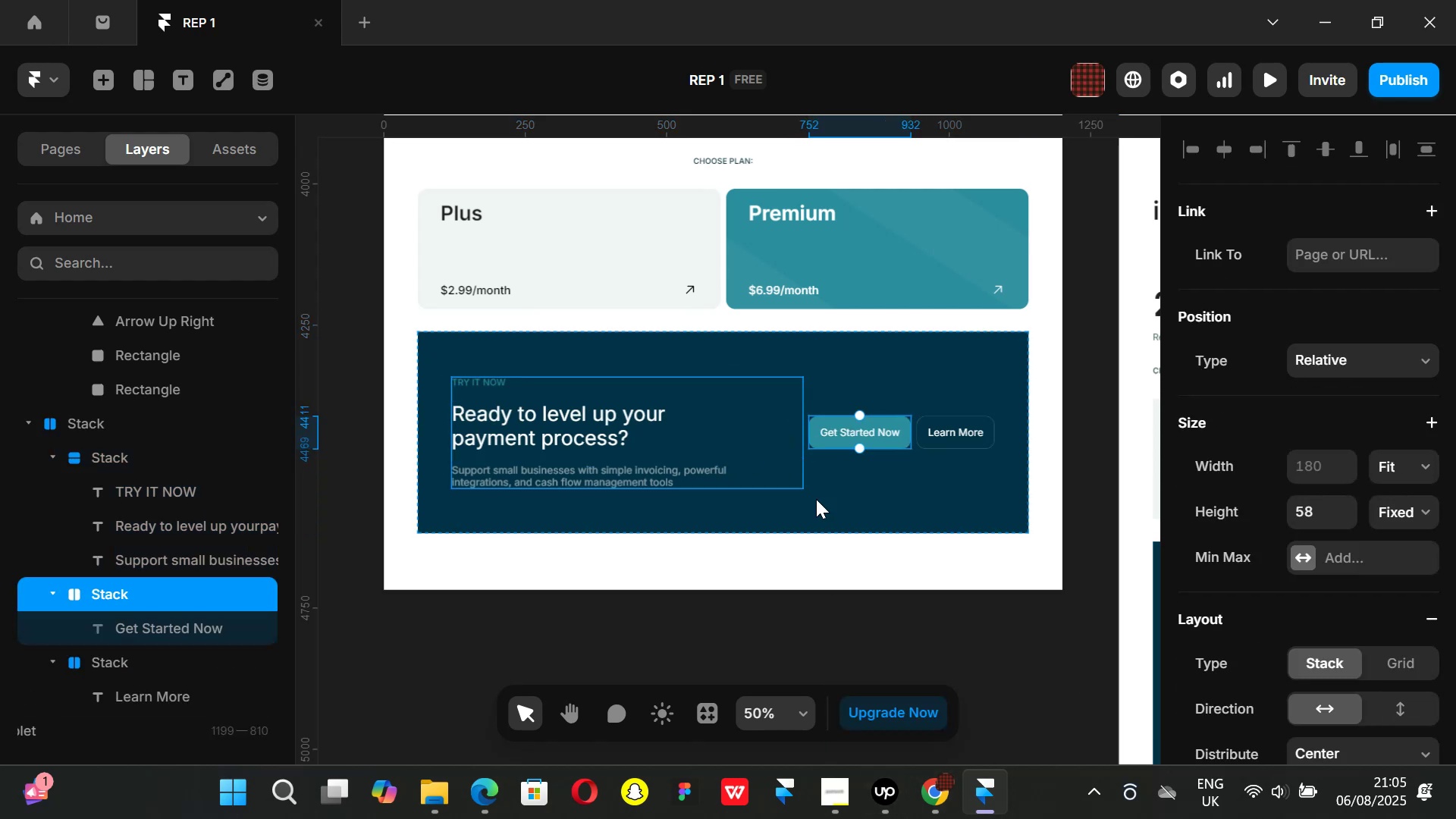 
left_click([825, 506])
 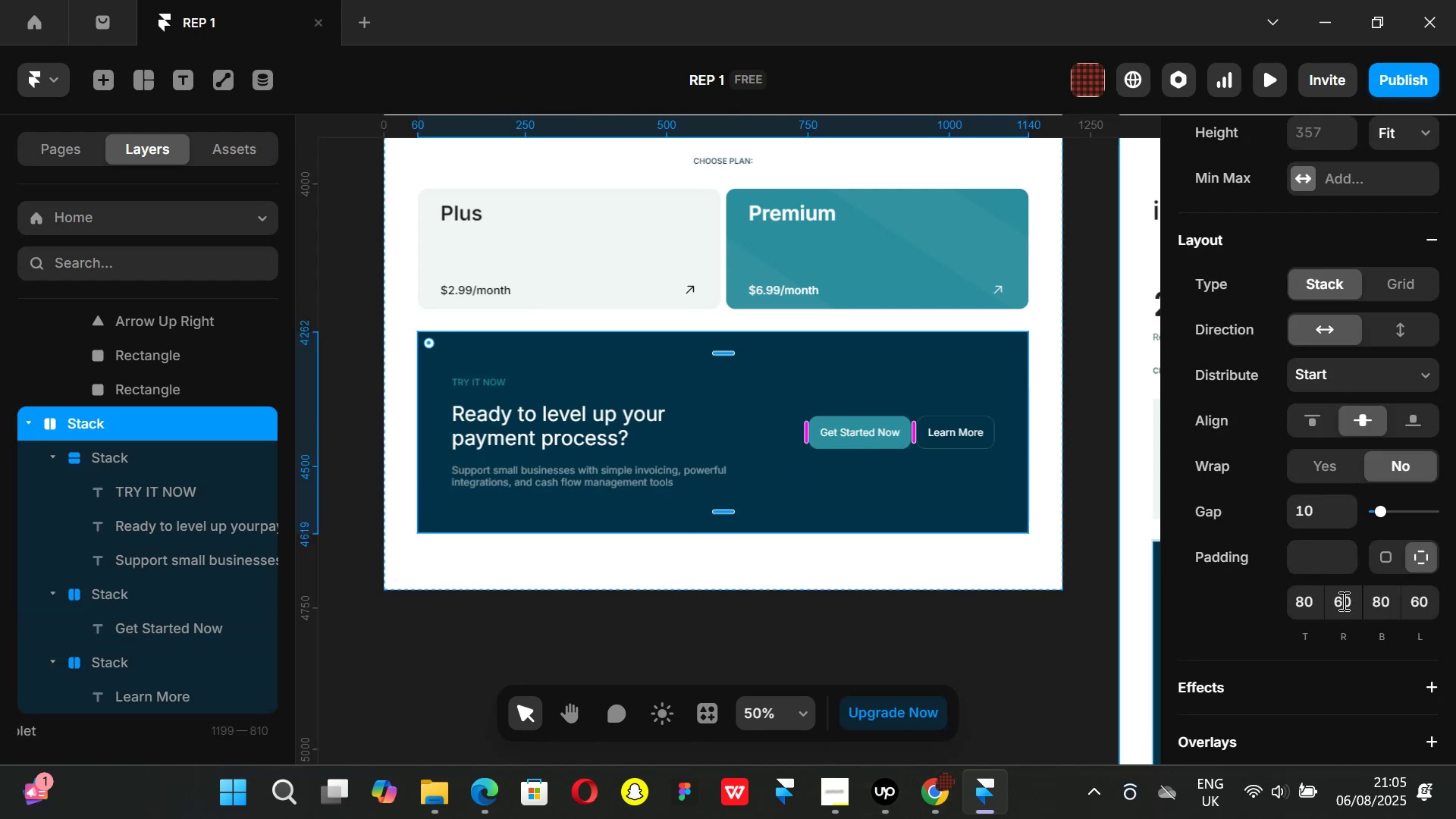 
left_click([1347, 606])
 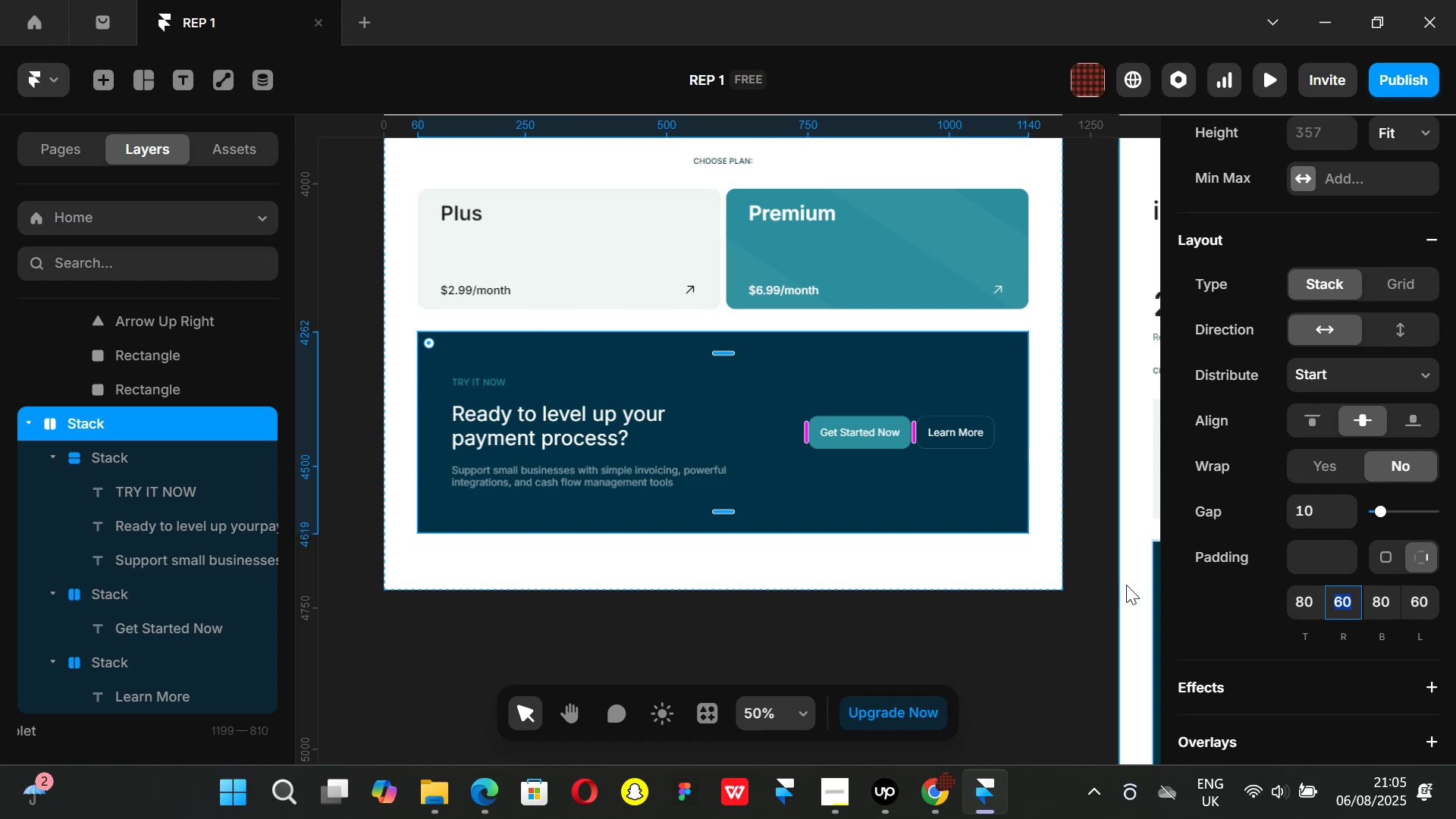 
left_click([1102, 582])
 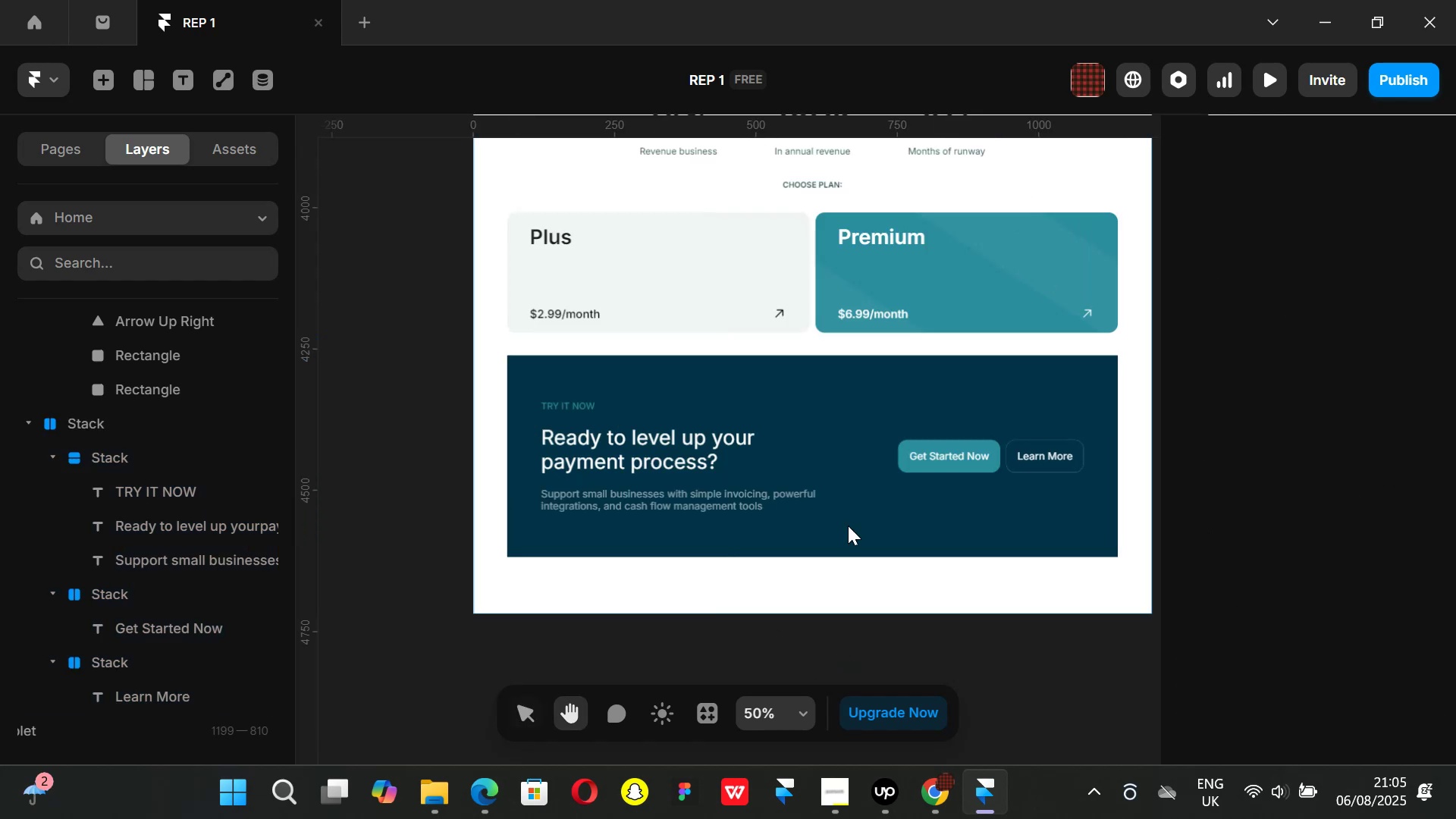 
left_click([848, 519])
 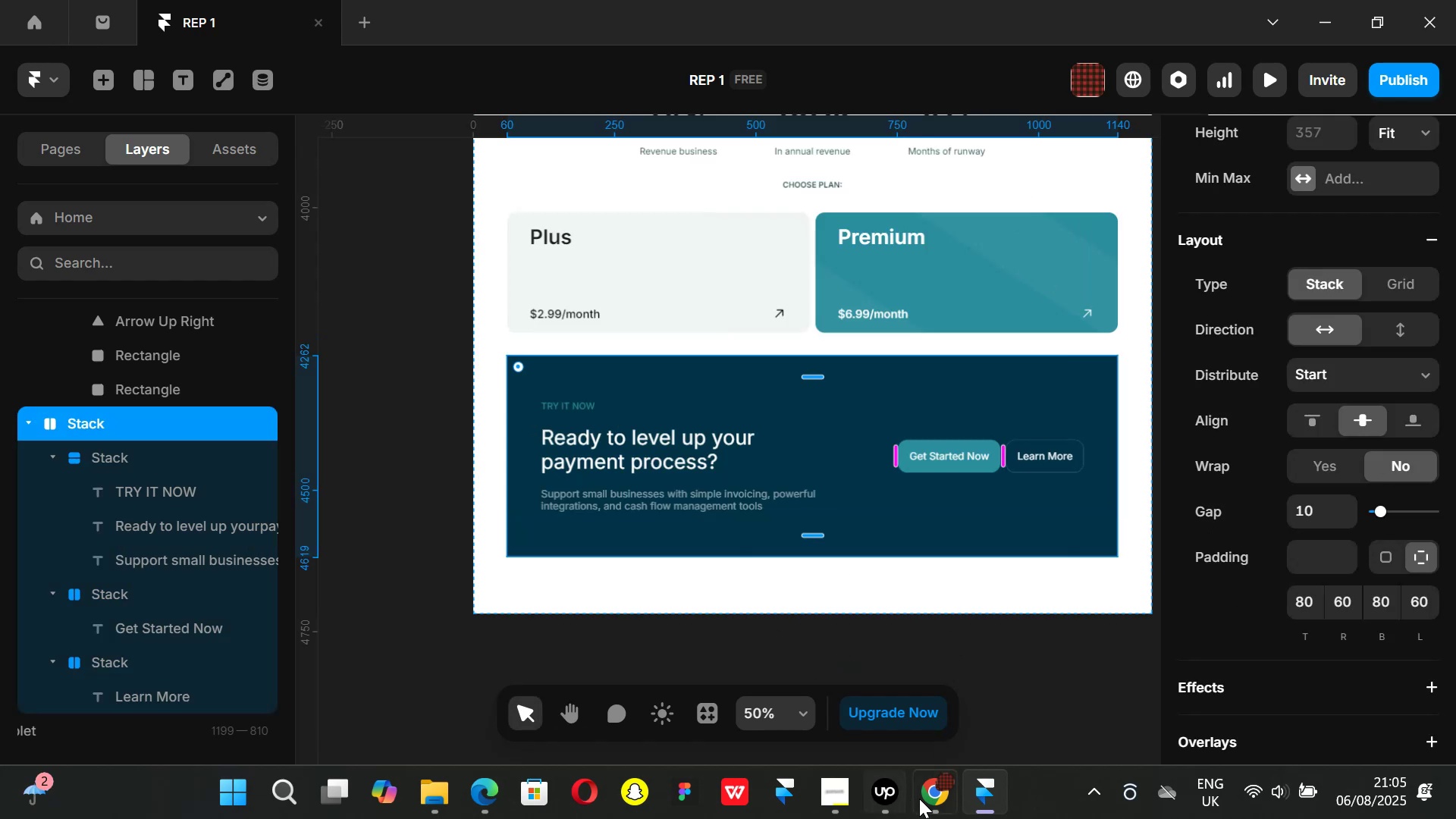 
left_click([921, 800])
 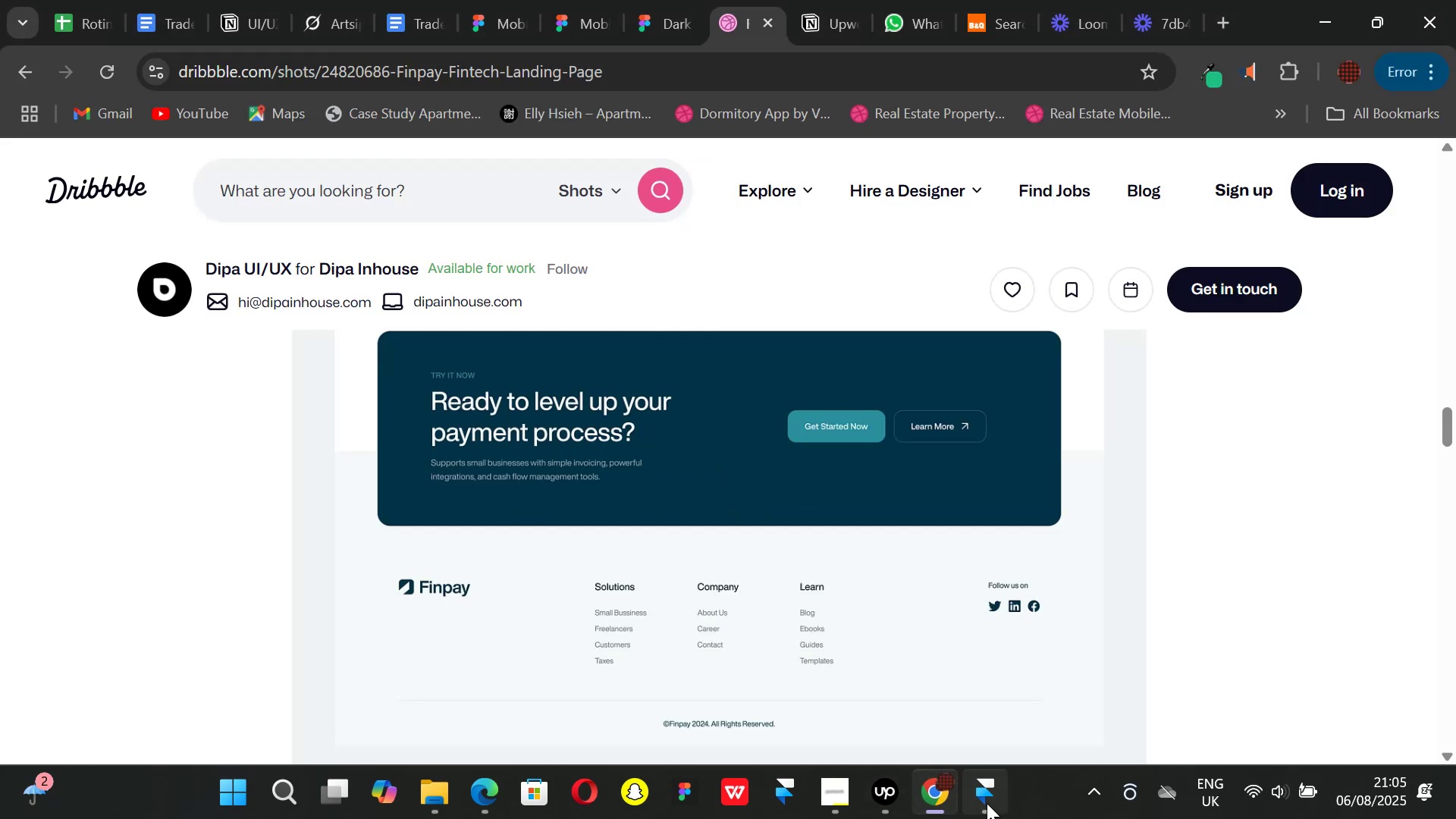 
left_click([984, 802])
 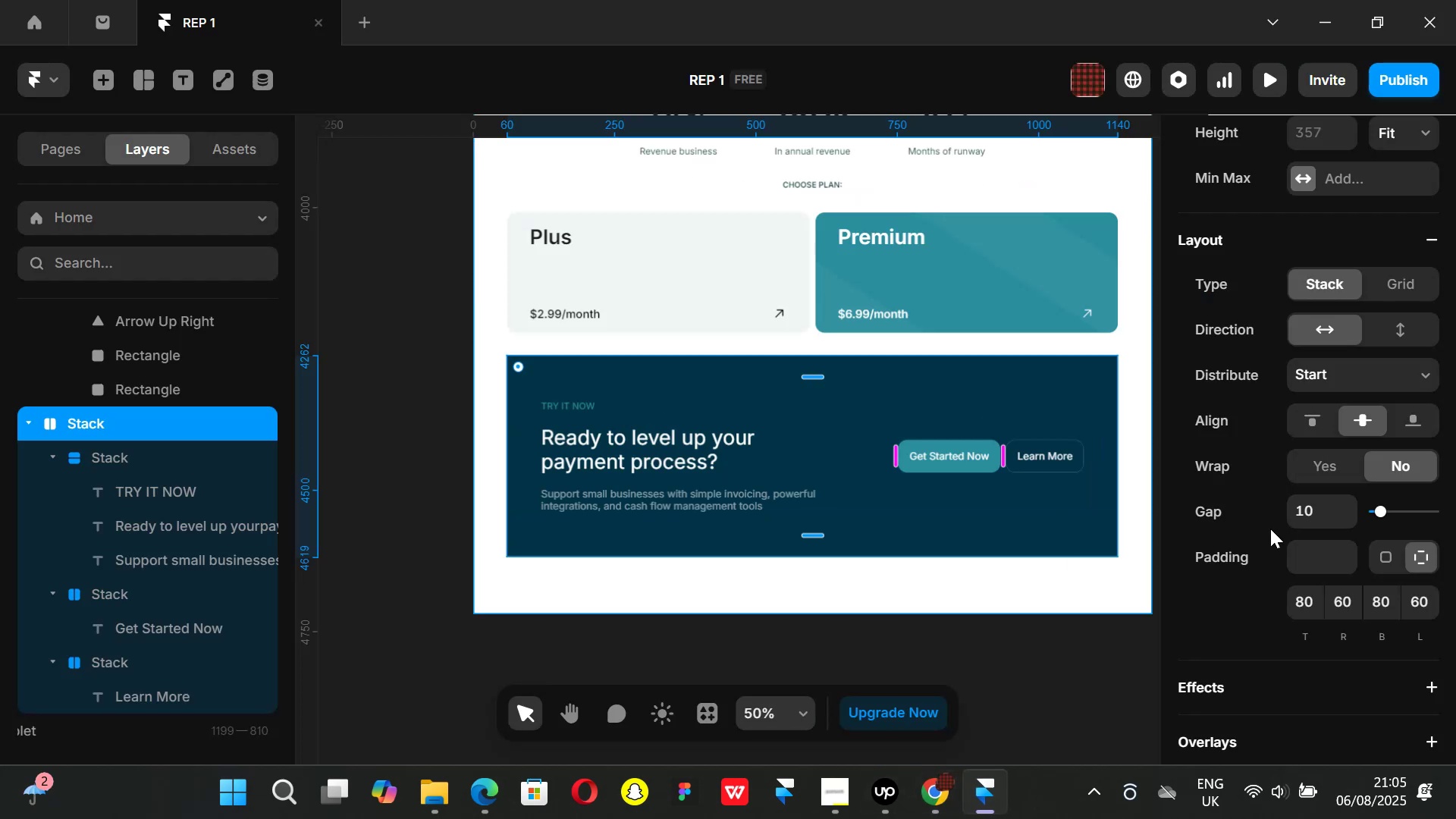 
scroll: coordinate [1304, 550], scroll_direction: down, amount: 3.0
 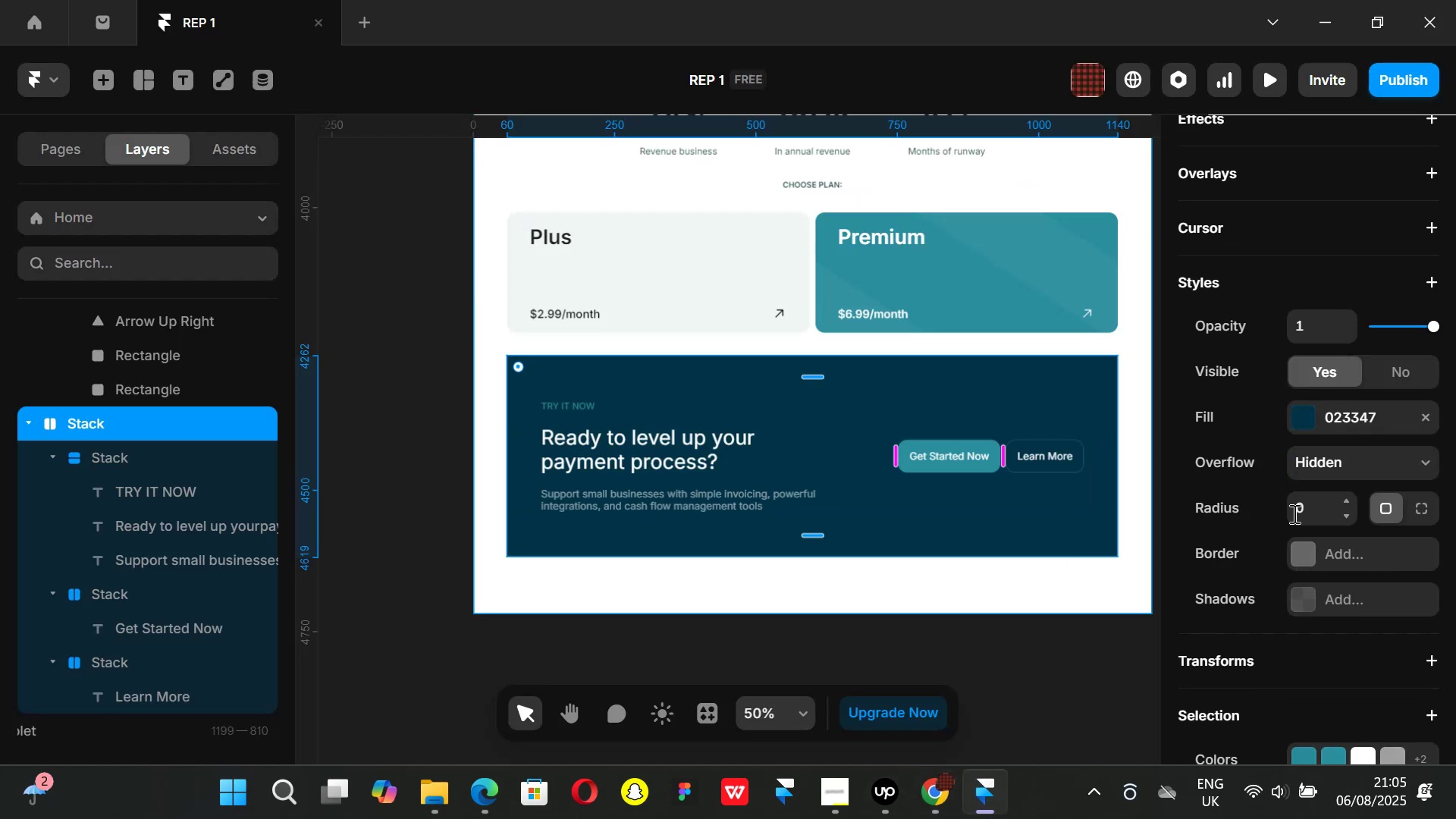 
left_click([1309, 507])
 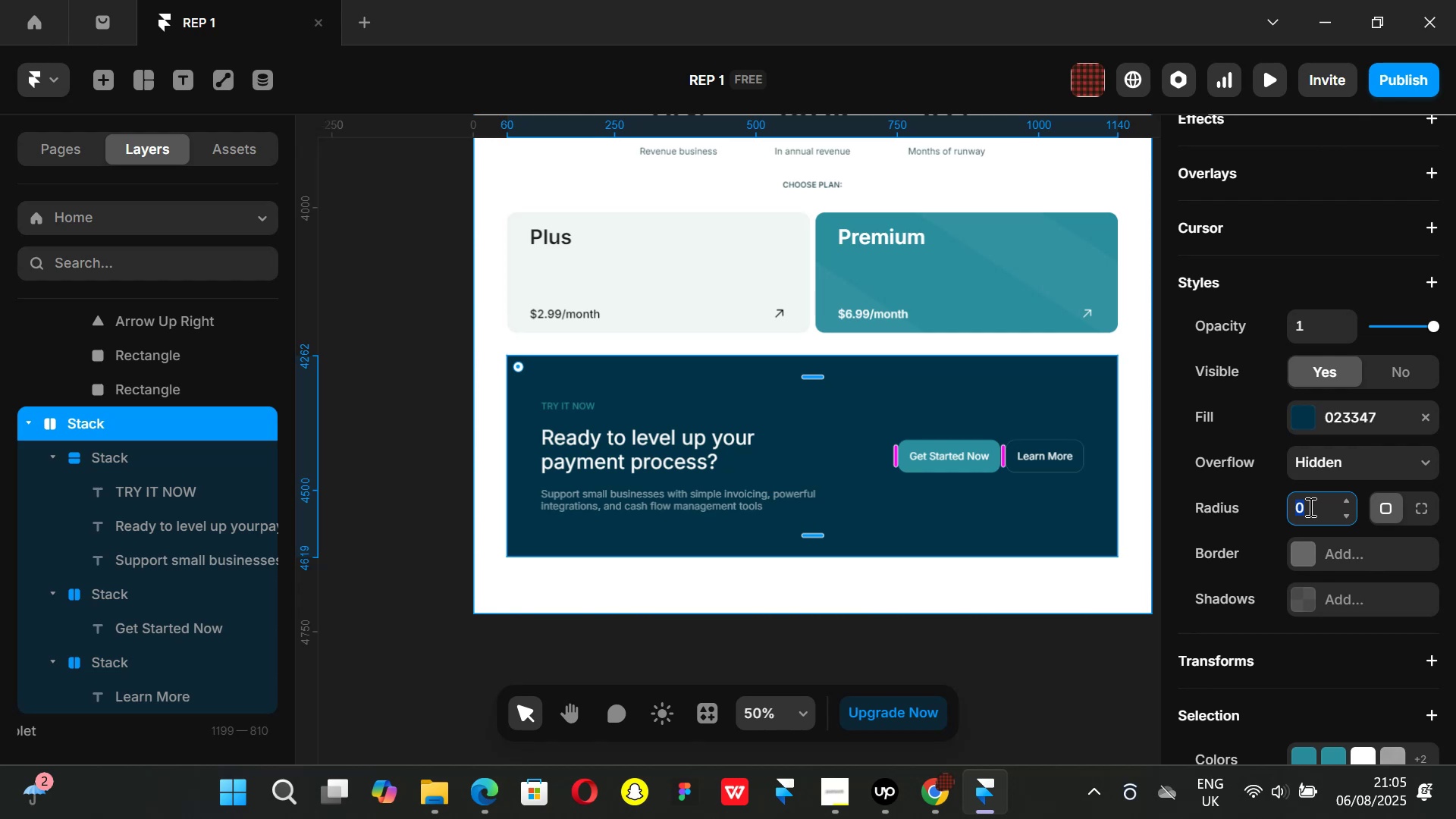 
type(24)
 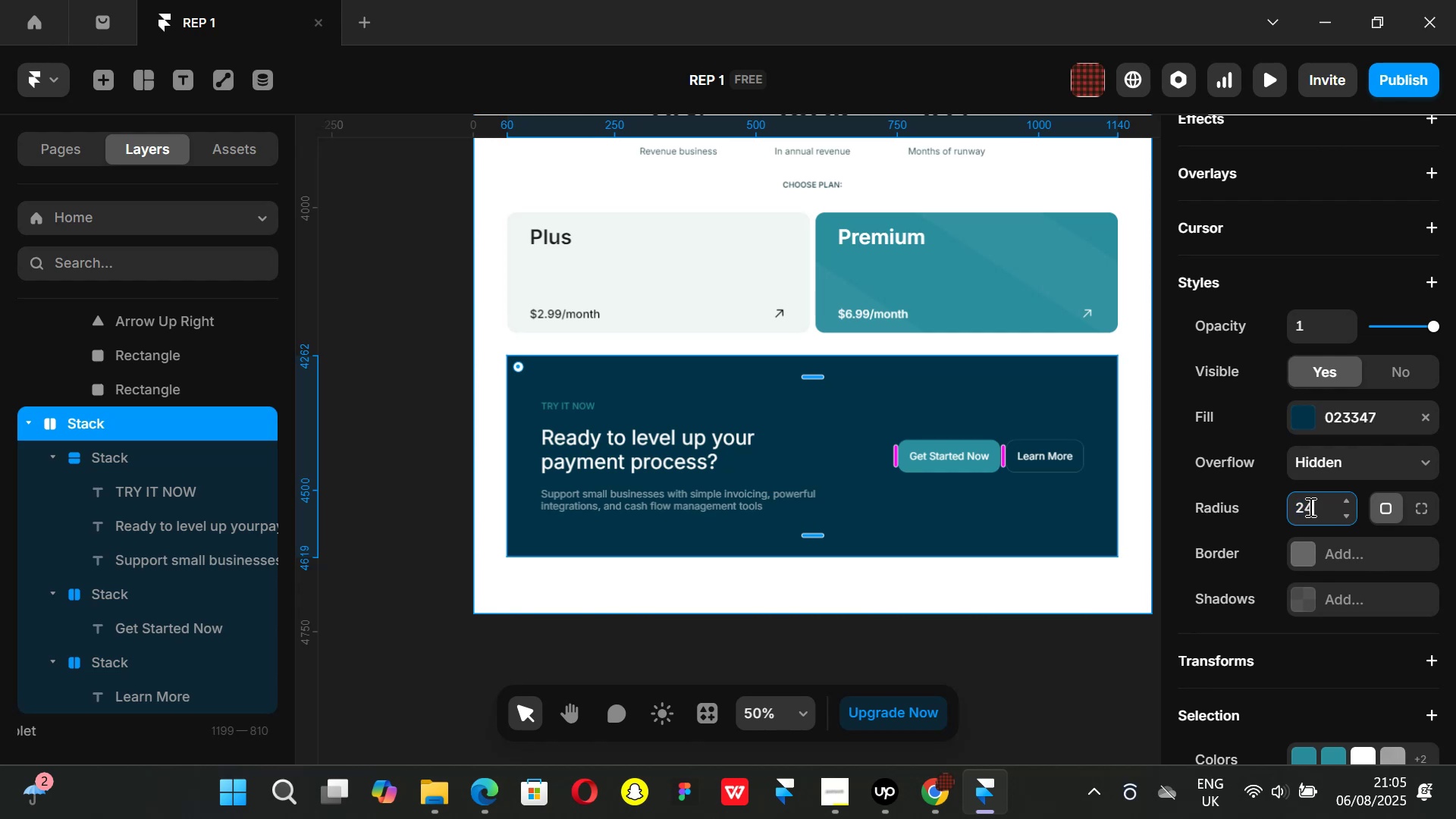 
key(Enter)
 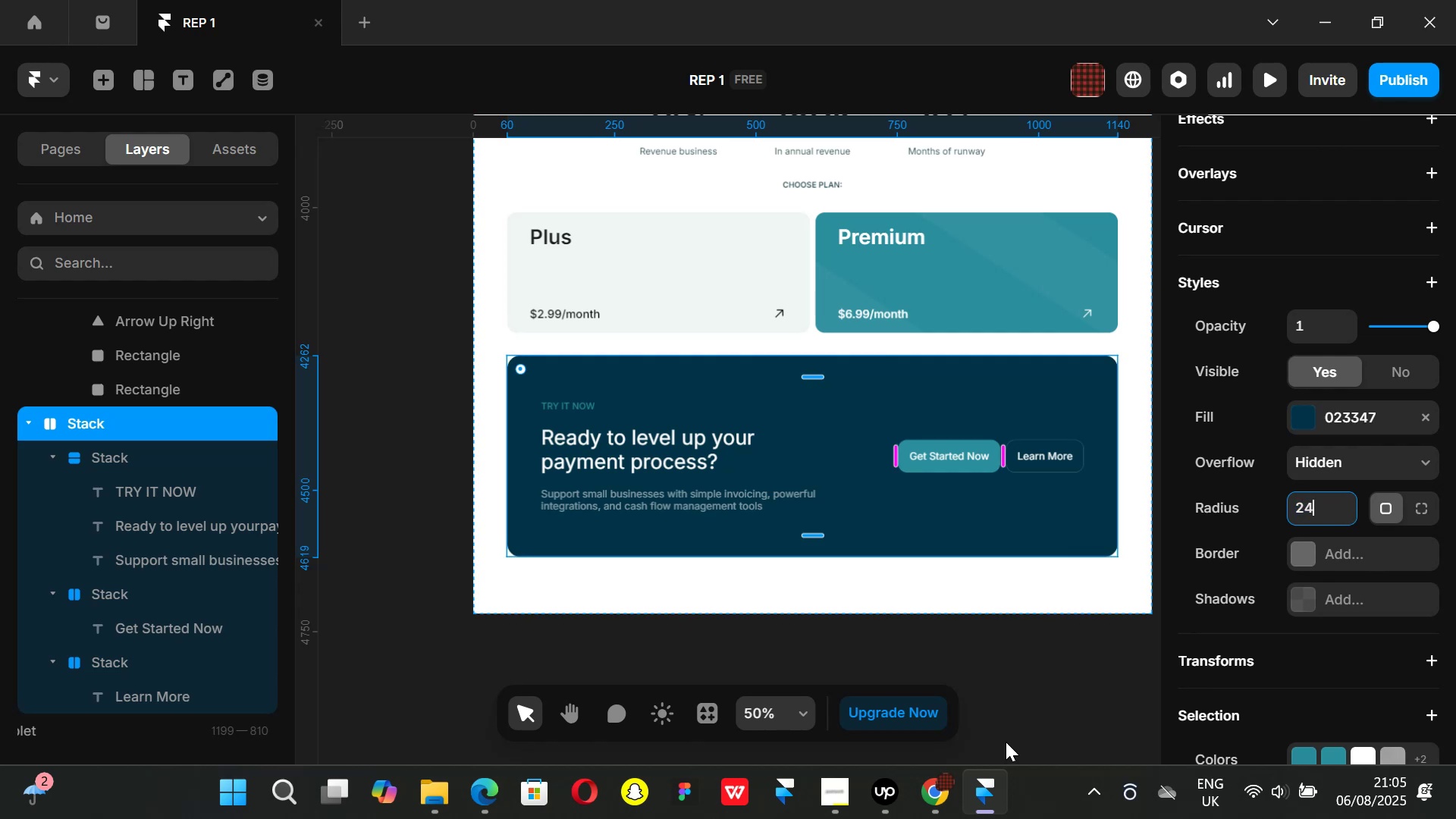 
left_click([916, 807])
 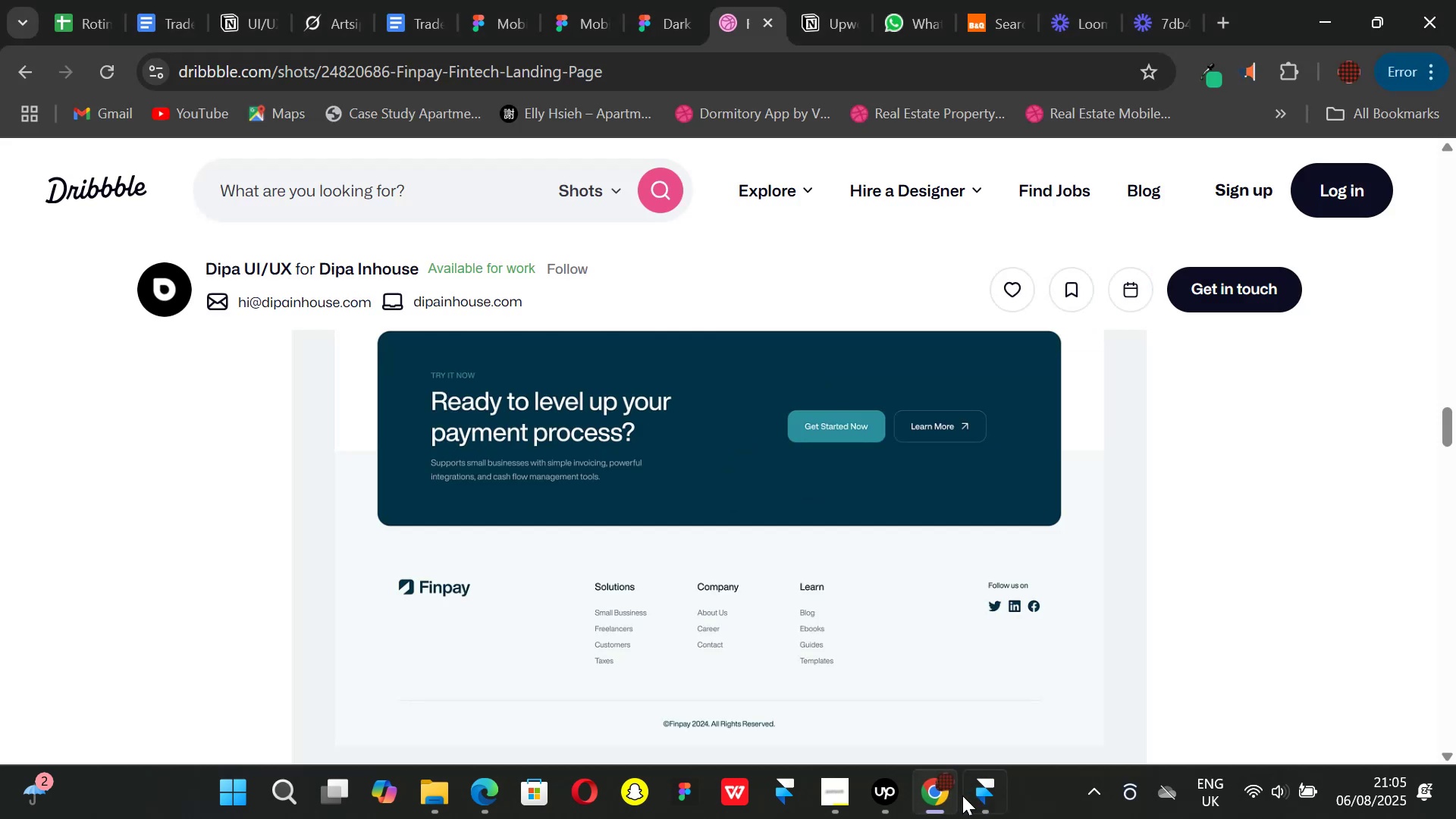 
left_click([962, 795])
 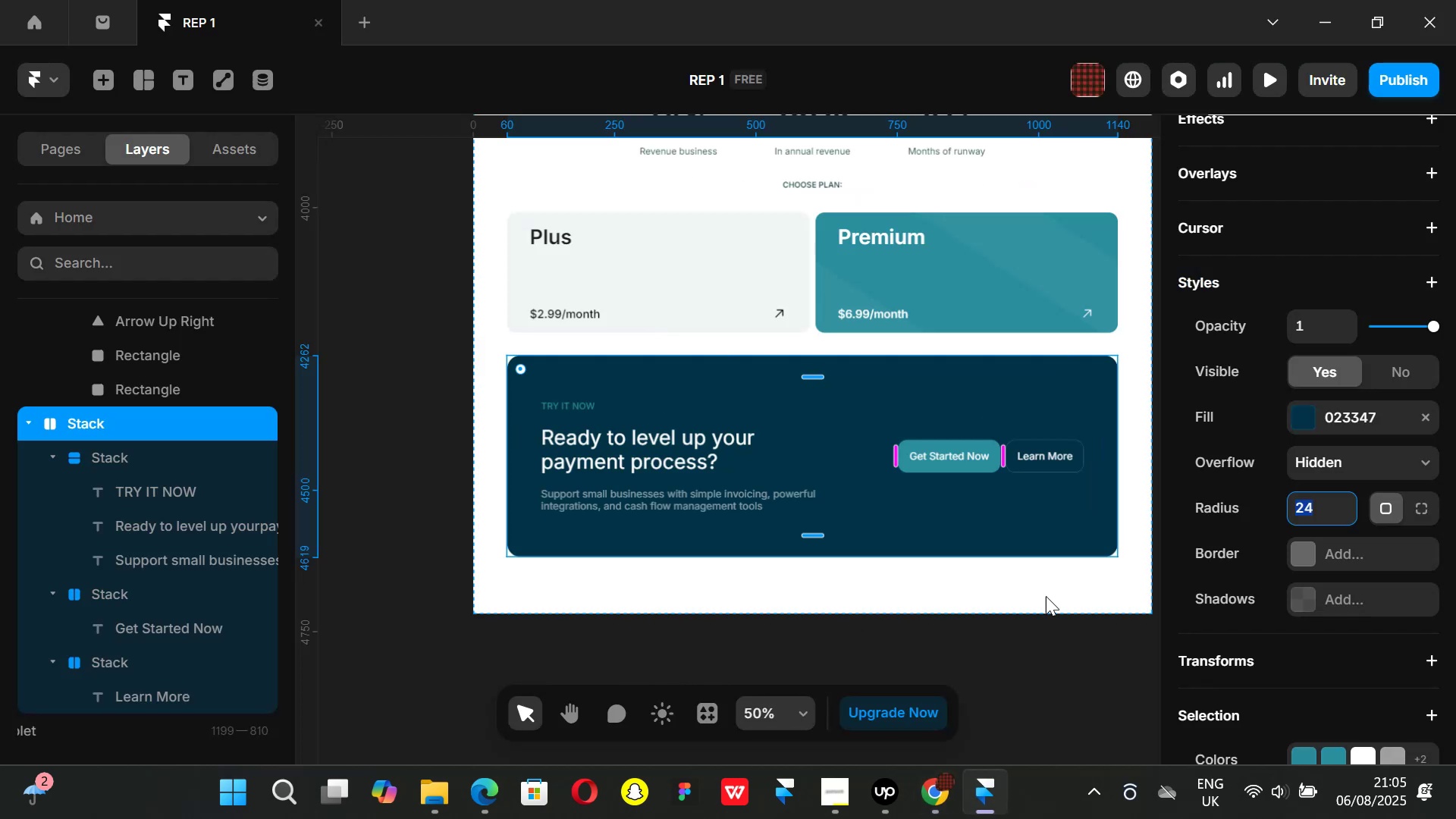 
scroll: coordinate [1339, 538], scroll_direction: down, amount: 2.0
 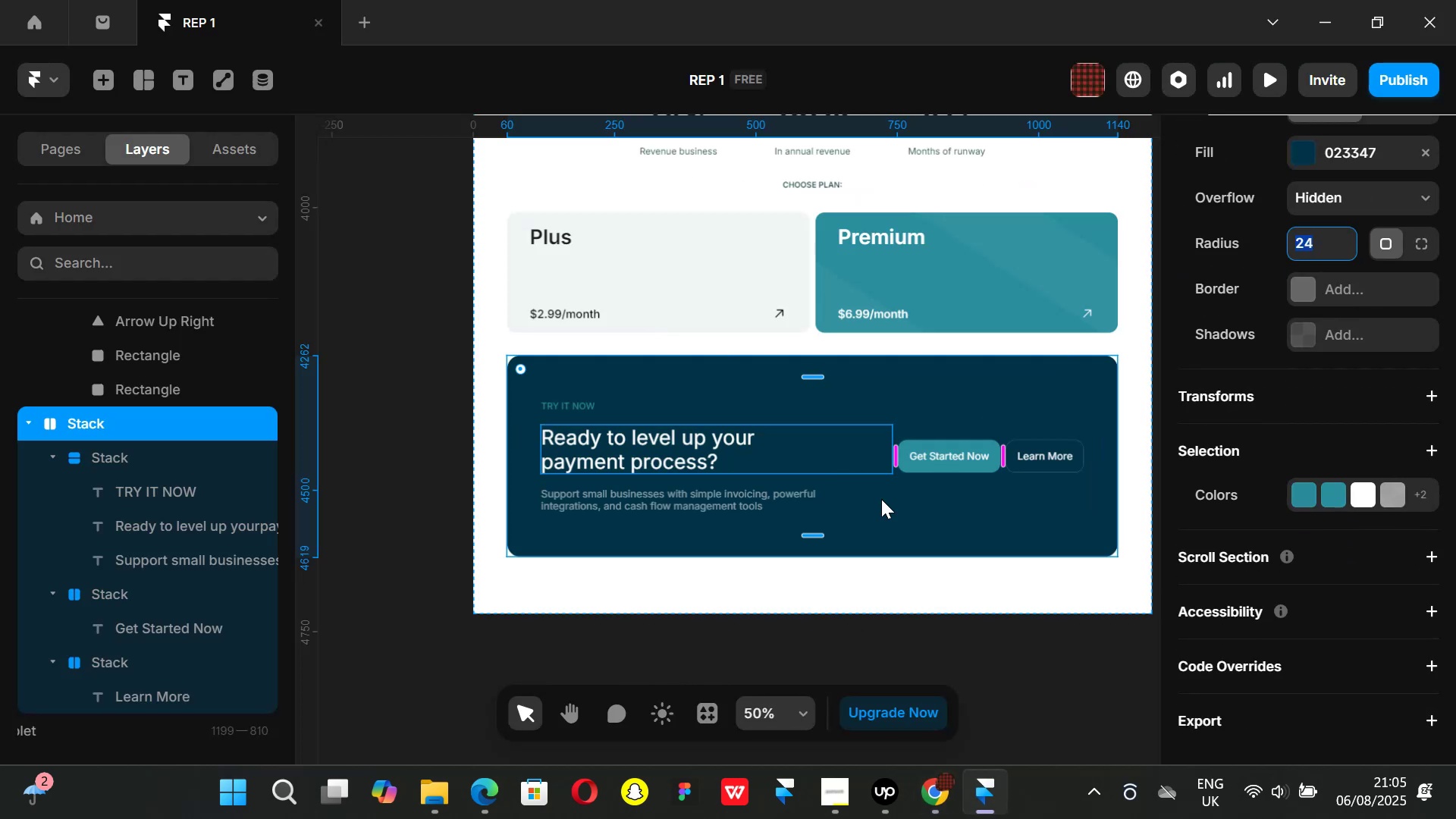 
left_click([917, 519])
 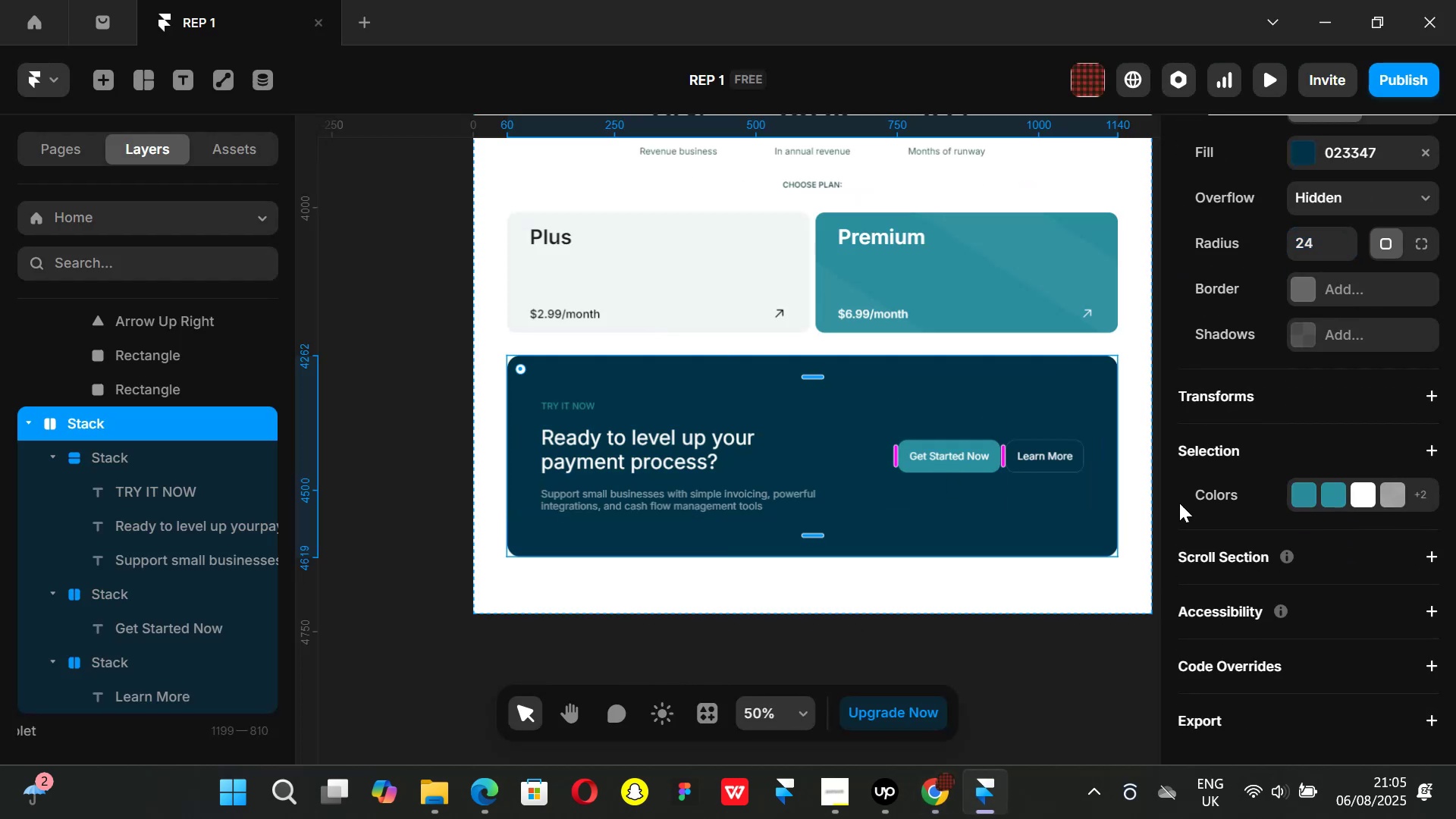 
scroll: coordinate [1316, 498], scroll_direction: none, amount: 0.0
 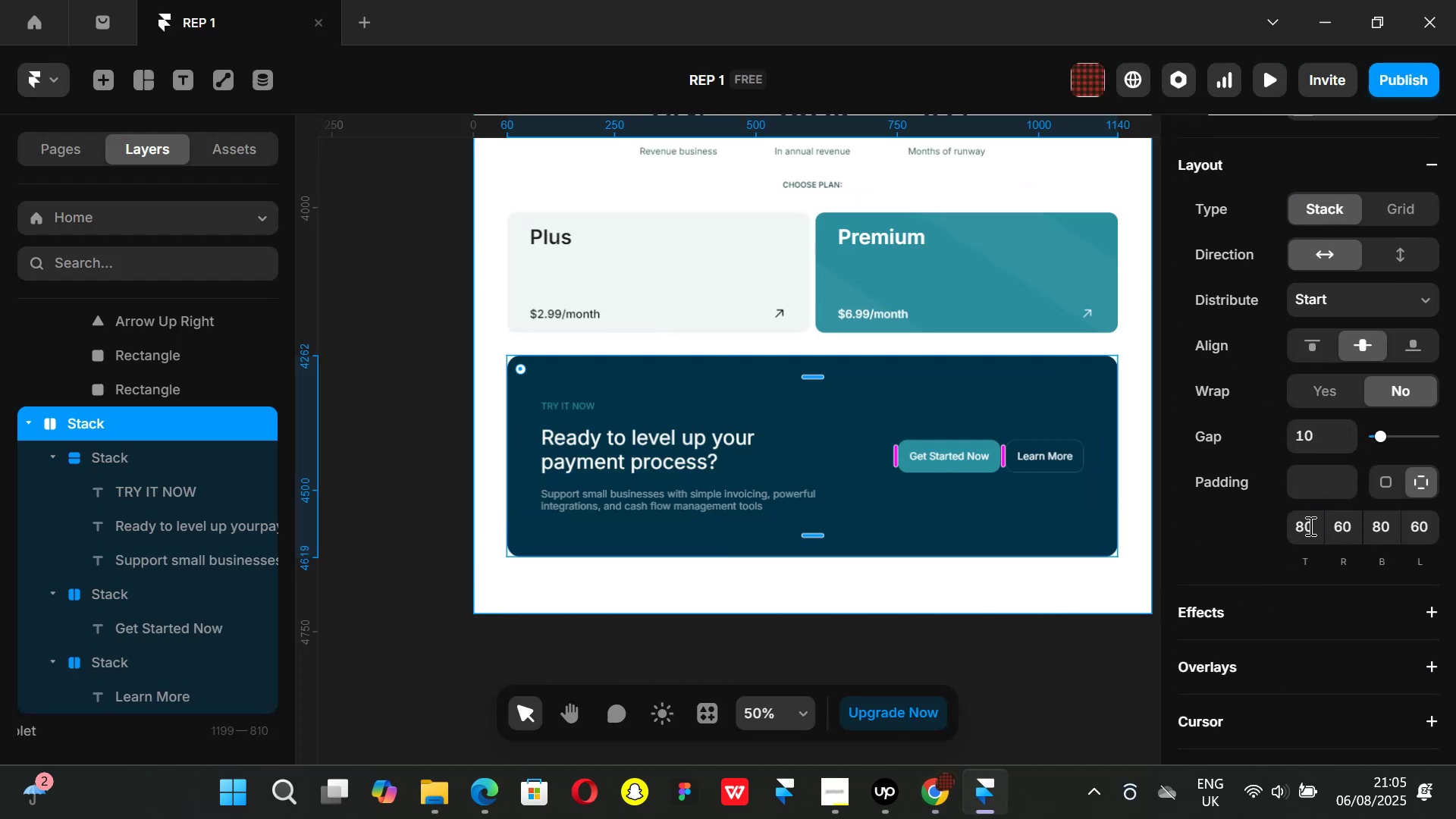 
left_click([1309, 526])
 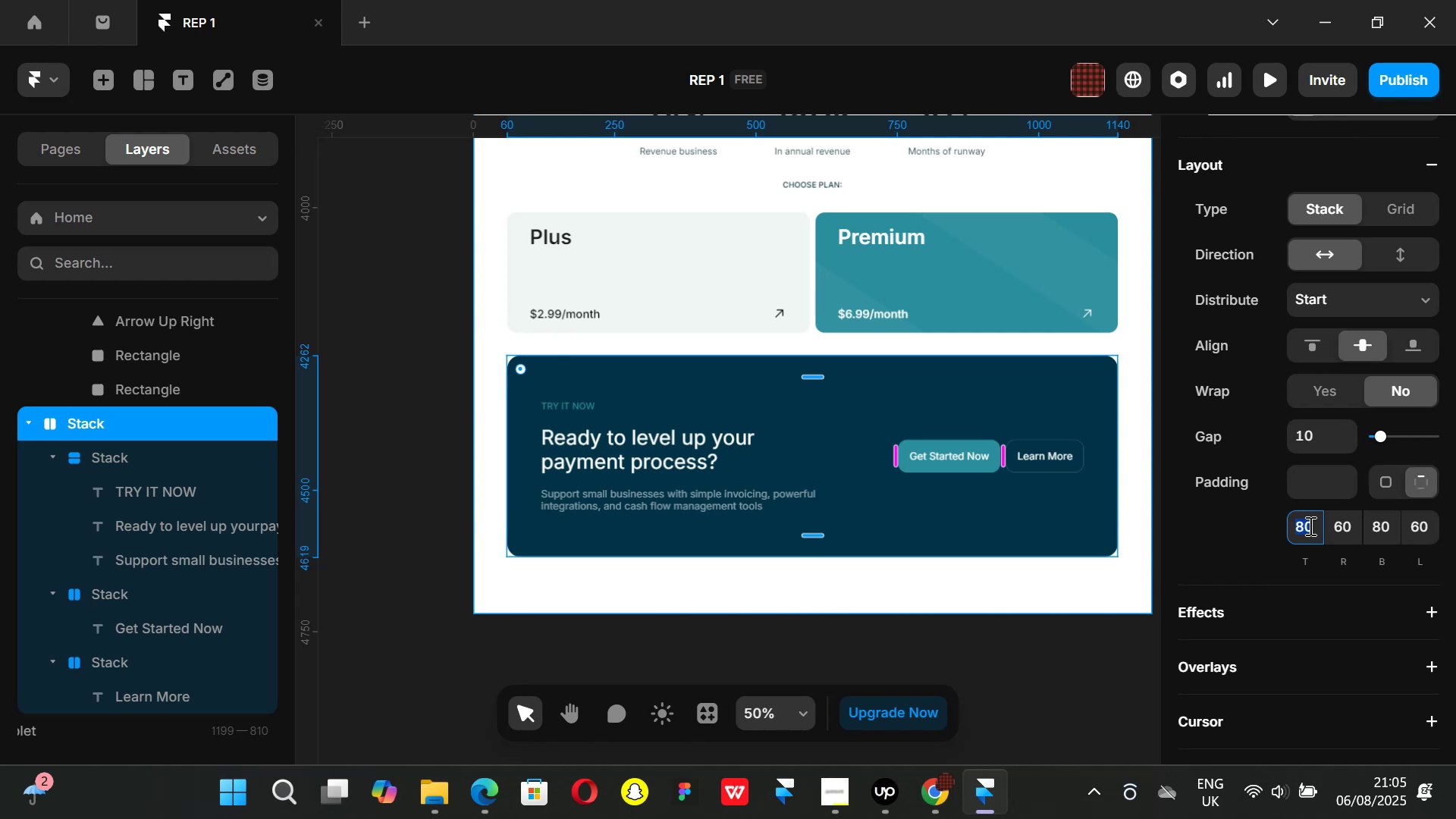 
type(60)
 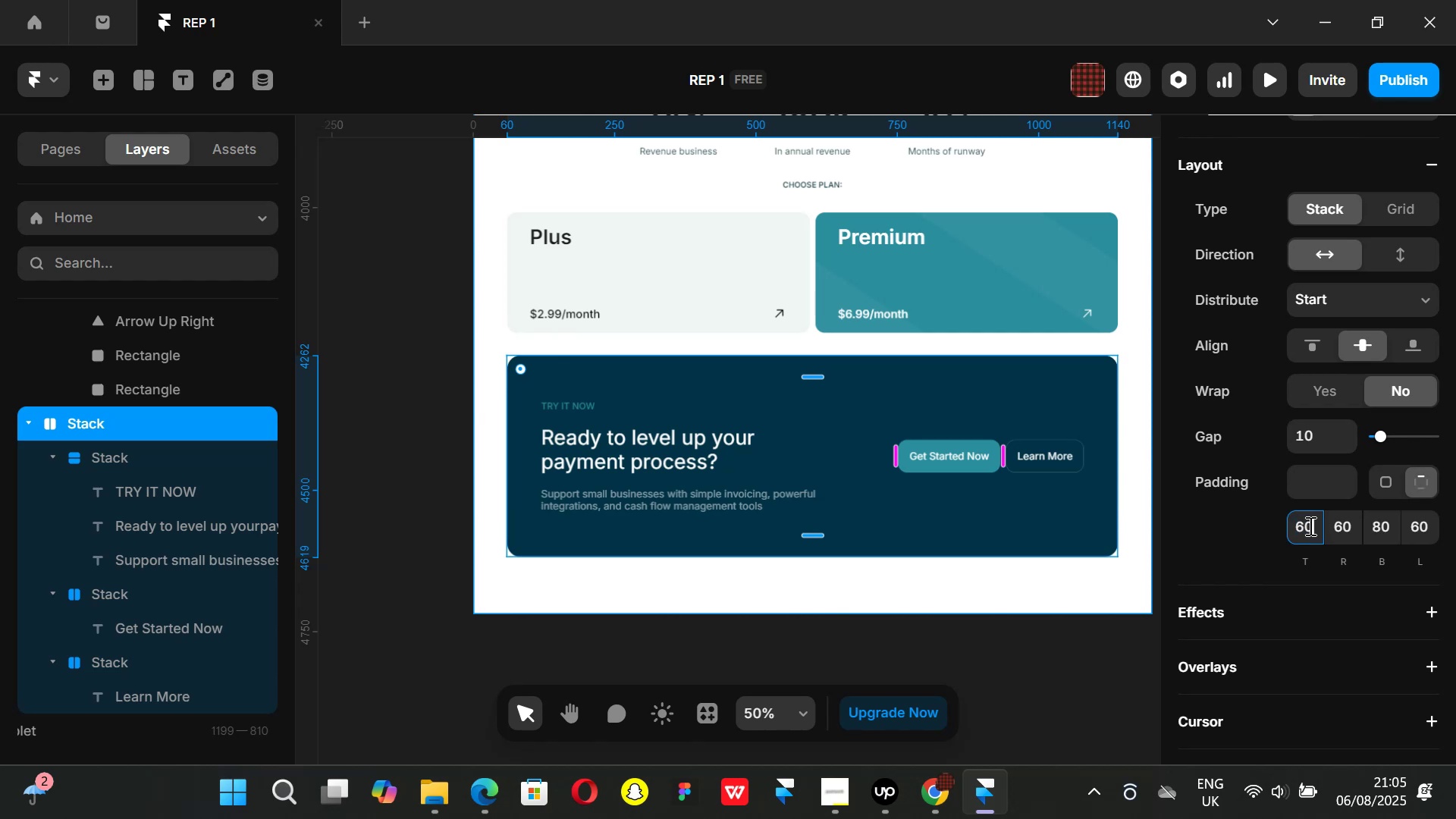 
key(Enter)
 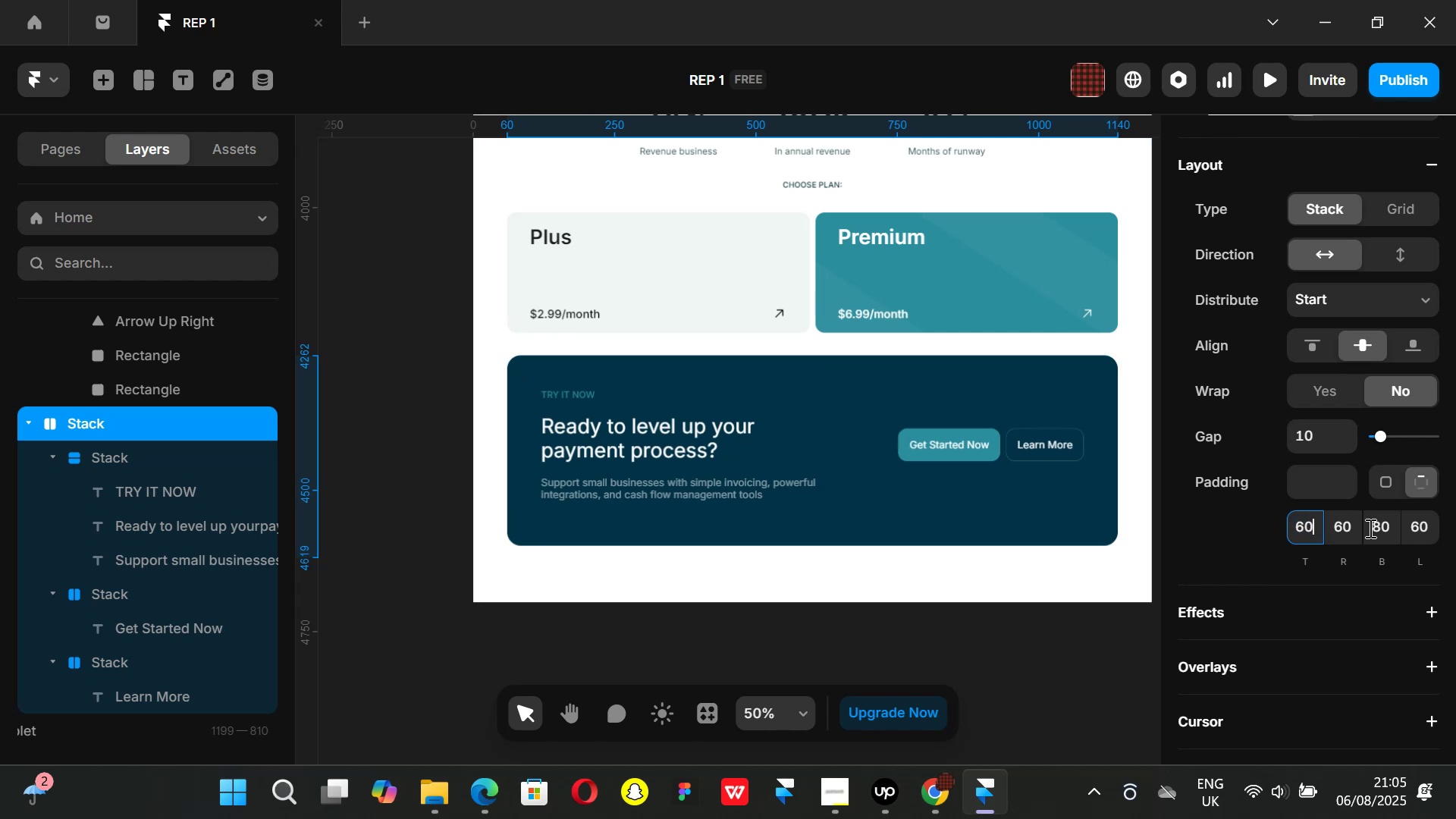 
left_click([1378, 532])
 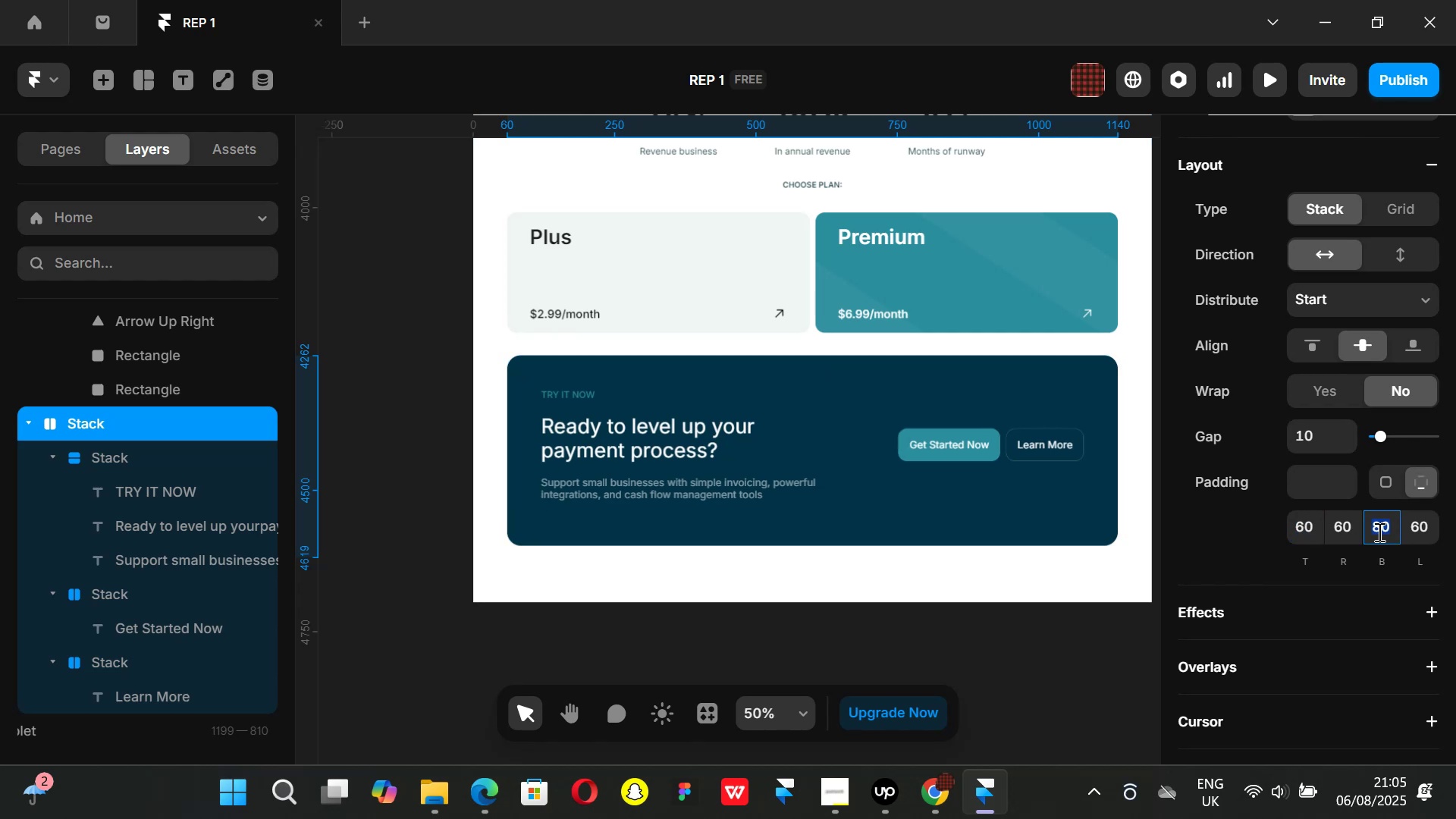 
double_click([1378, 532])
 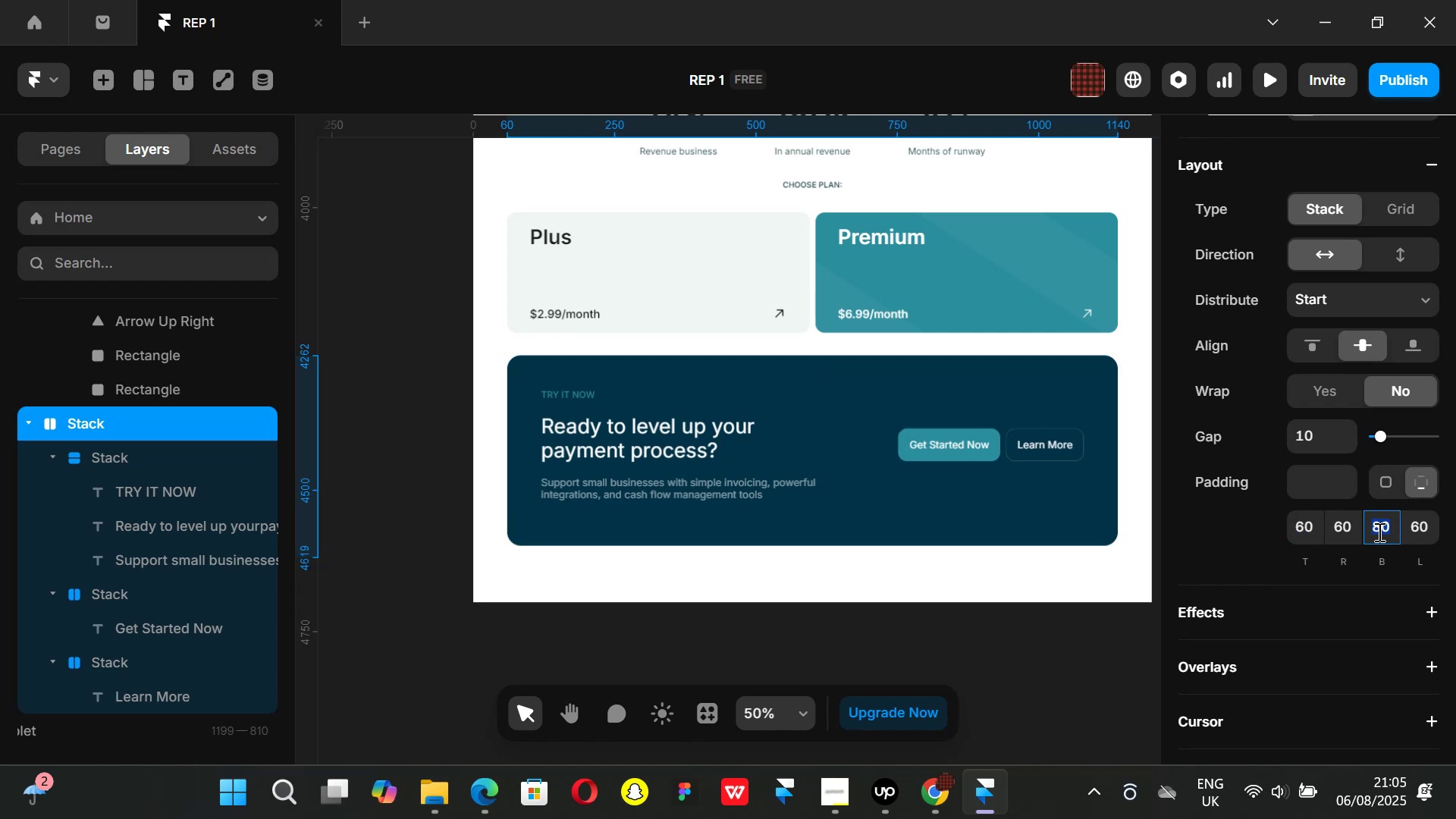 
type(60)
 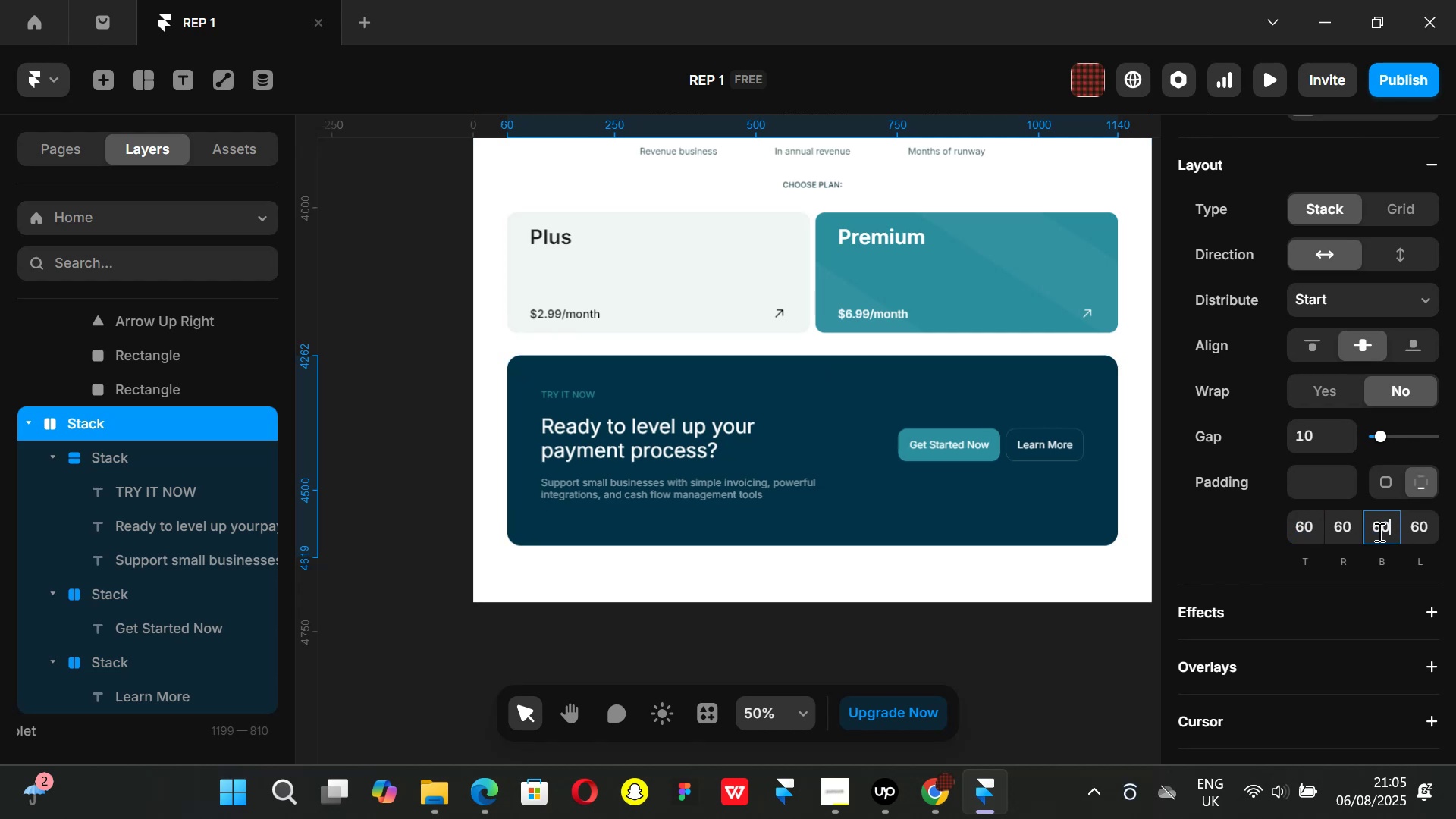 
key(Enter)
 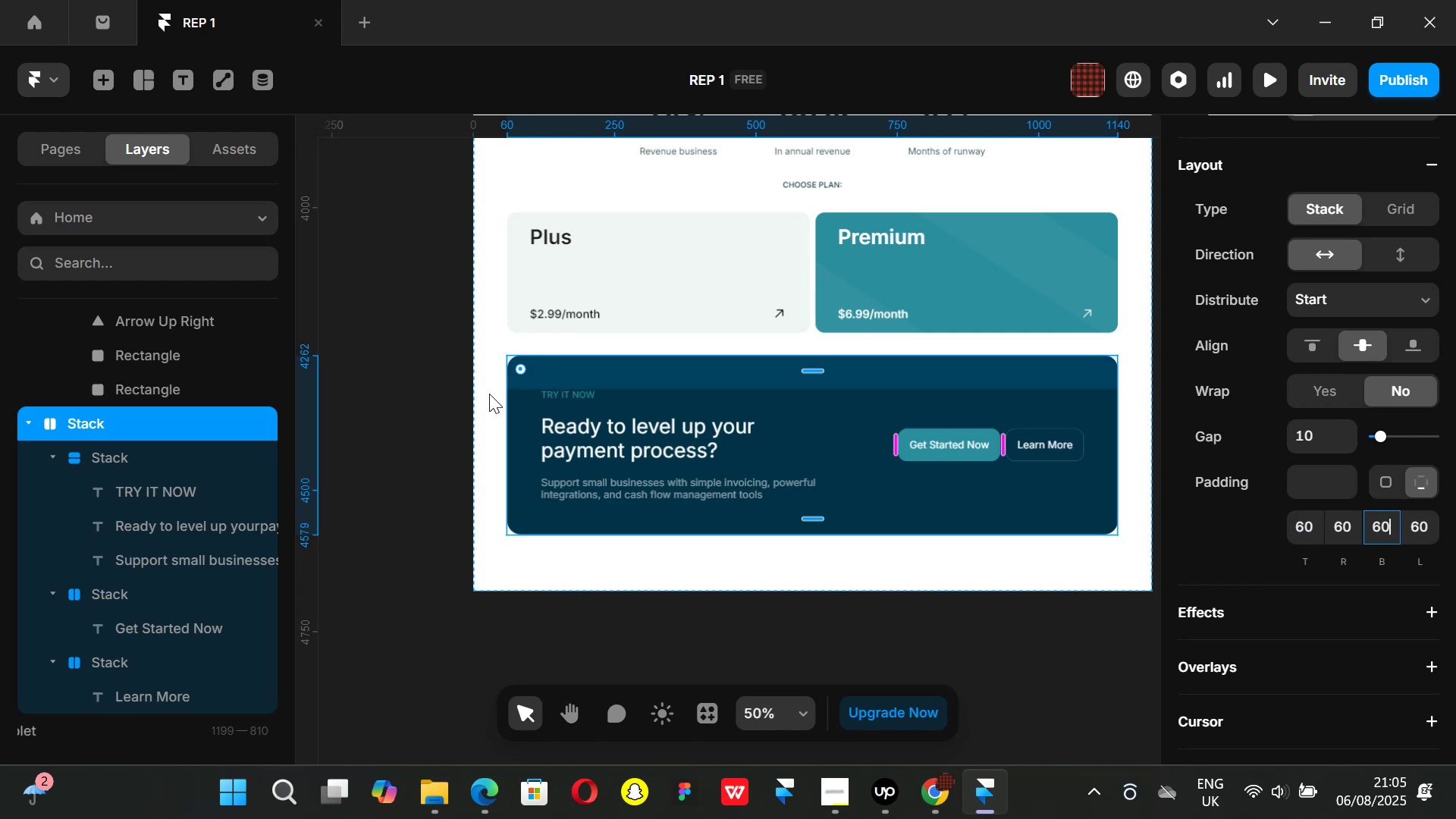 
left_click([438, 389])
 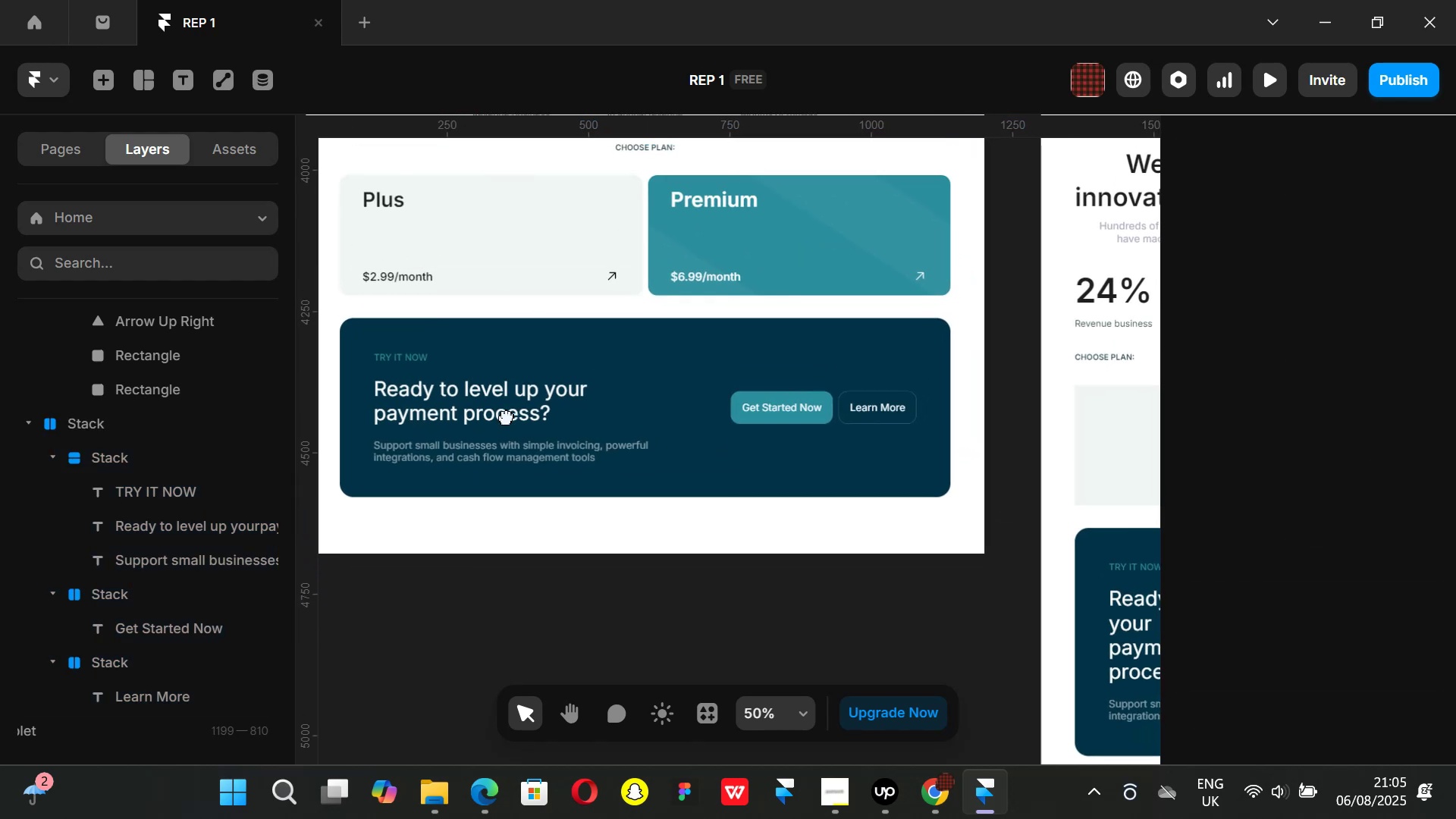 
key(Control+ControlLeft)
 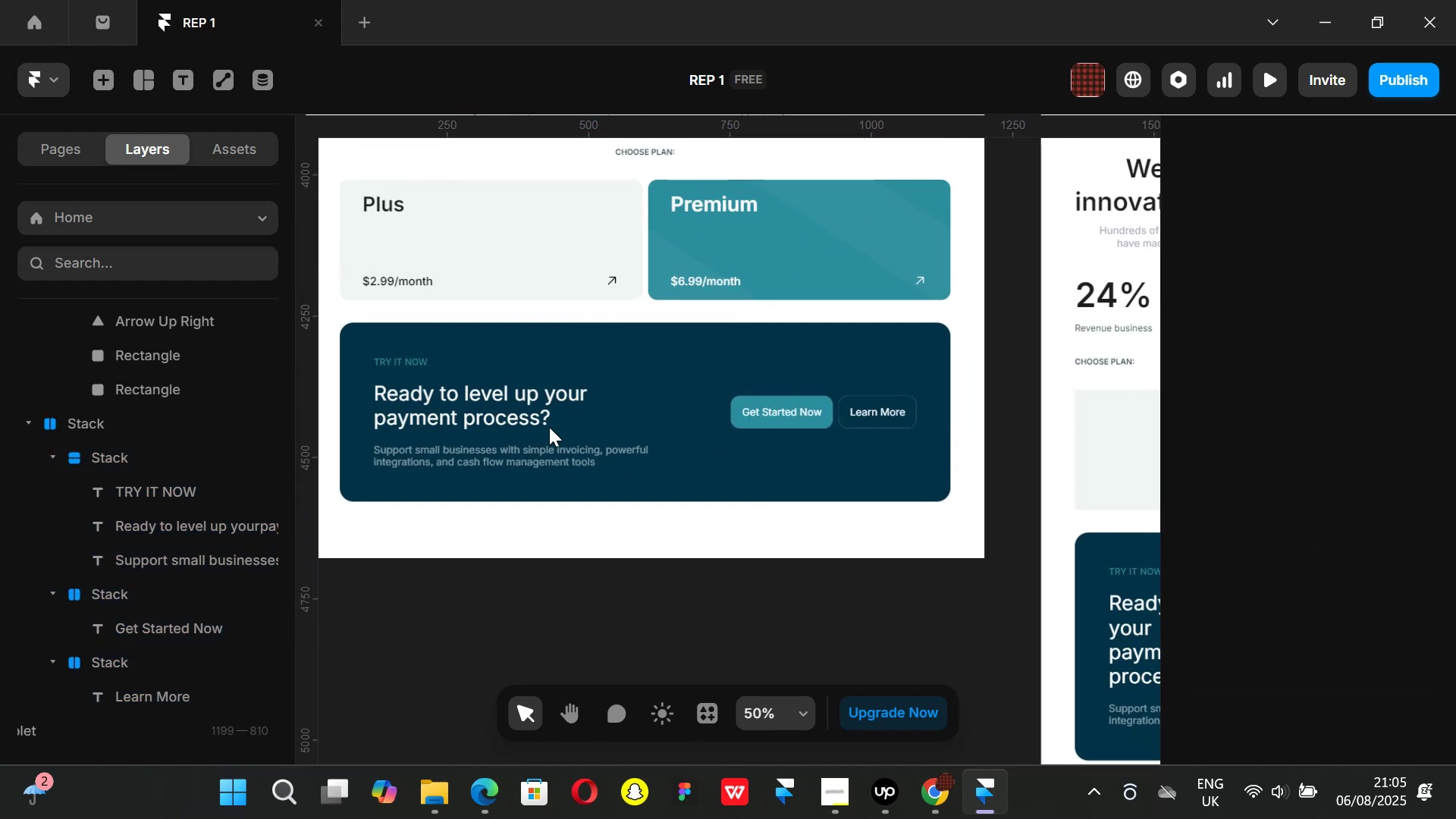 
scroll: coordinate [550, 427], scroll_direction: down, amount: 2.0
 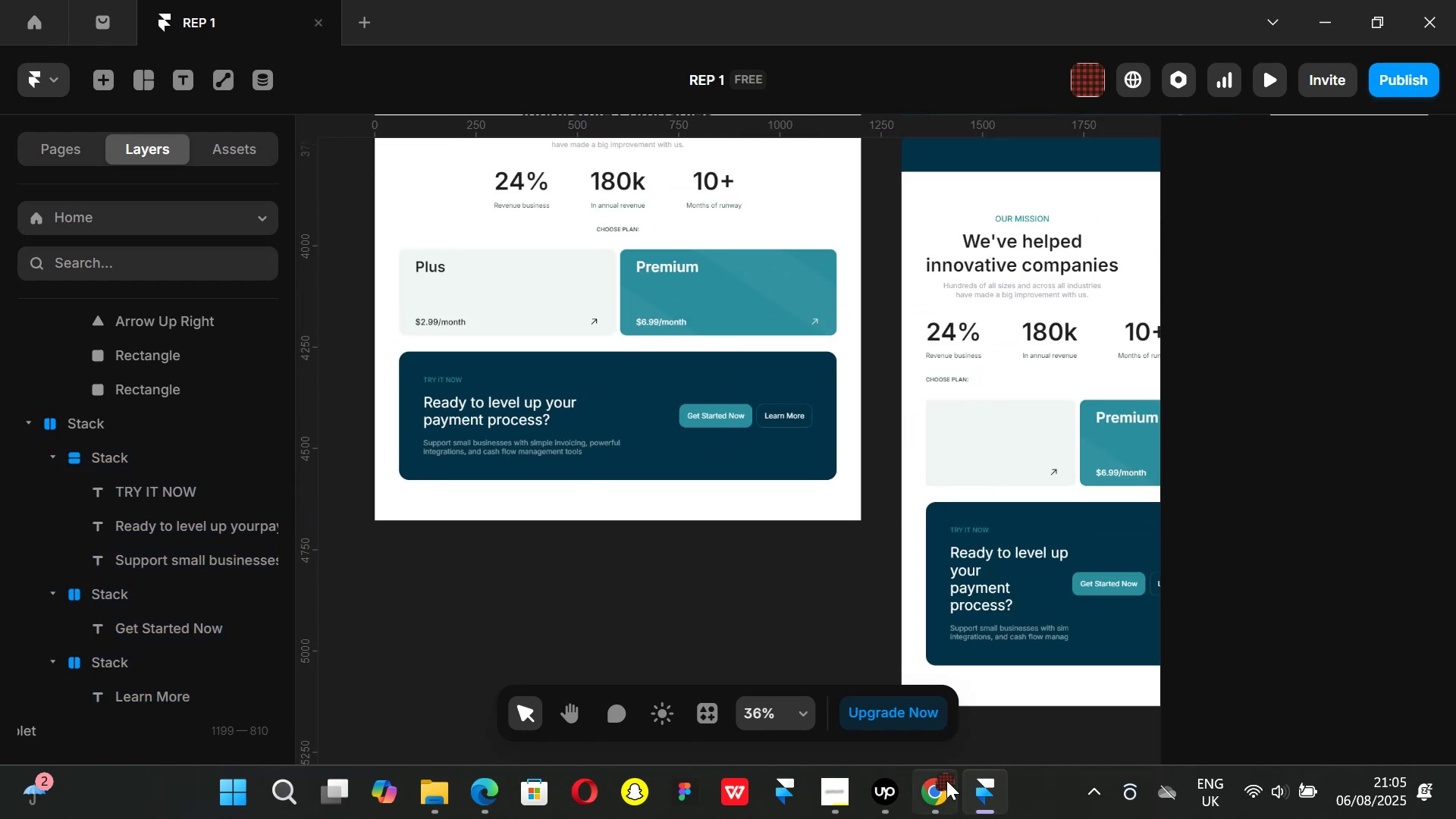 
left_click([929, 794])
 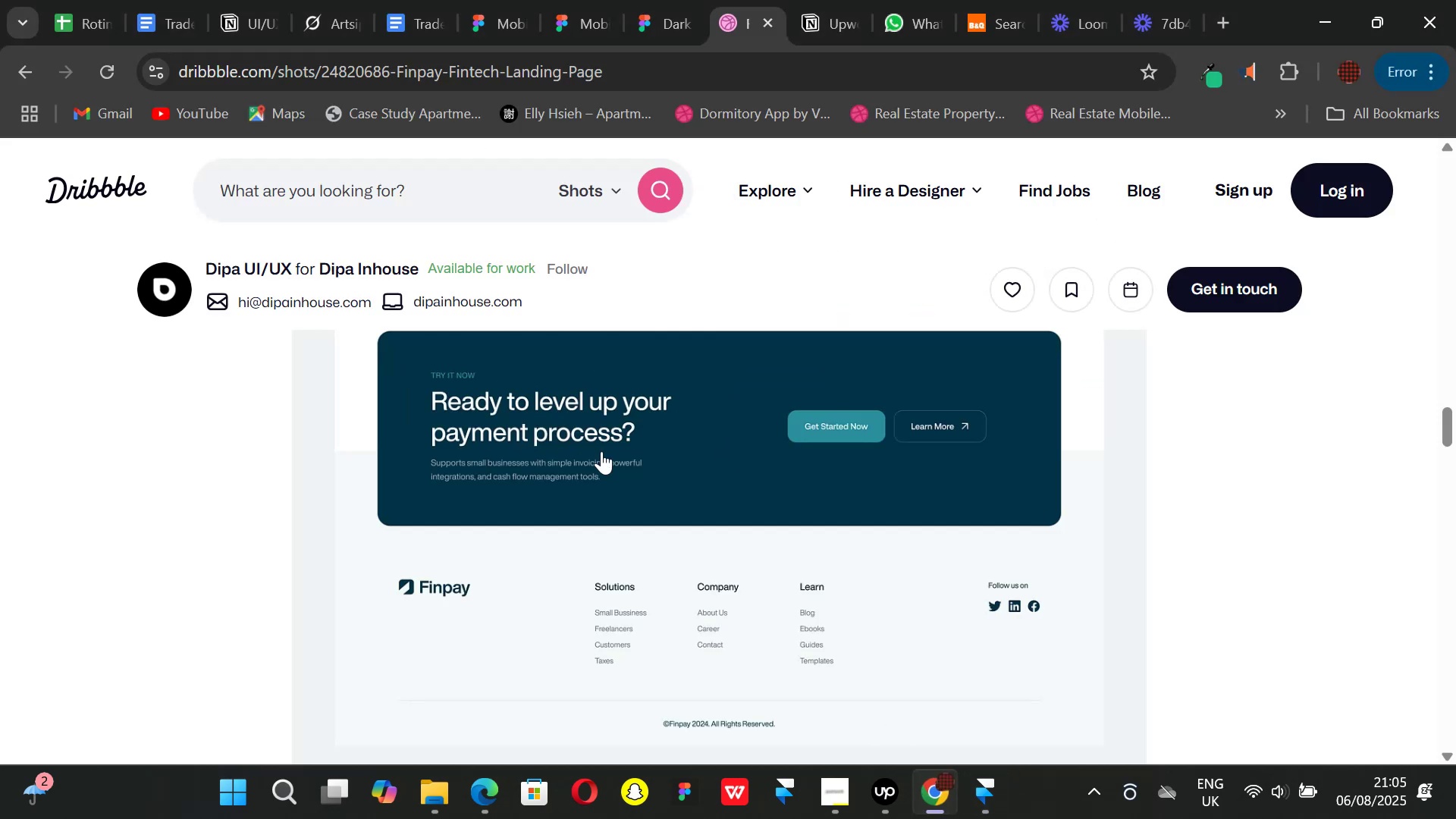 
scroll: coordinate [601, 451], scroll_direction: down, amount: 1.0
 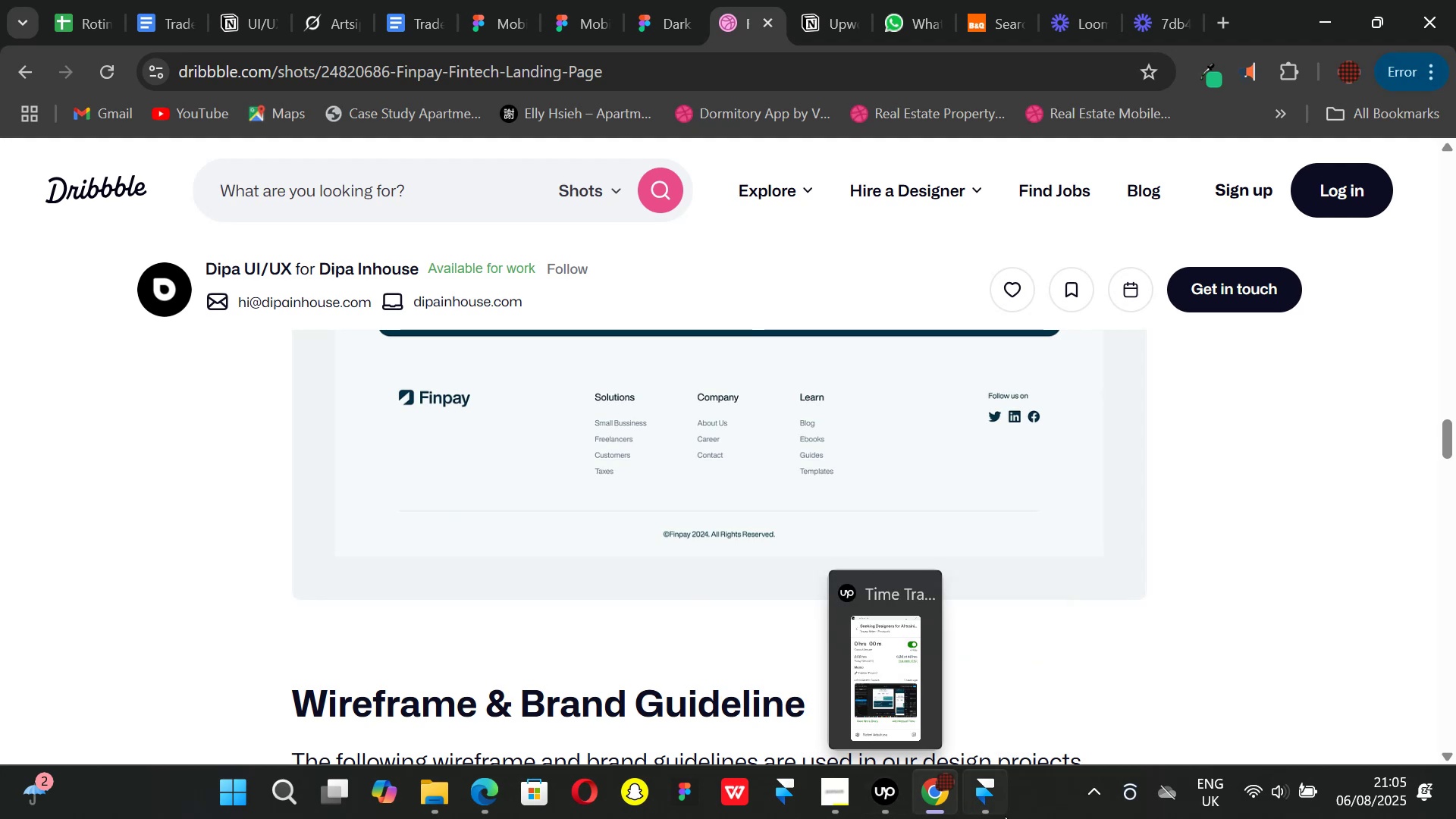 
left_click([991, 807])
 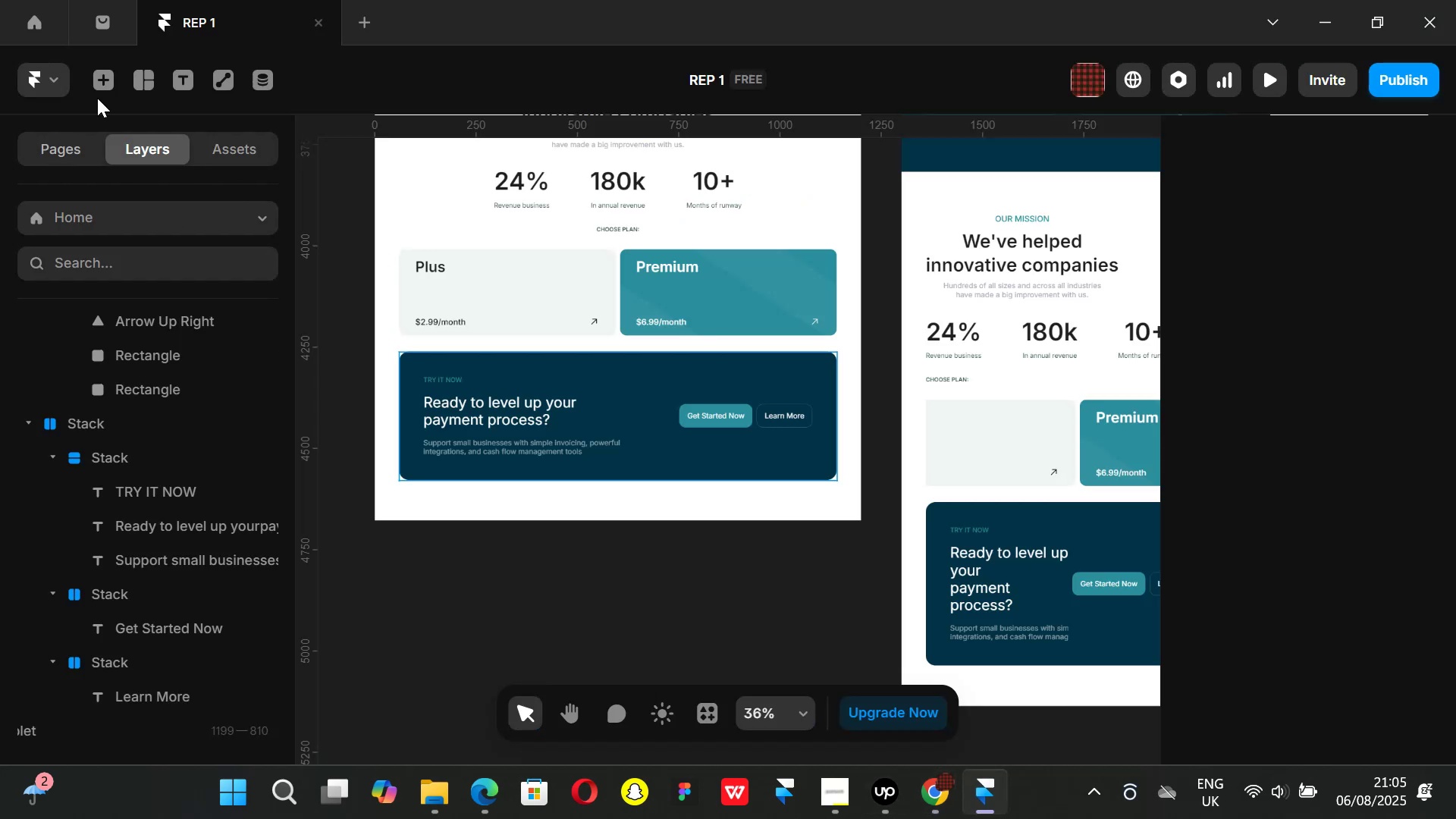 
left_click([102, 76])
 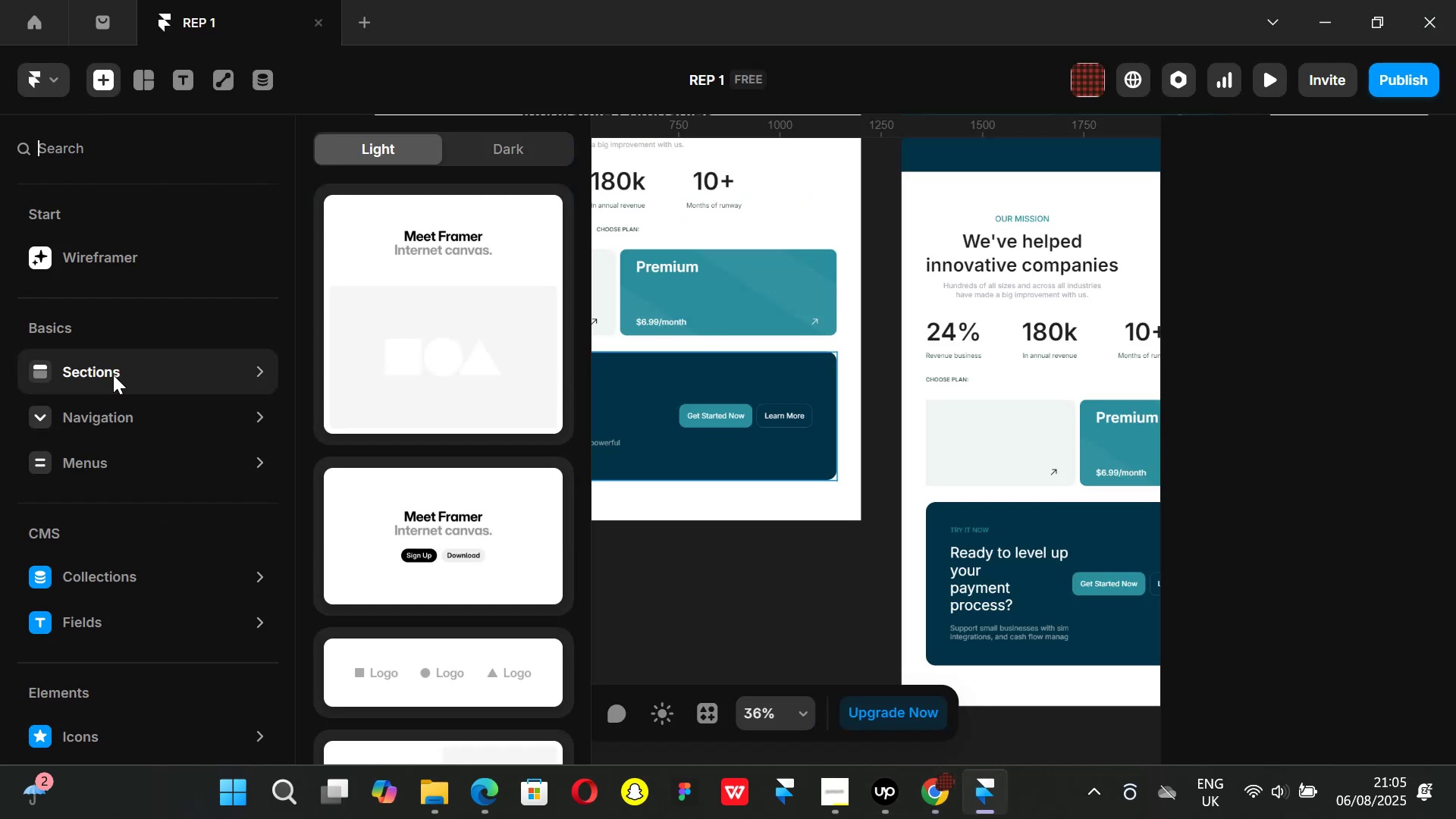 
scroll: coordinate [425, 416], scroll_direction: down, amount: 13.0
 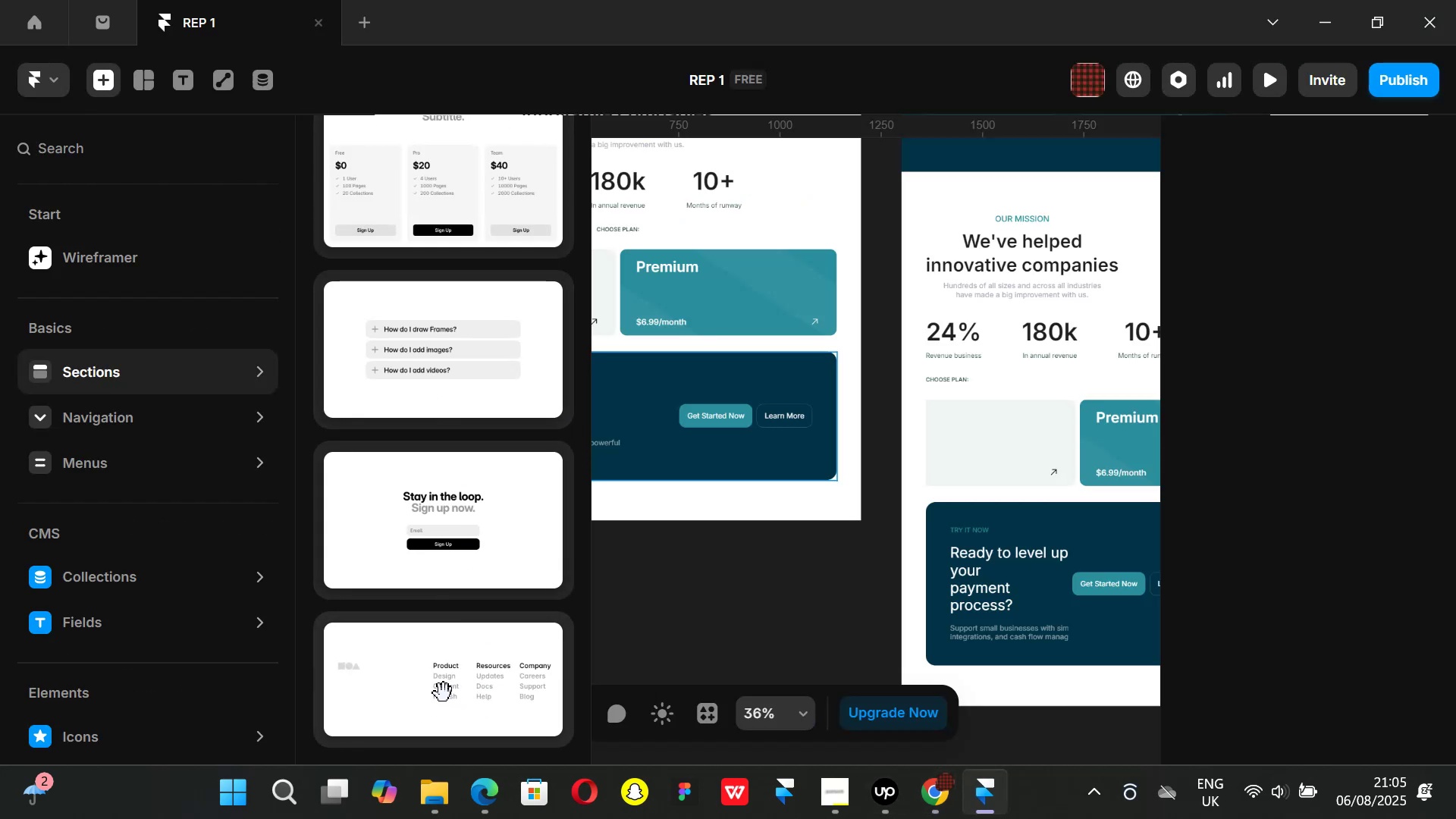 
left_click_drag(start_coordinate=[444, 692], to_coordinate=[464, 666])
 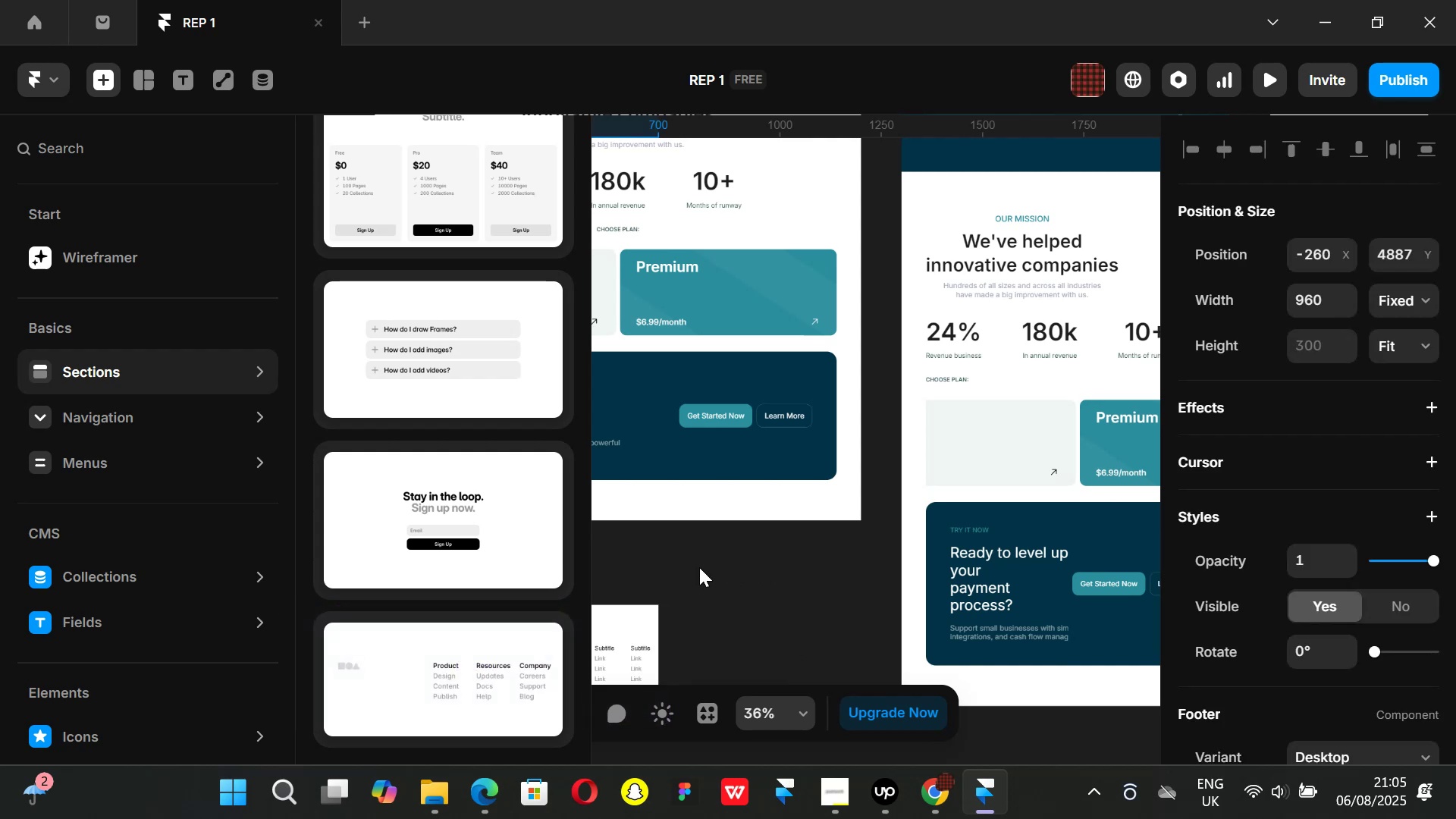 
hold_key(key=ControlLeft, duration=1.51)
scroll: coordinate [706, 568], scroll_direction: down, amount: 8.0
 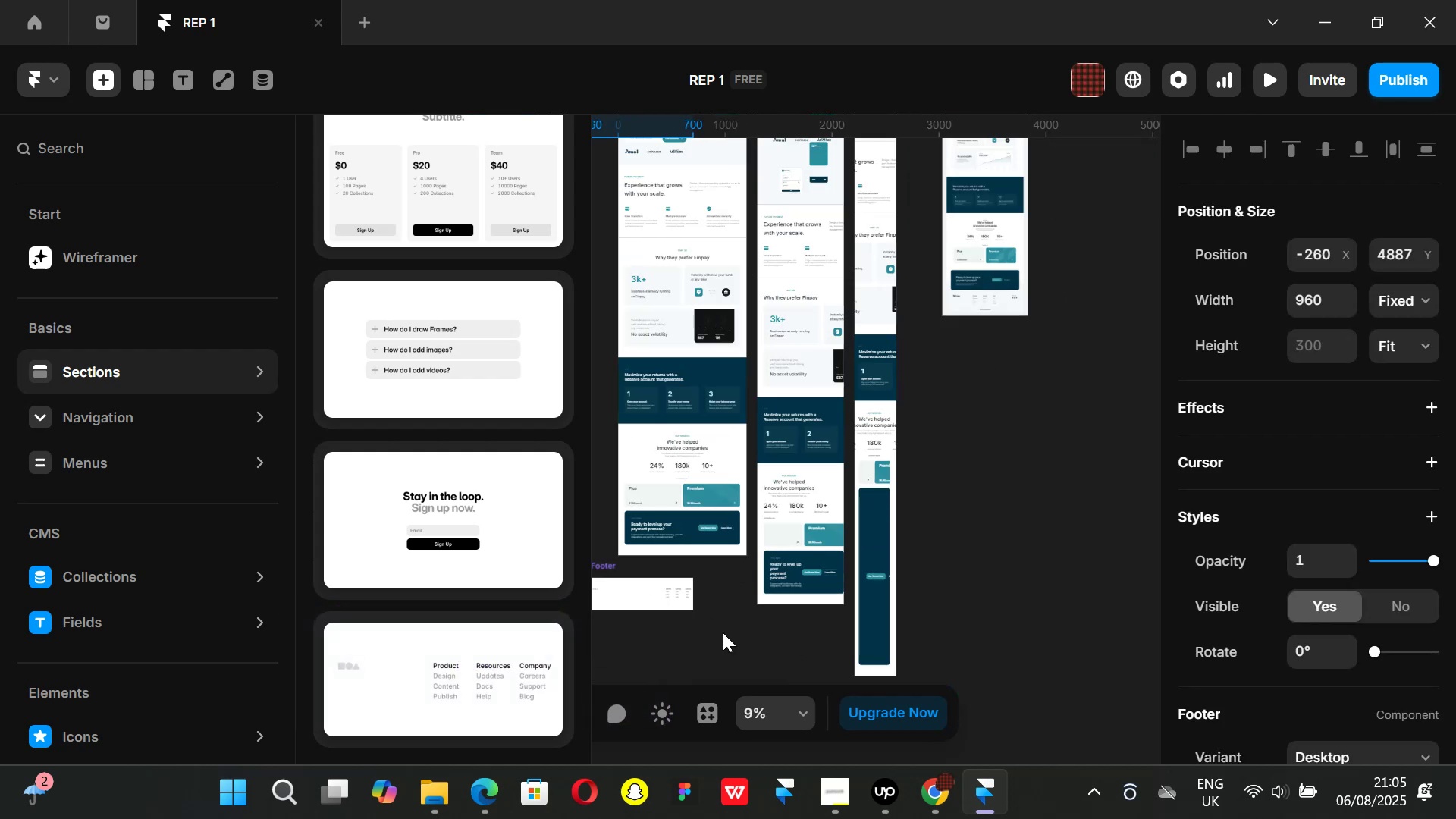 
key(Control+ControlLeft)
 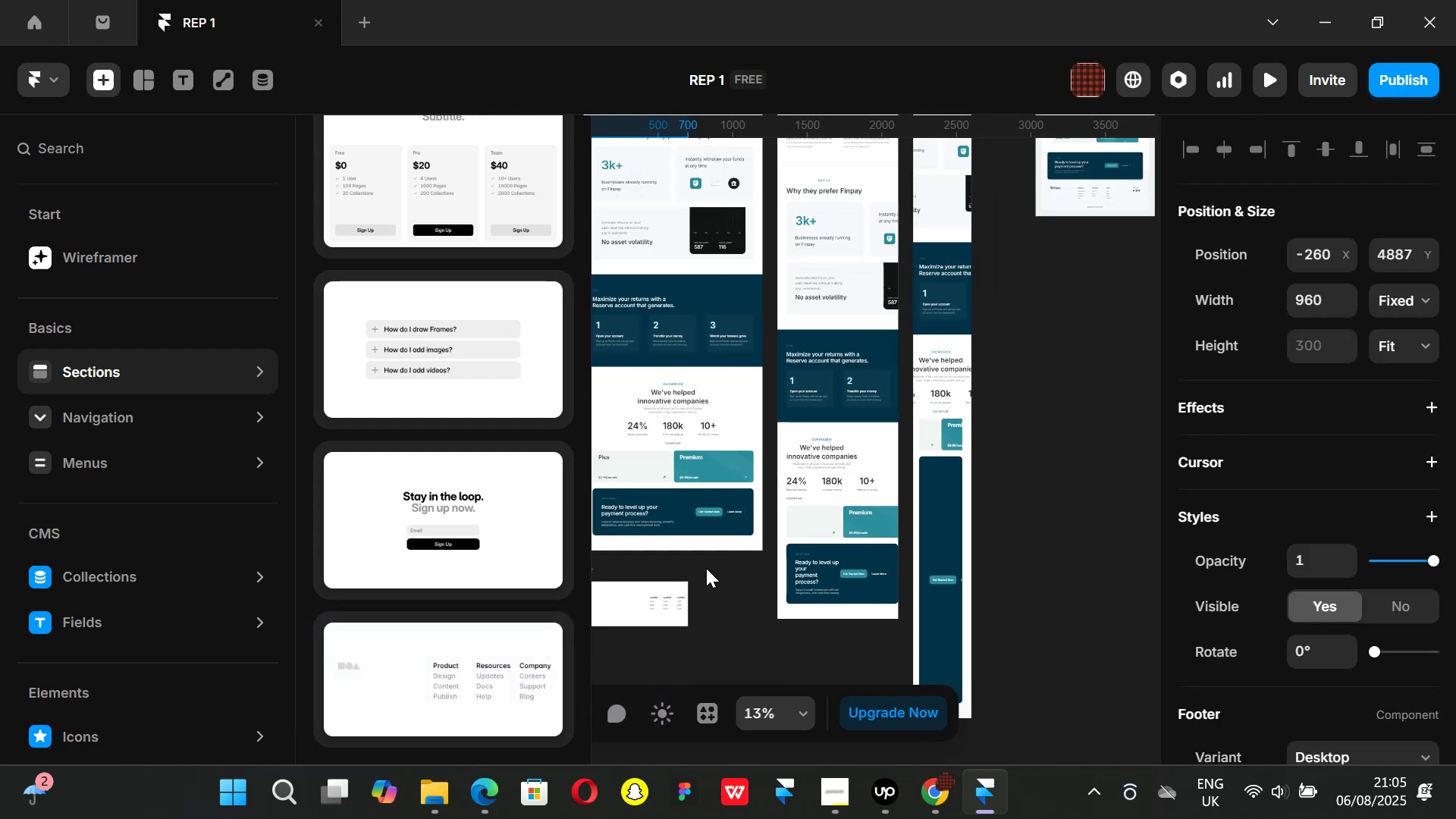 
key(Control+ControlLeft)
 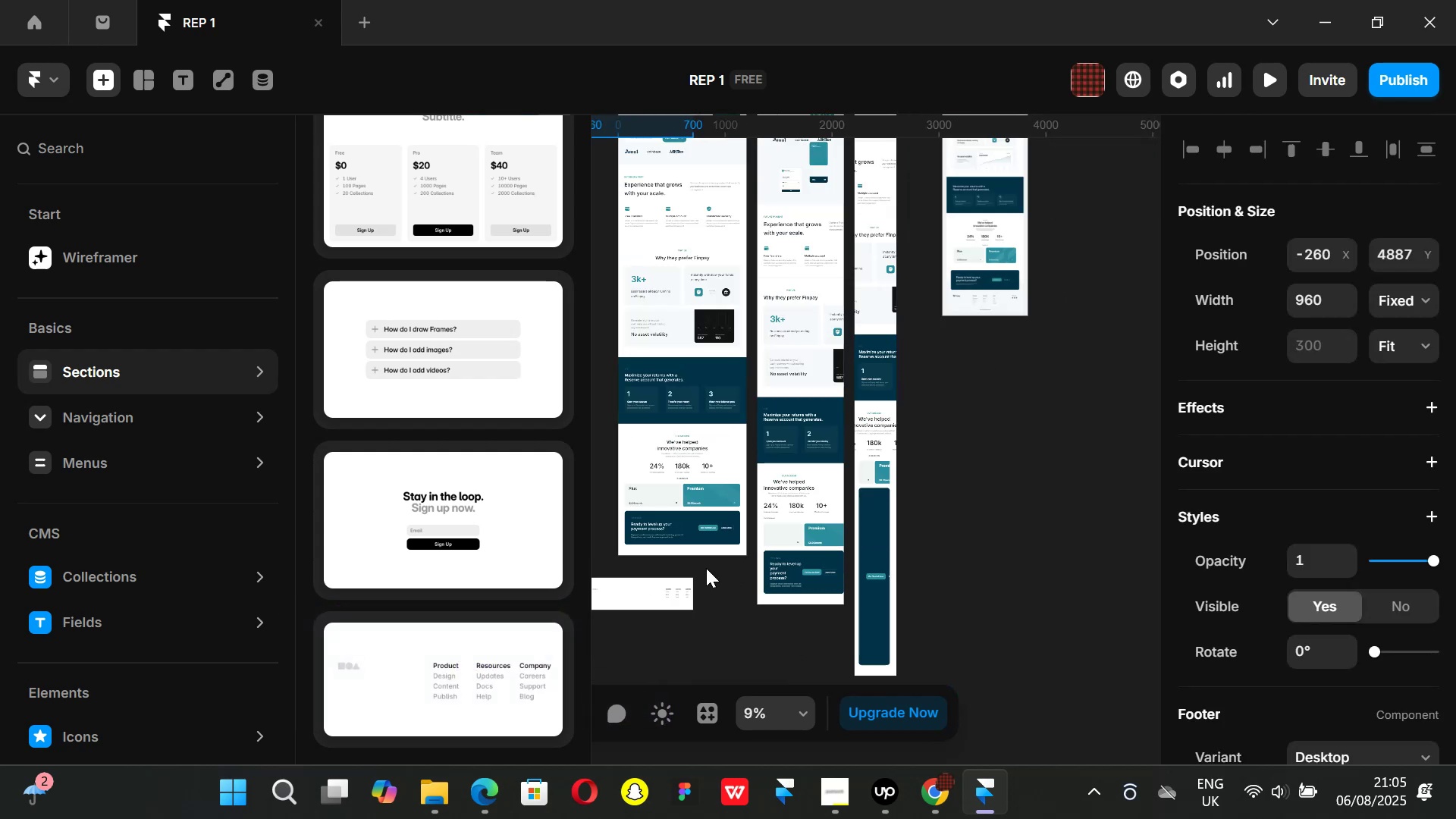 
key(Control+ControlLeft)
 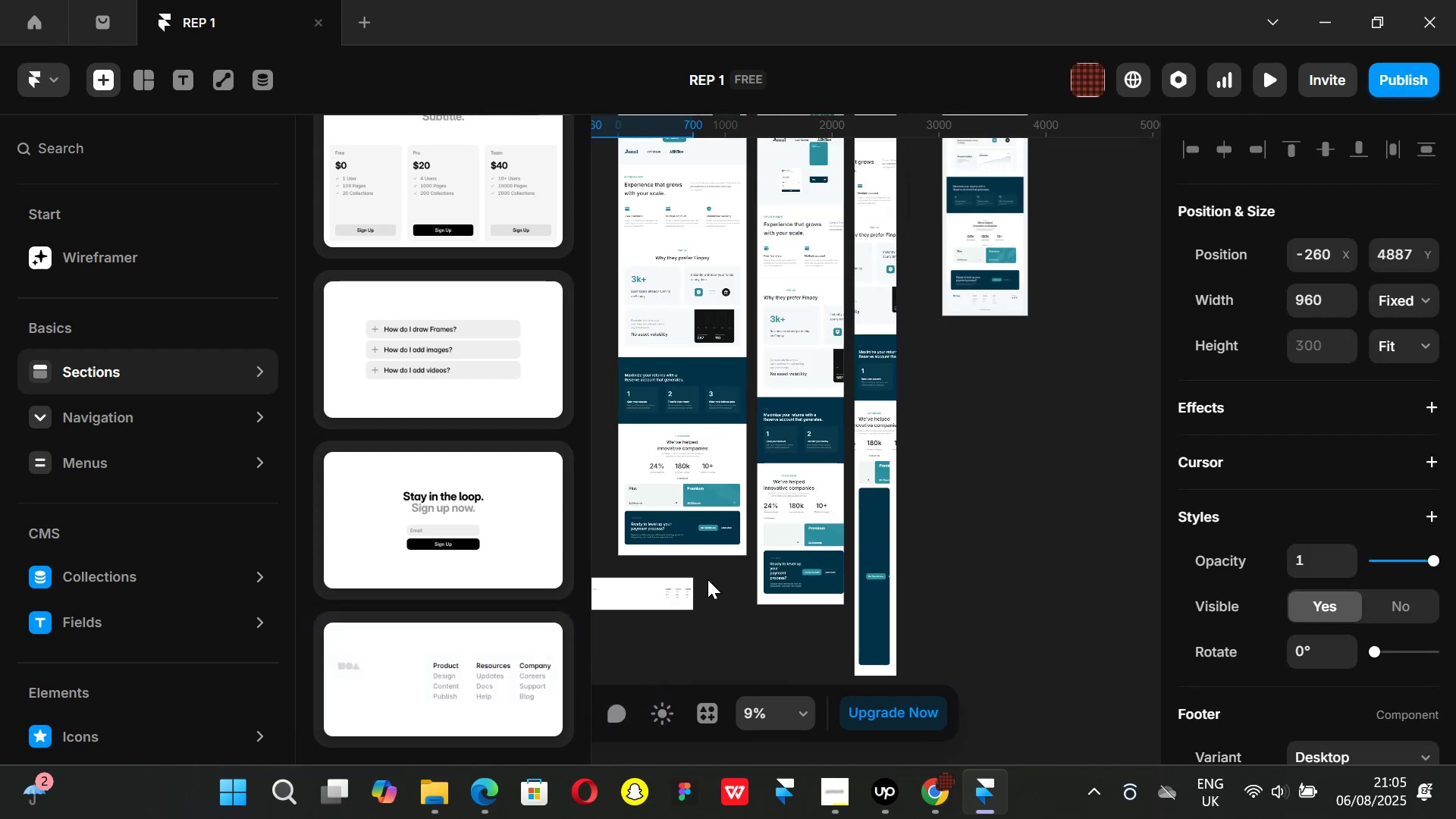 
key(Control+ControlLeft)
 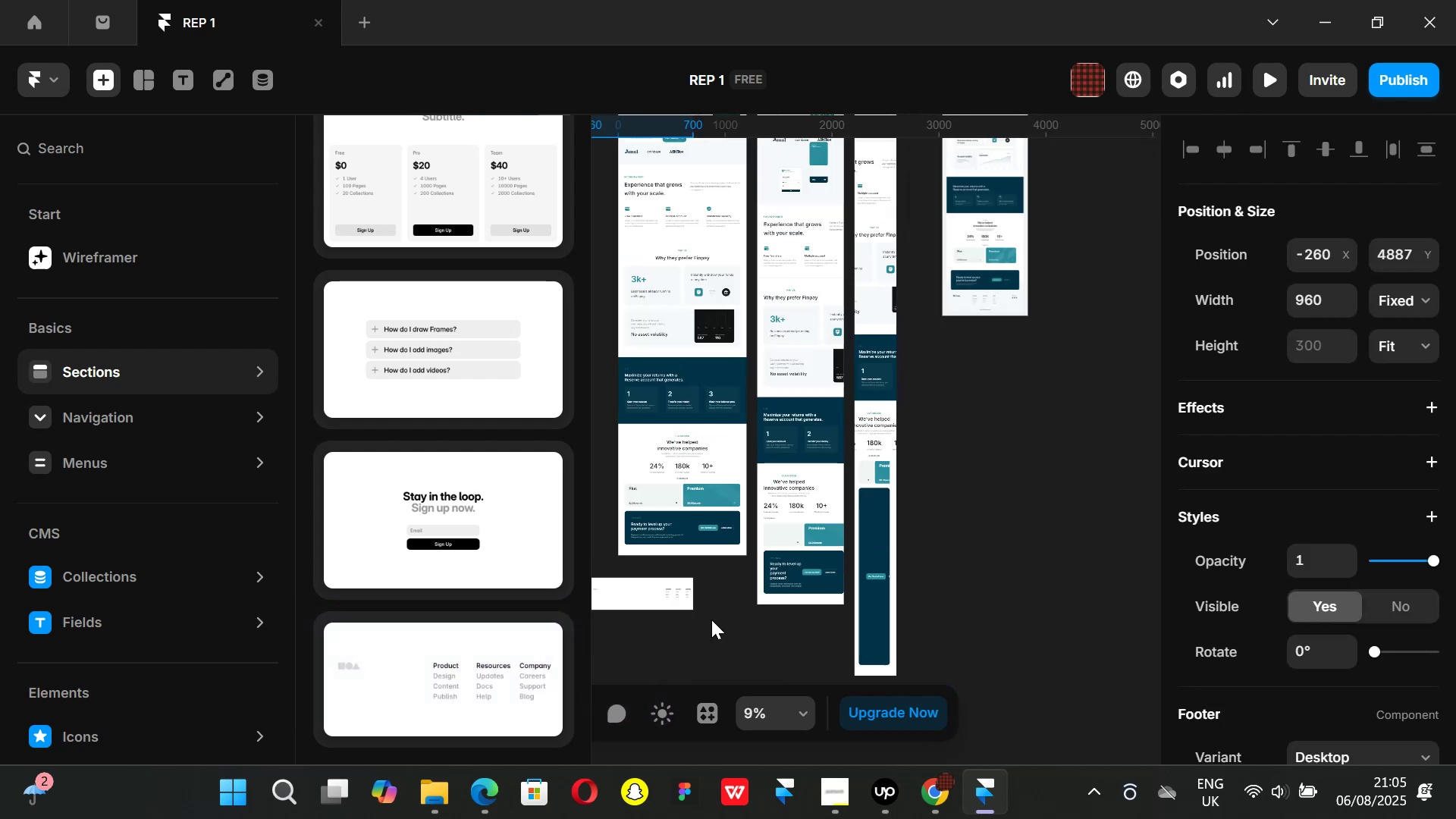 
key(Control+ControlLeft)
 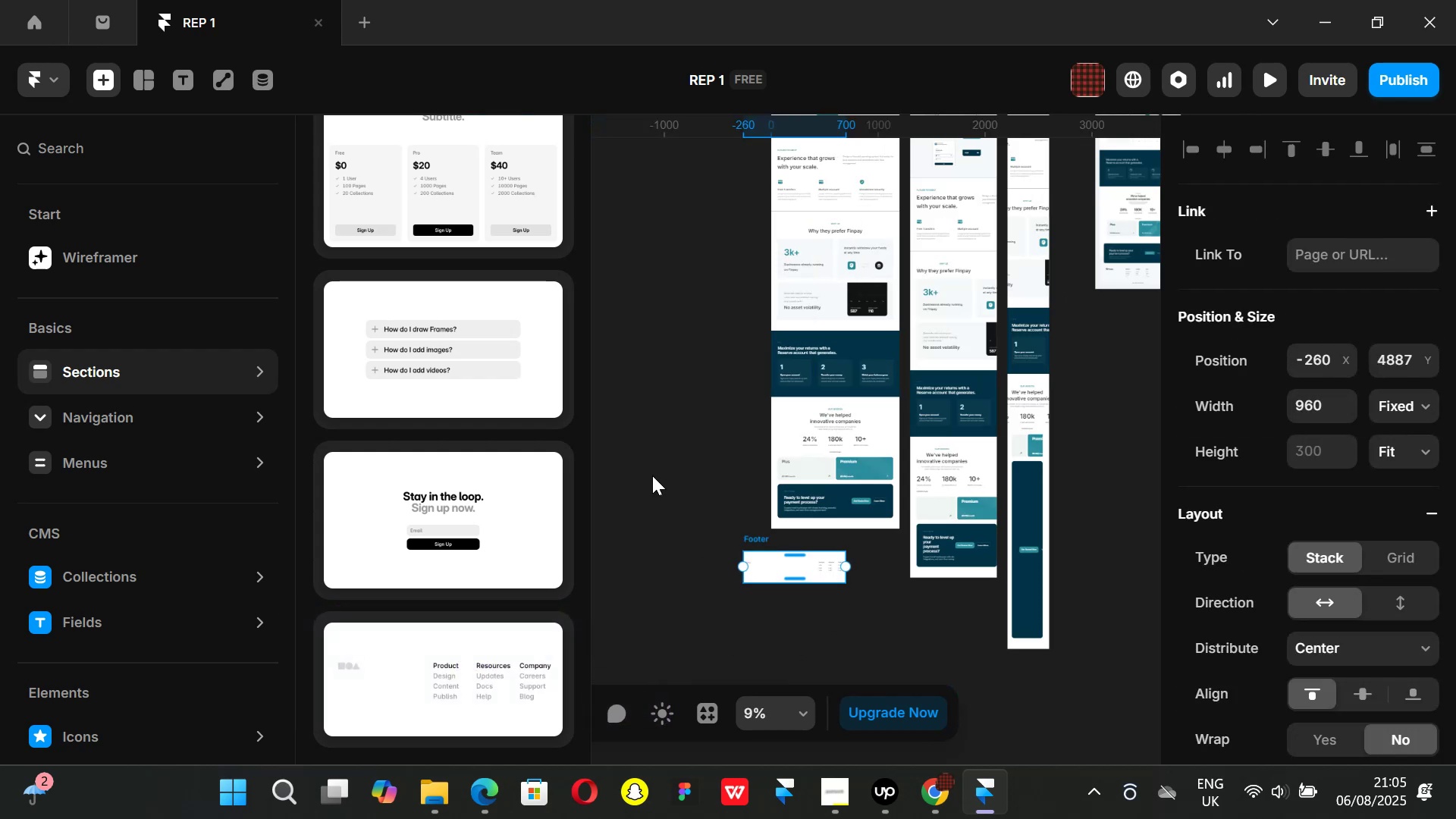 
left_click([670, 358])
 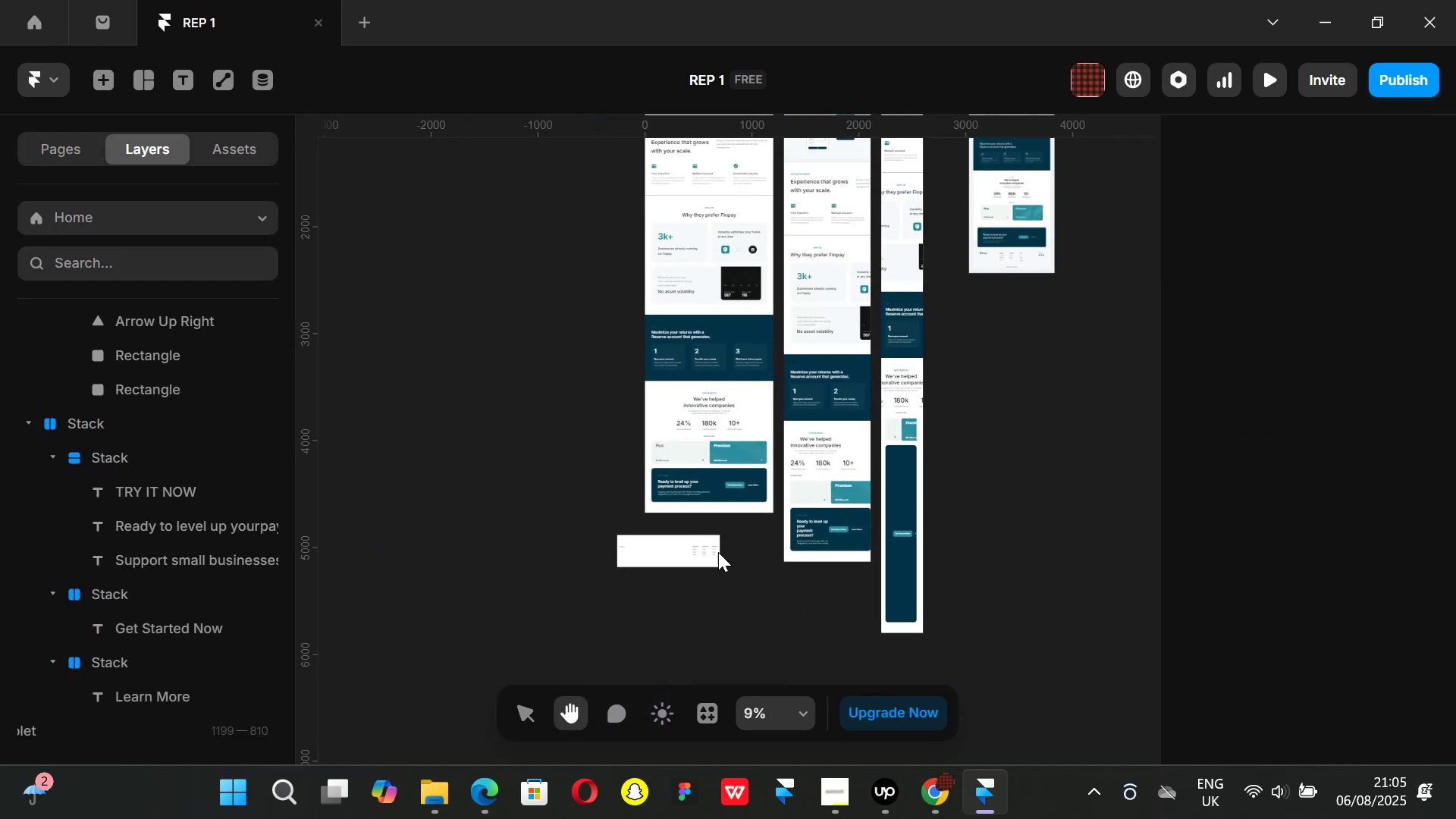 
left_click([695, 548])
 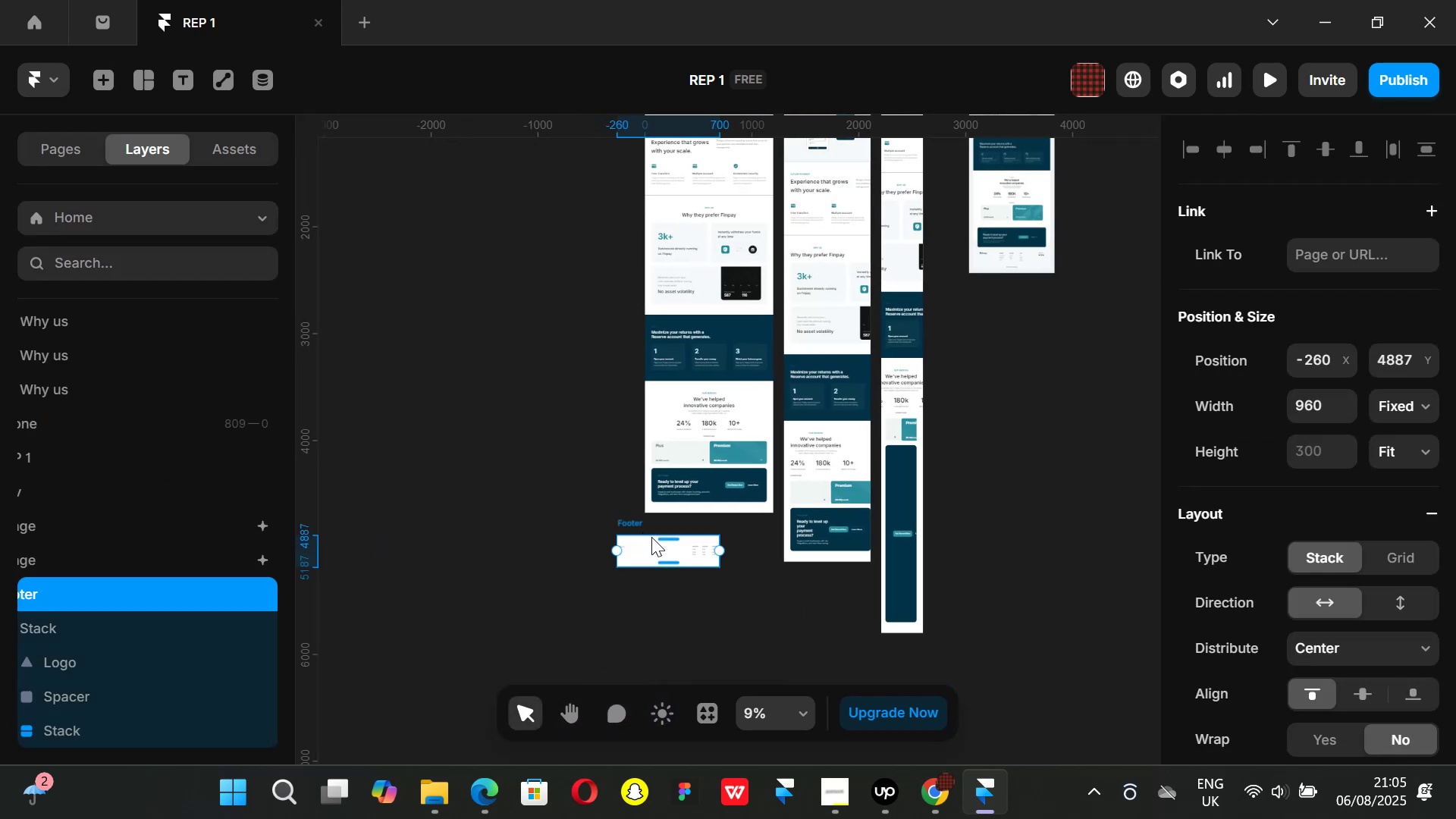 
left_click_drag(start_coordinate=[656, 548], to_coordinate=[503, 435])
 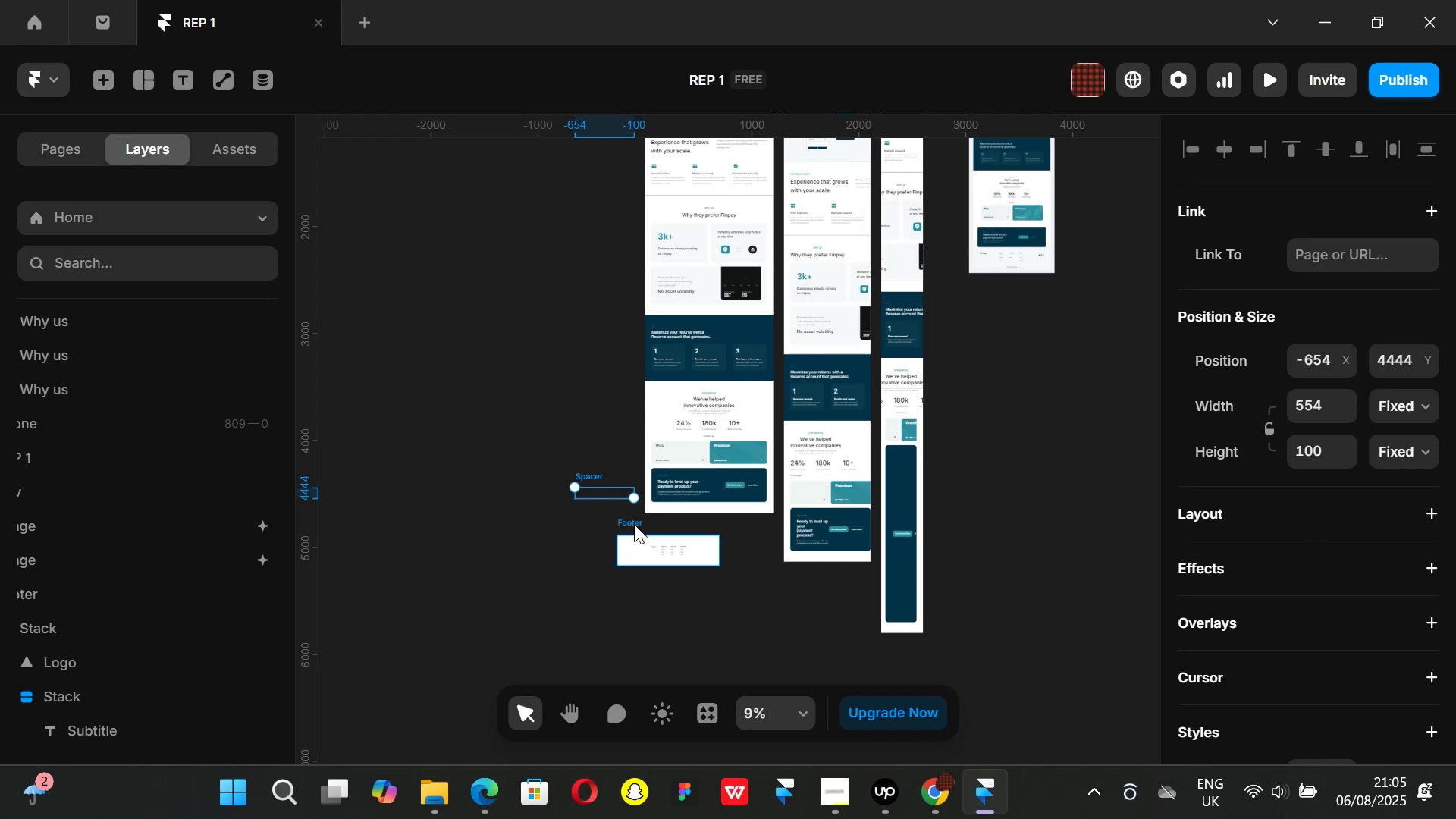 
key(Control+Z)
 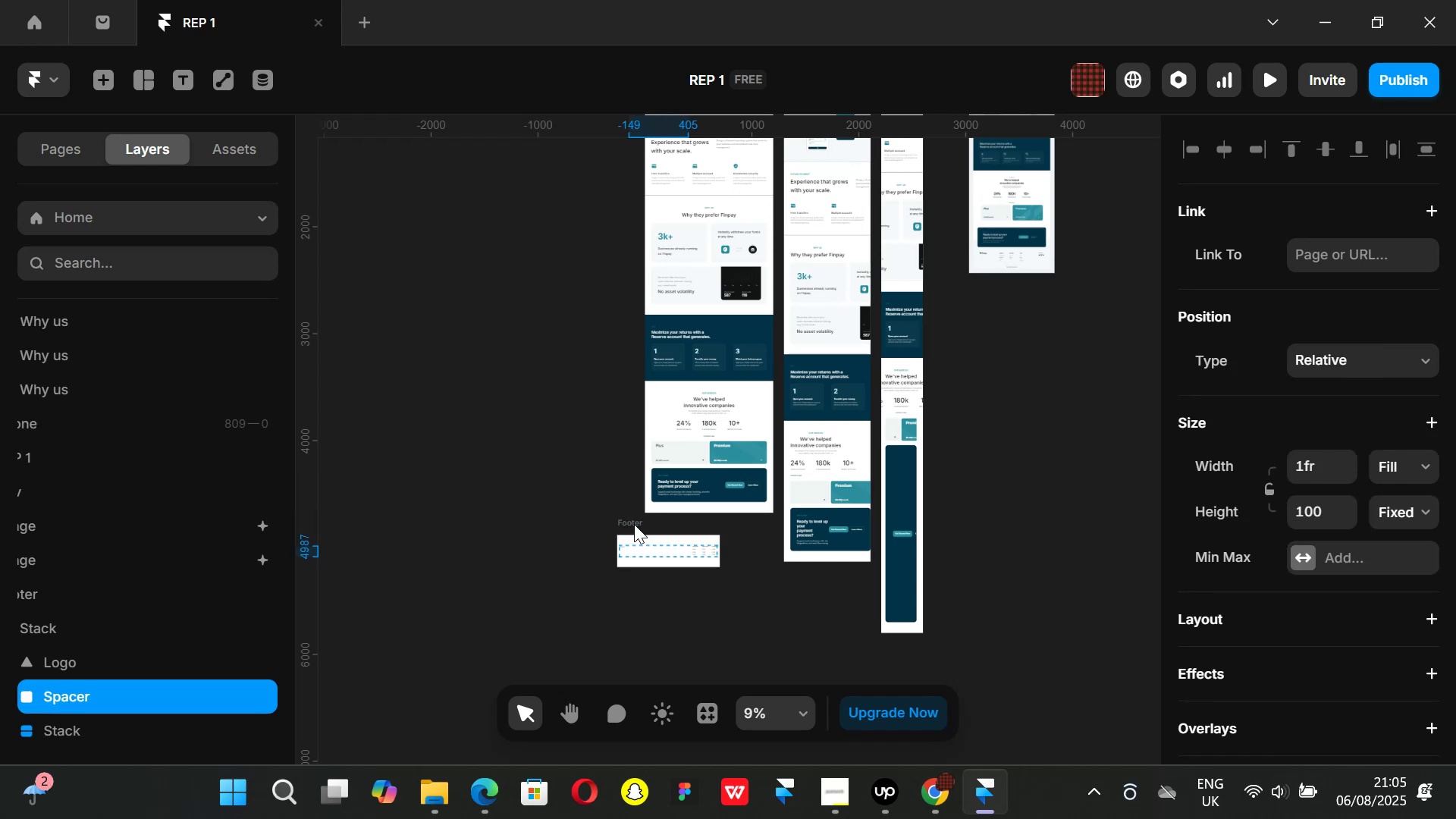 
hold_key(key=ControlLeft, duration=0.34)
scroll: coordinate [619, 530], scroll_direction: up, amount: 3.0
 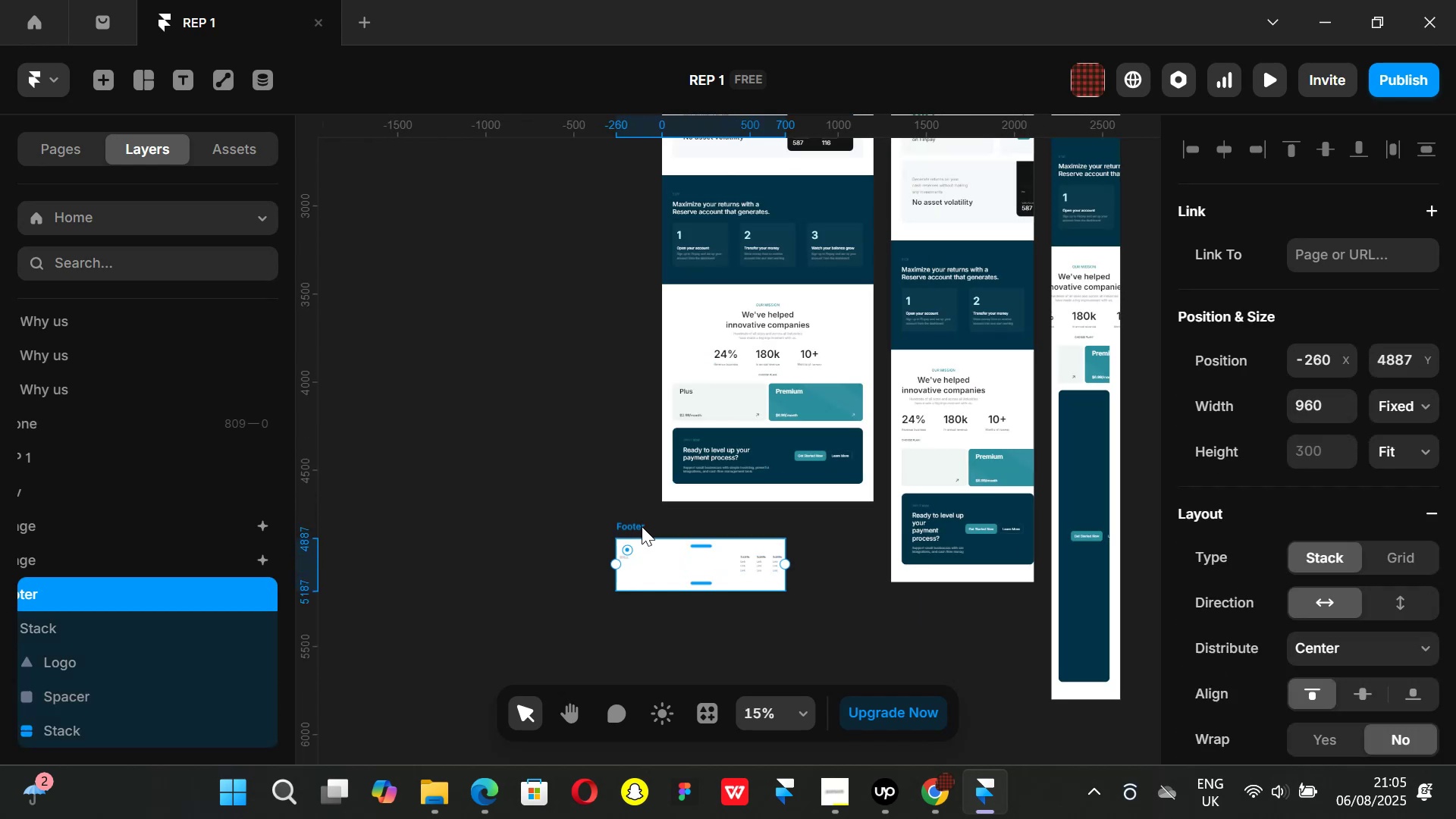 
left_click_drag(start_coordinate=[642, 526], to_coordinate=[452, 383])
 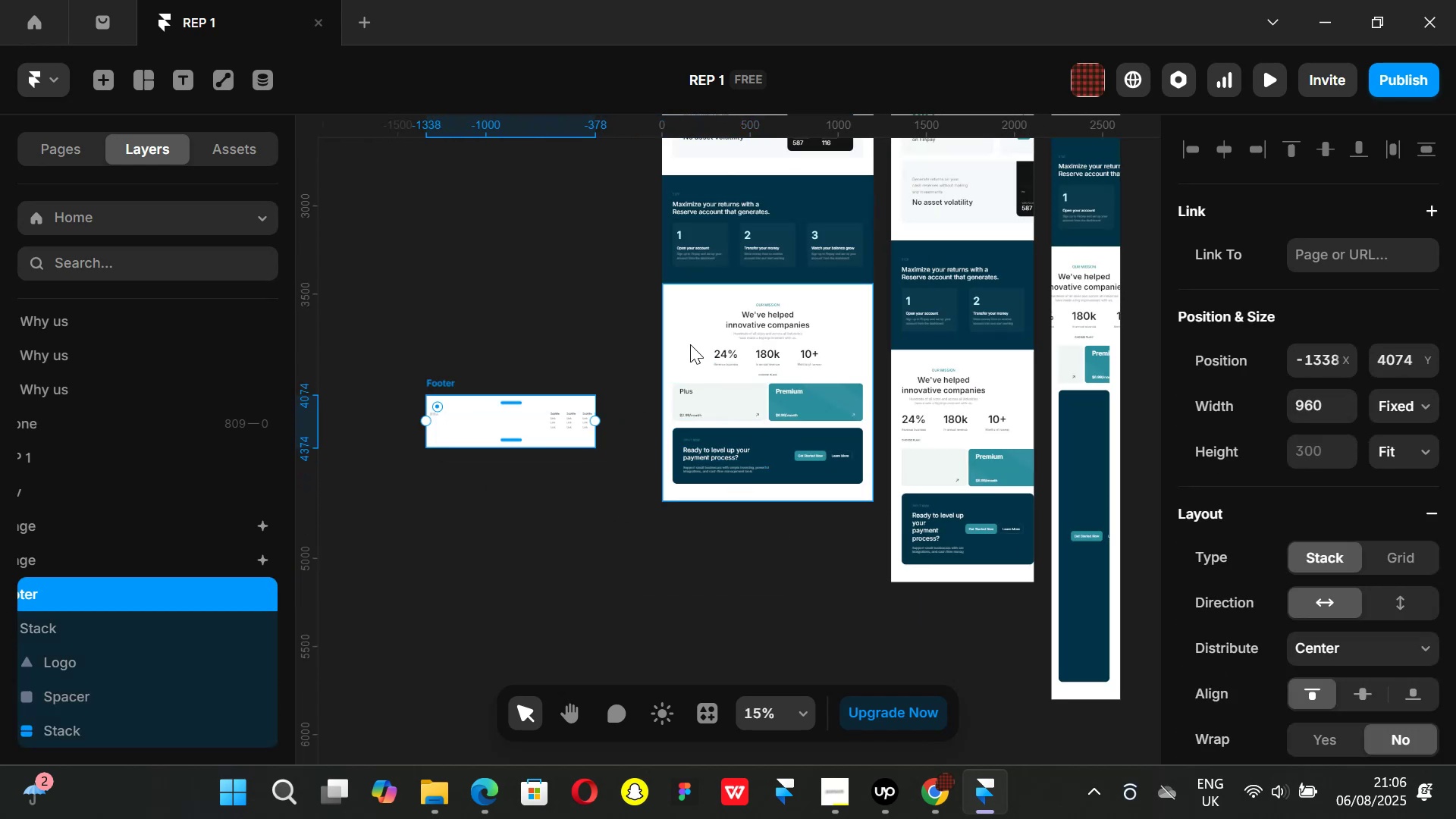 
left_click([690, 344])
 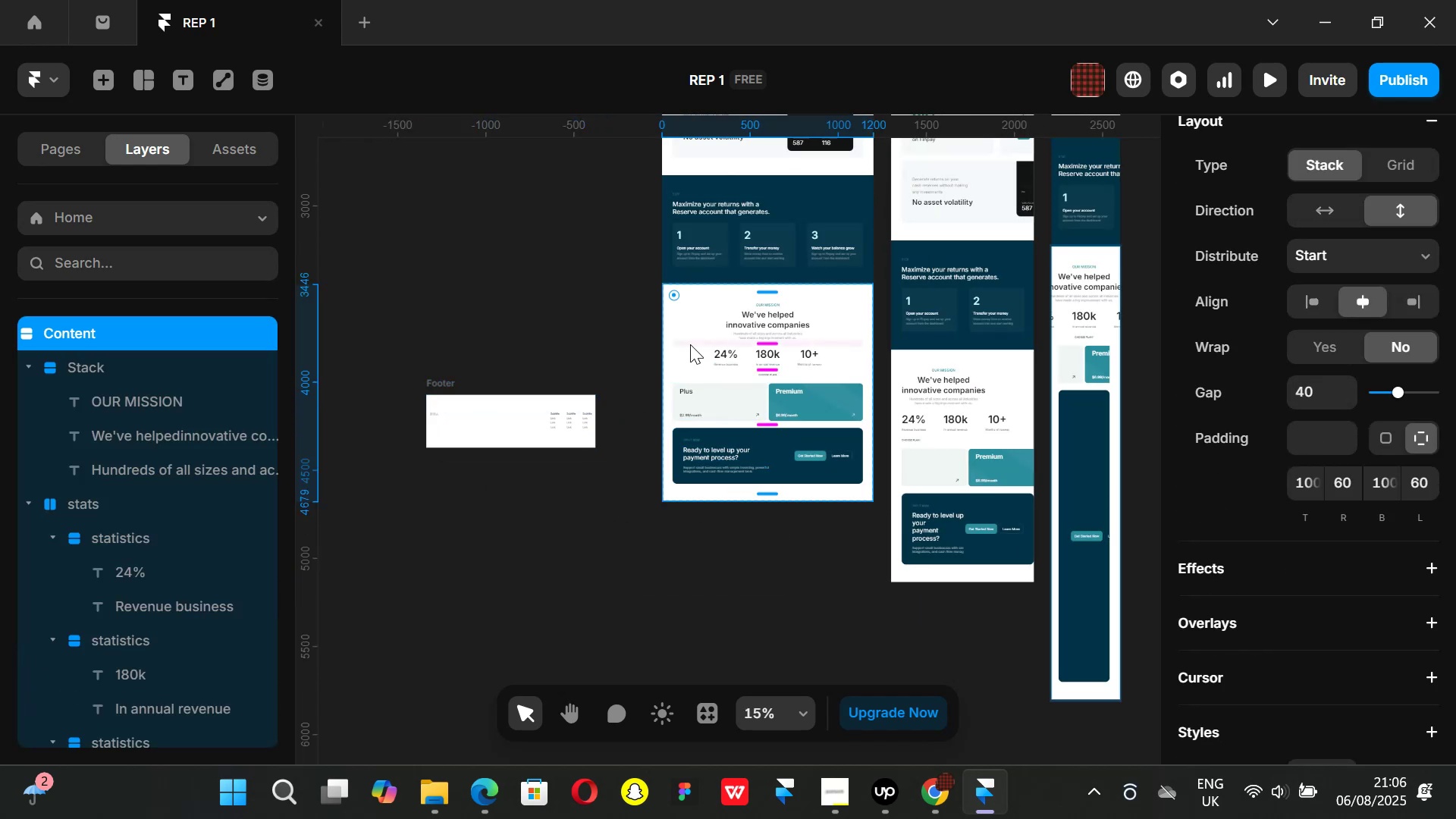 
scroll: coordinate [121, 474], scroll_direction: up, amount: 1.0
 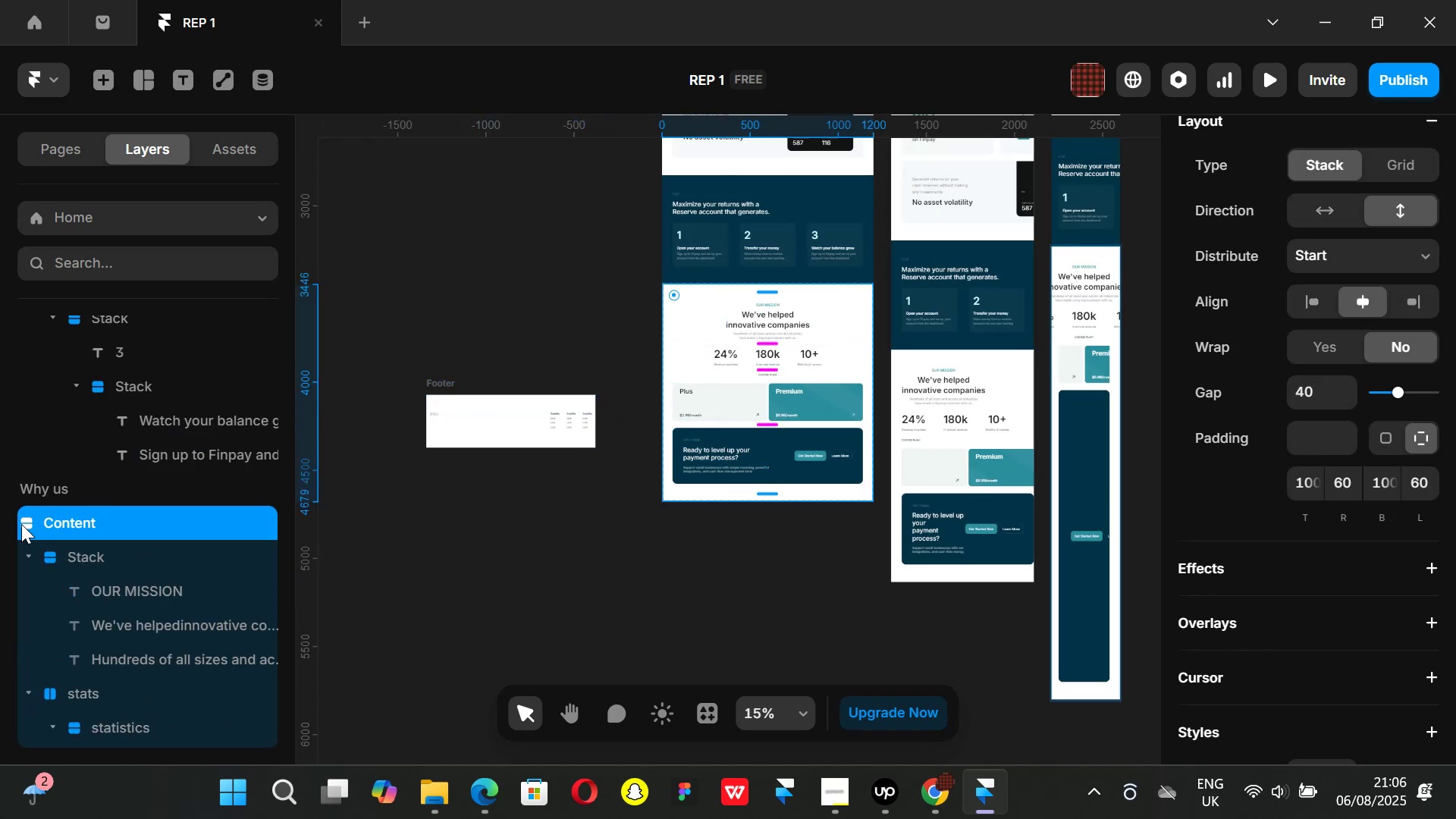 
left_click([71, 489])
 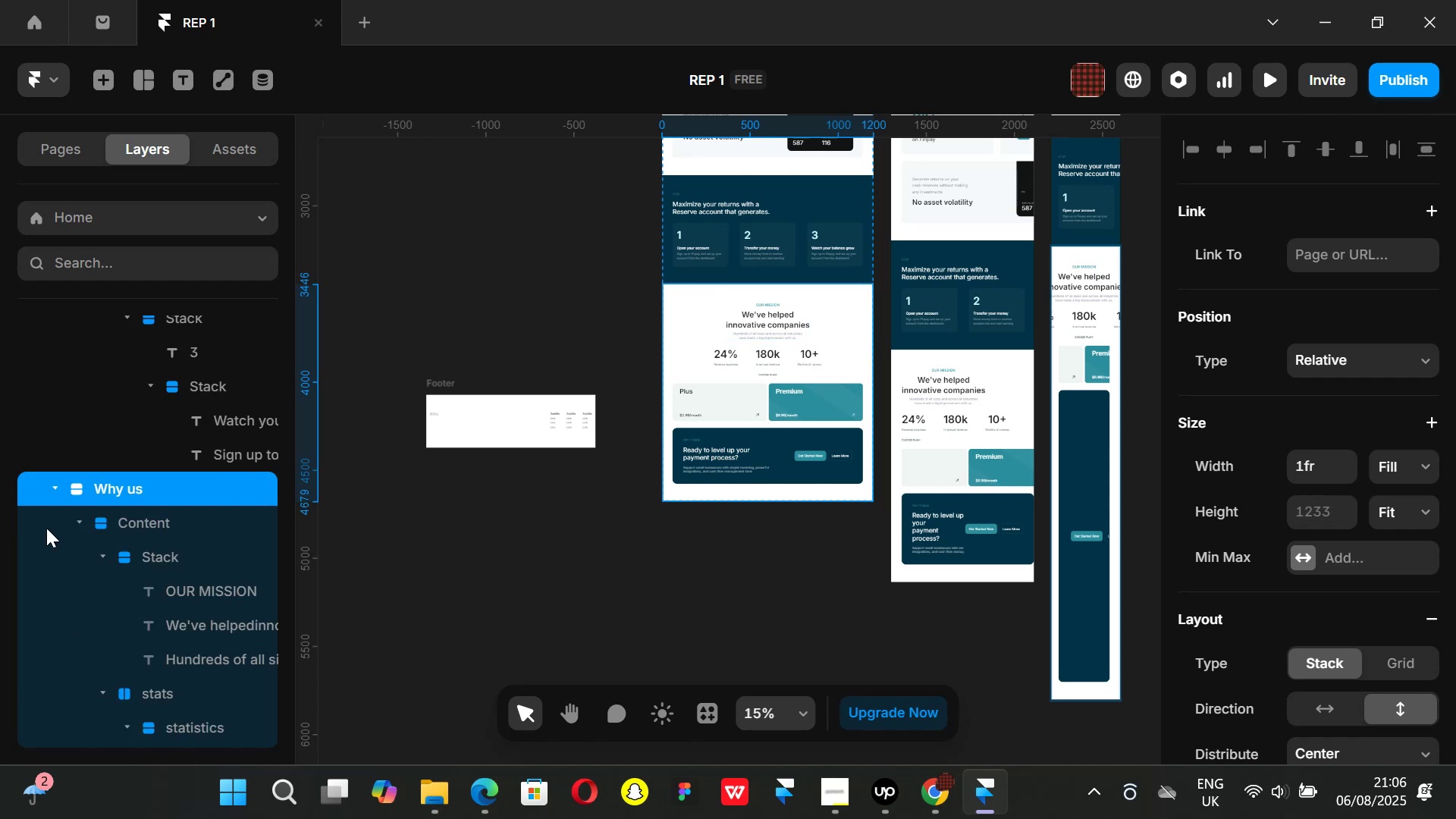 
left_click([56, 486])
 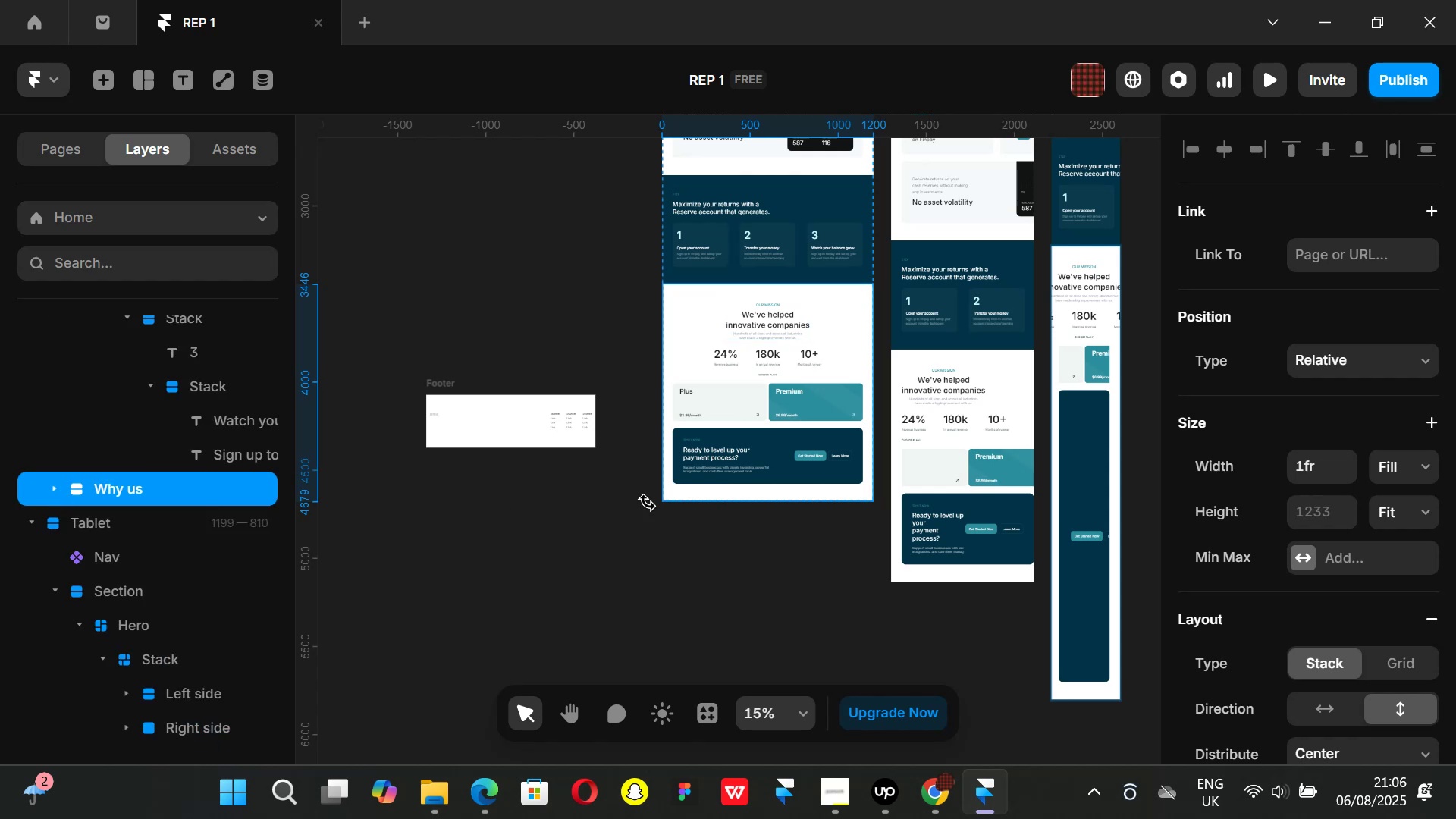 
key(Control+ControlLeft)
 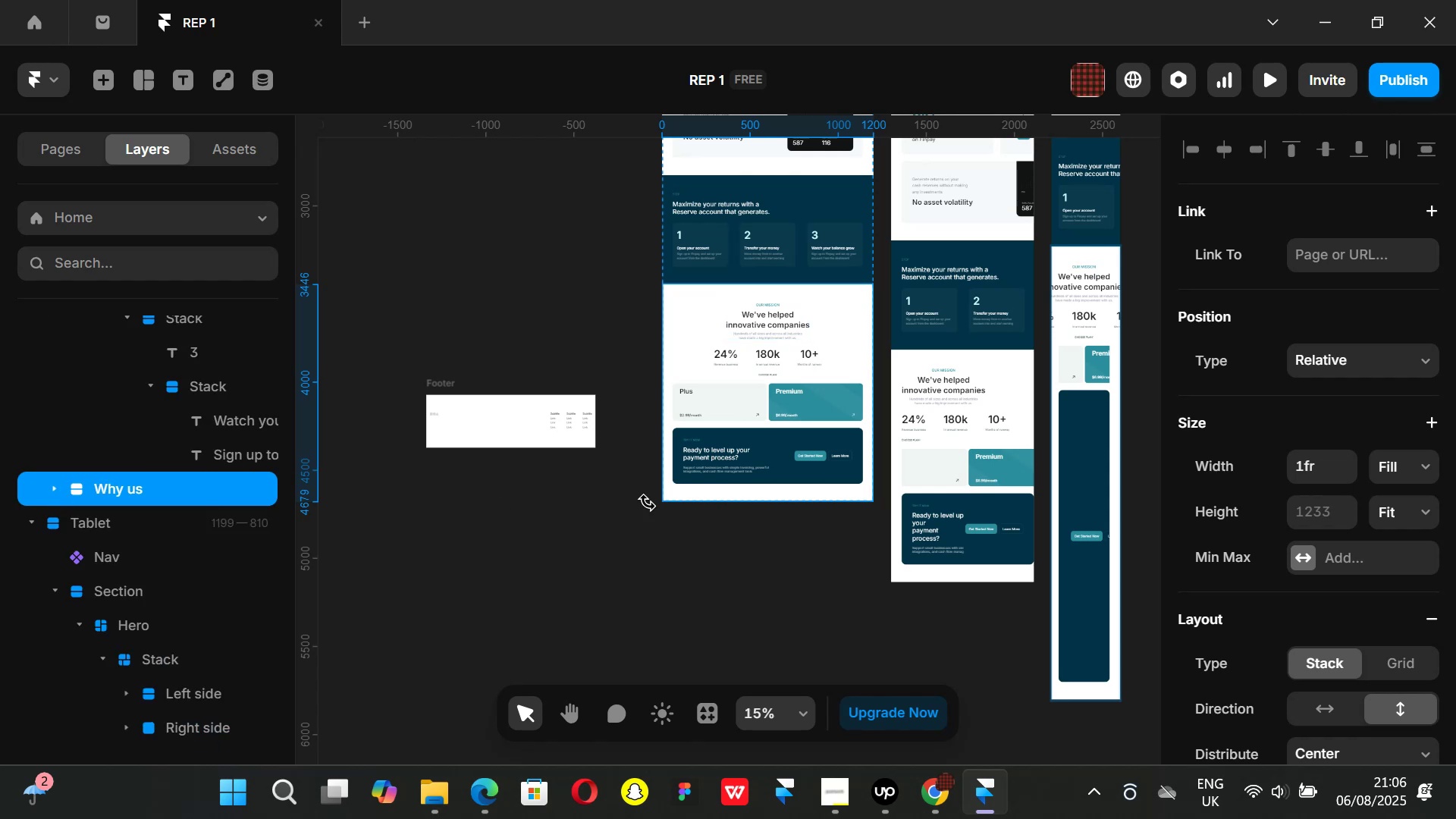 
key(Control+C)
 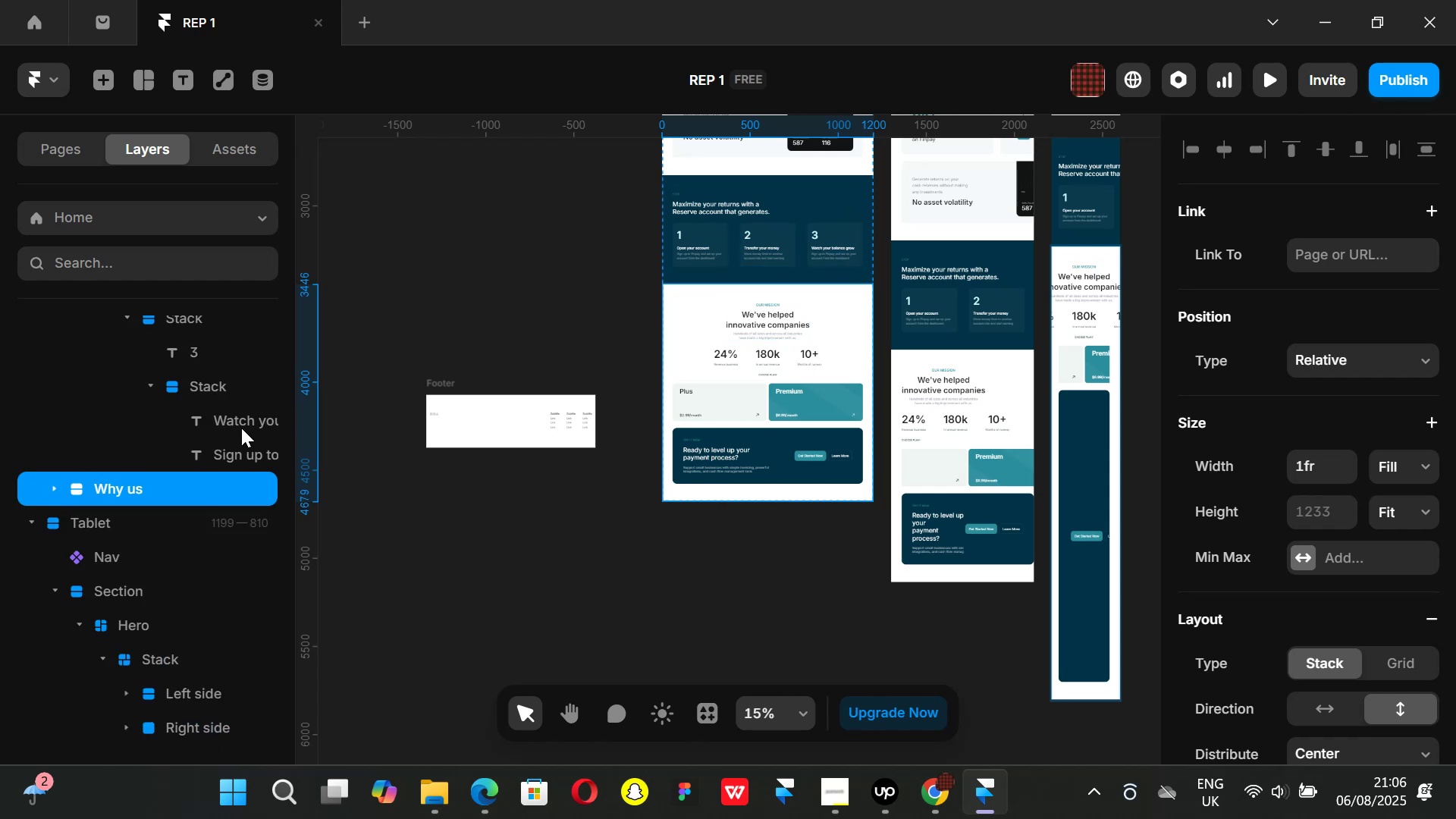 
key(Control+ControlLeft)
 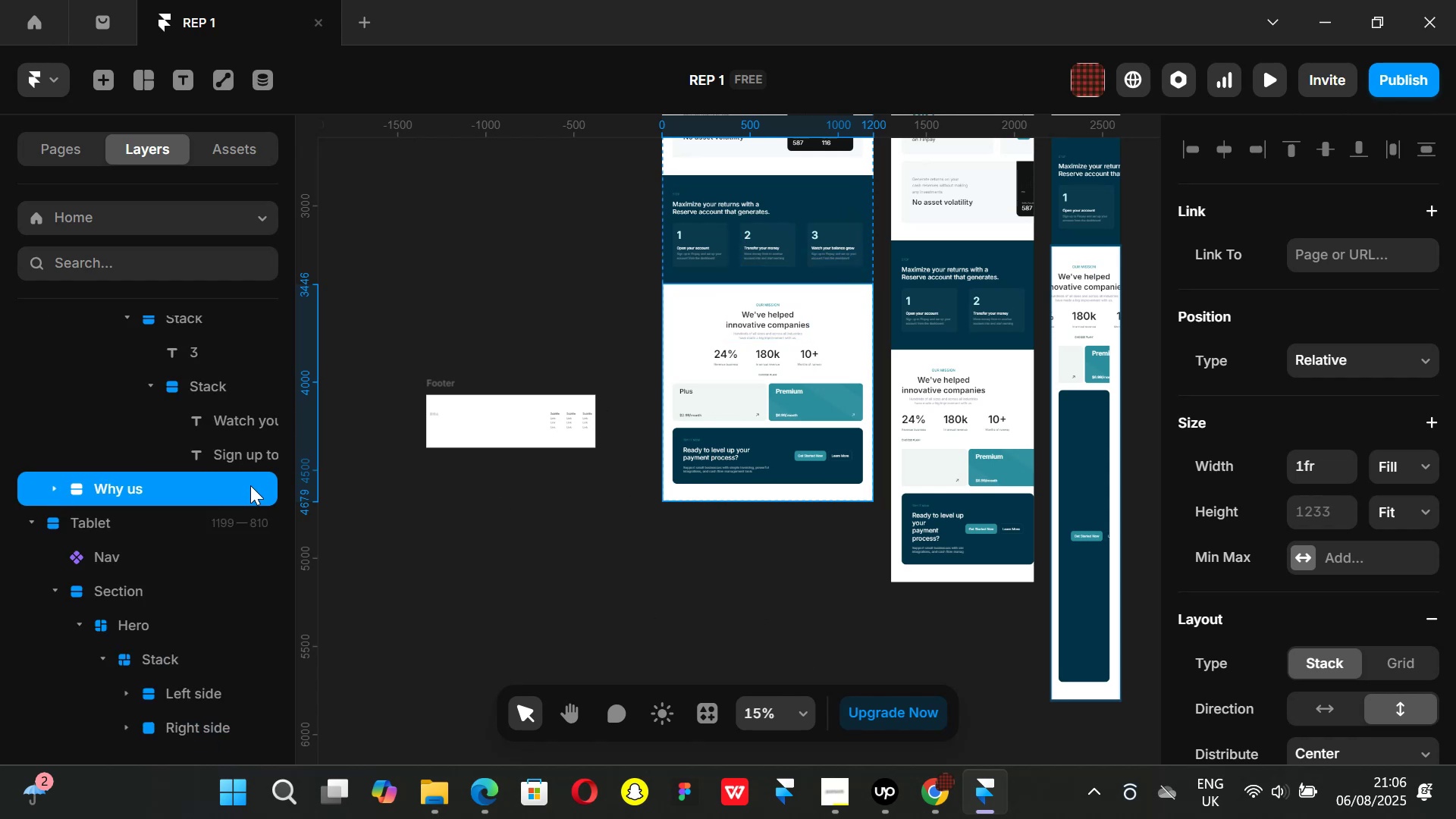 
key(Control+D)
 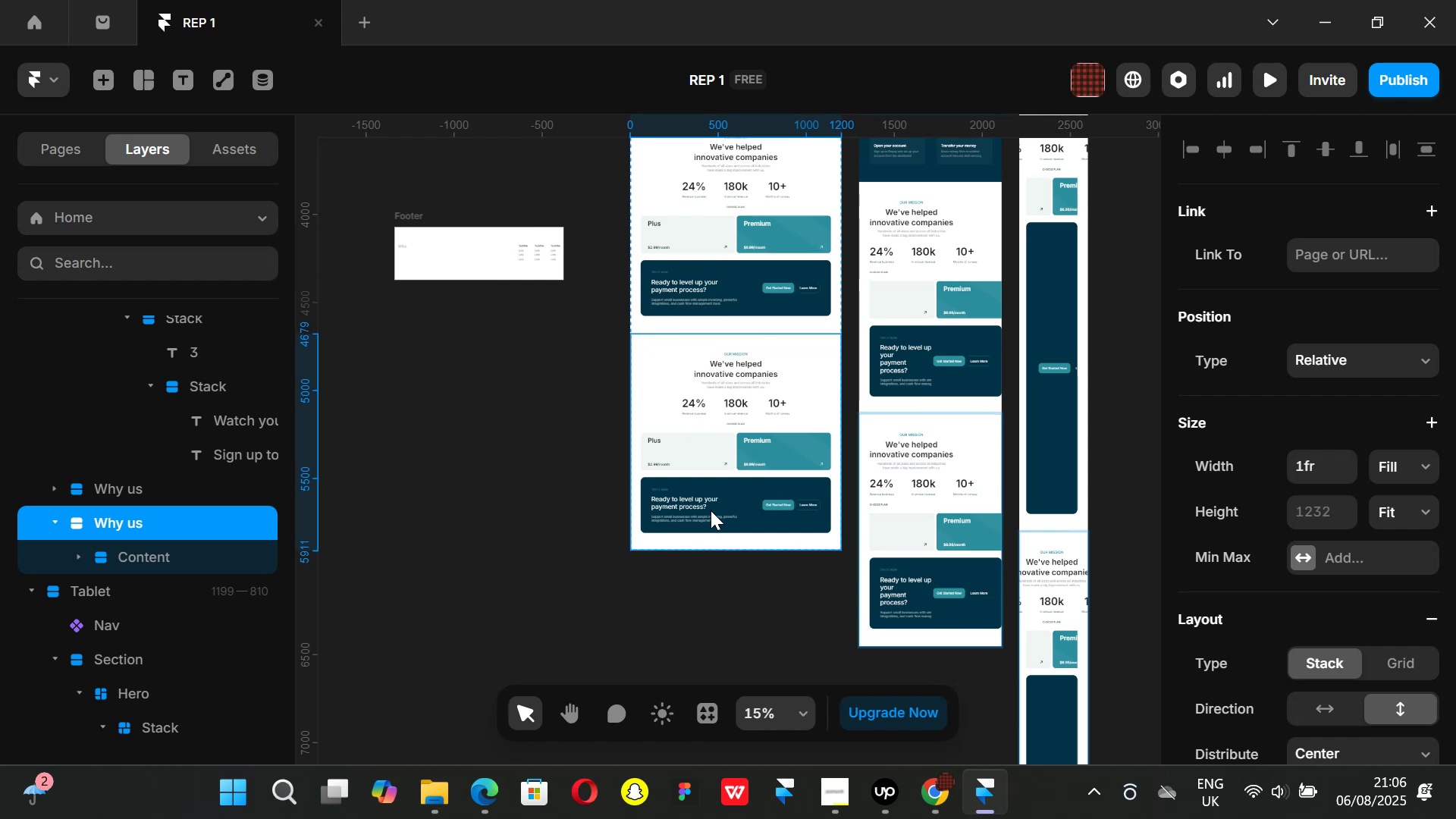 
wait(5.36)
 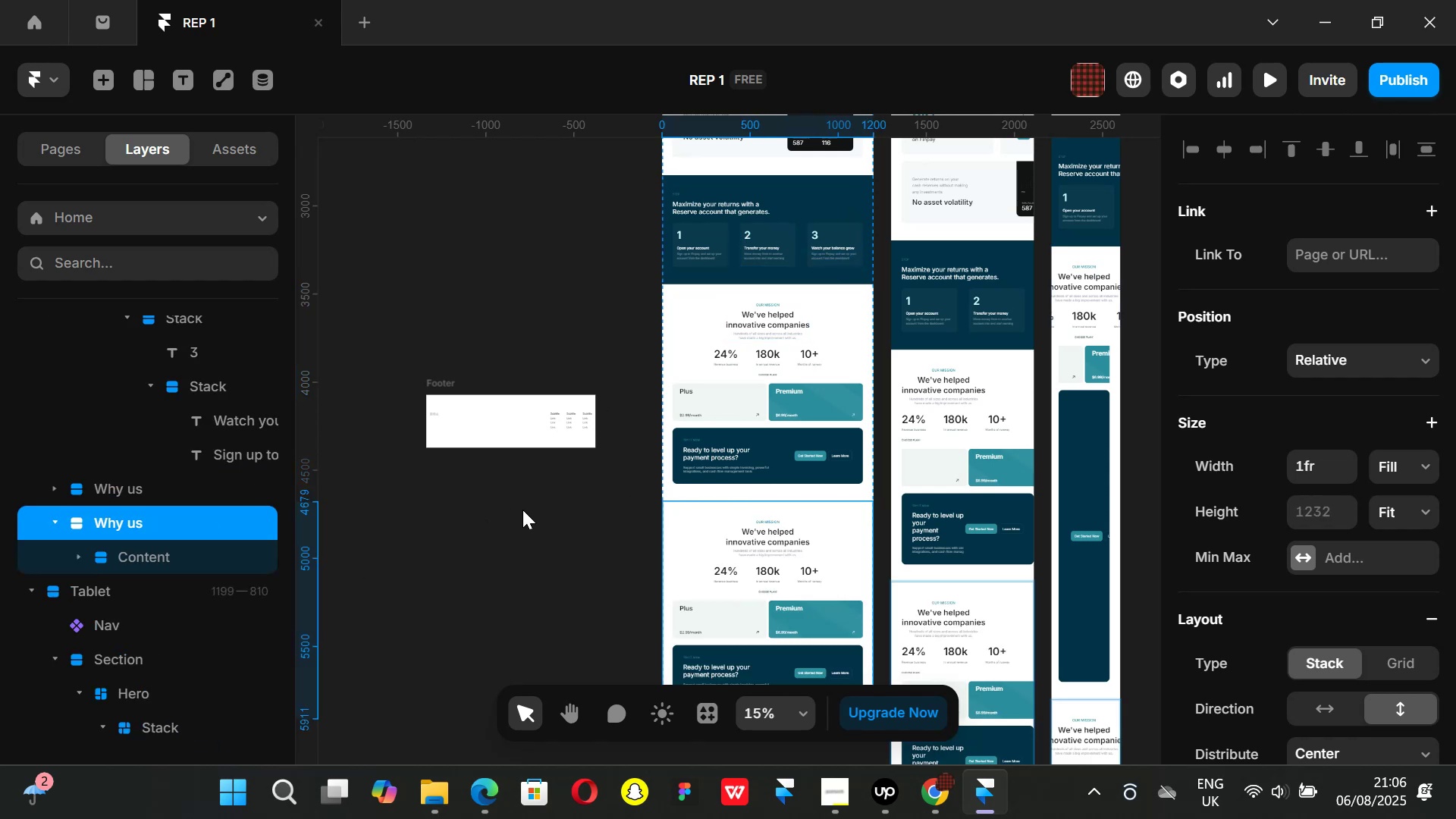 
left_click([146, 553])
 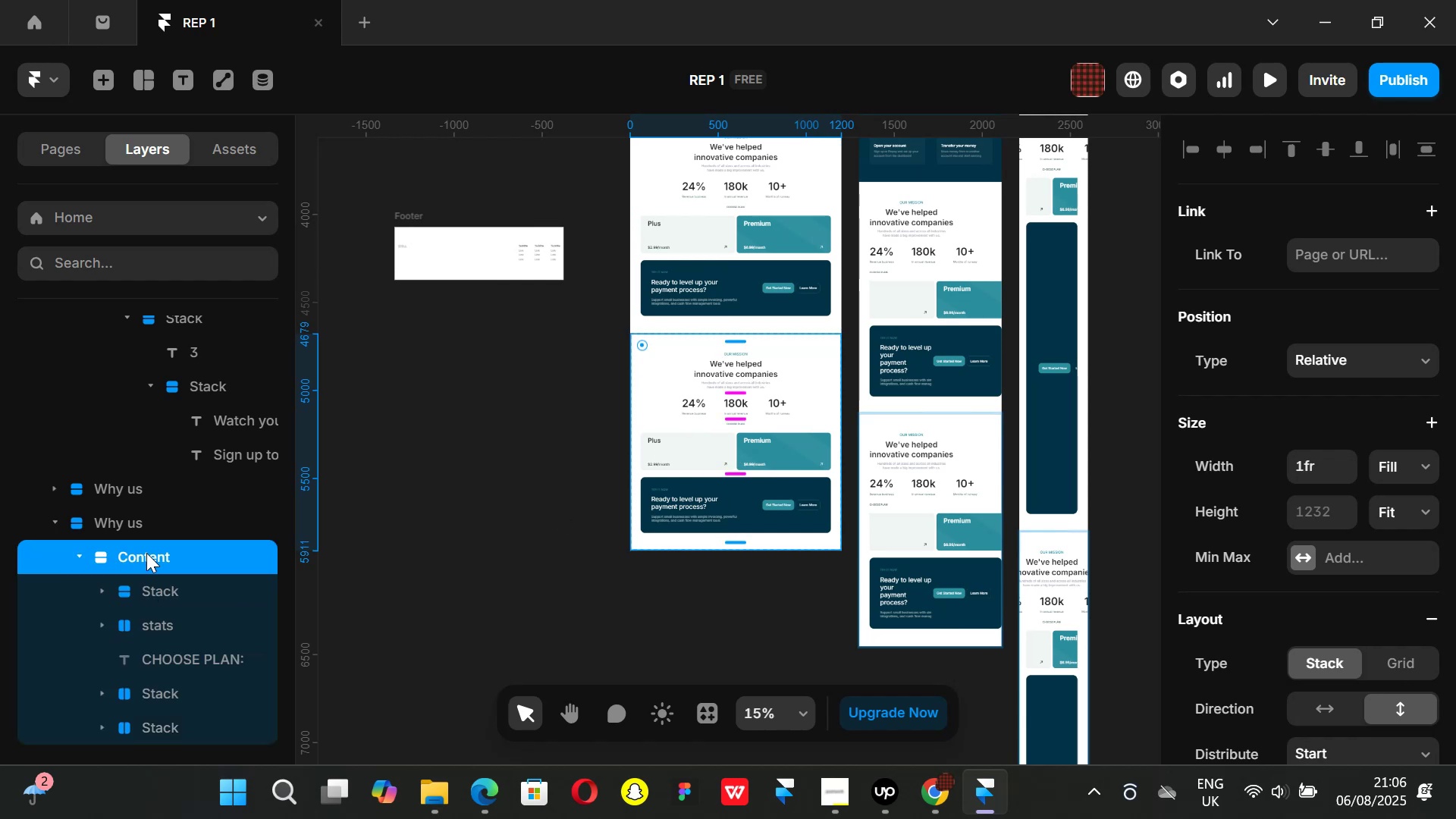 
key(Backspace)
 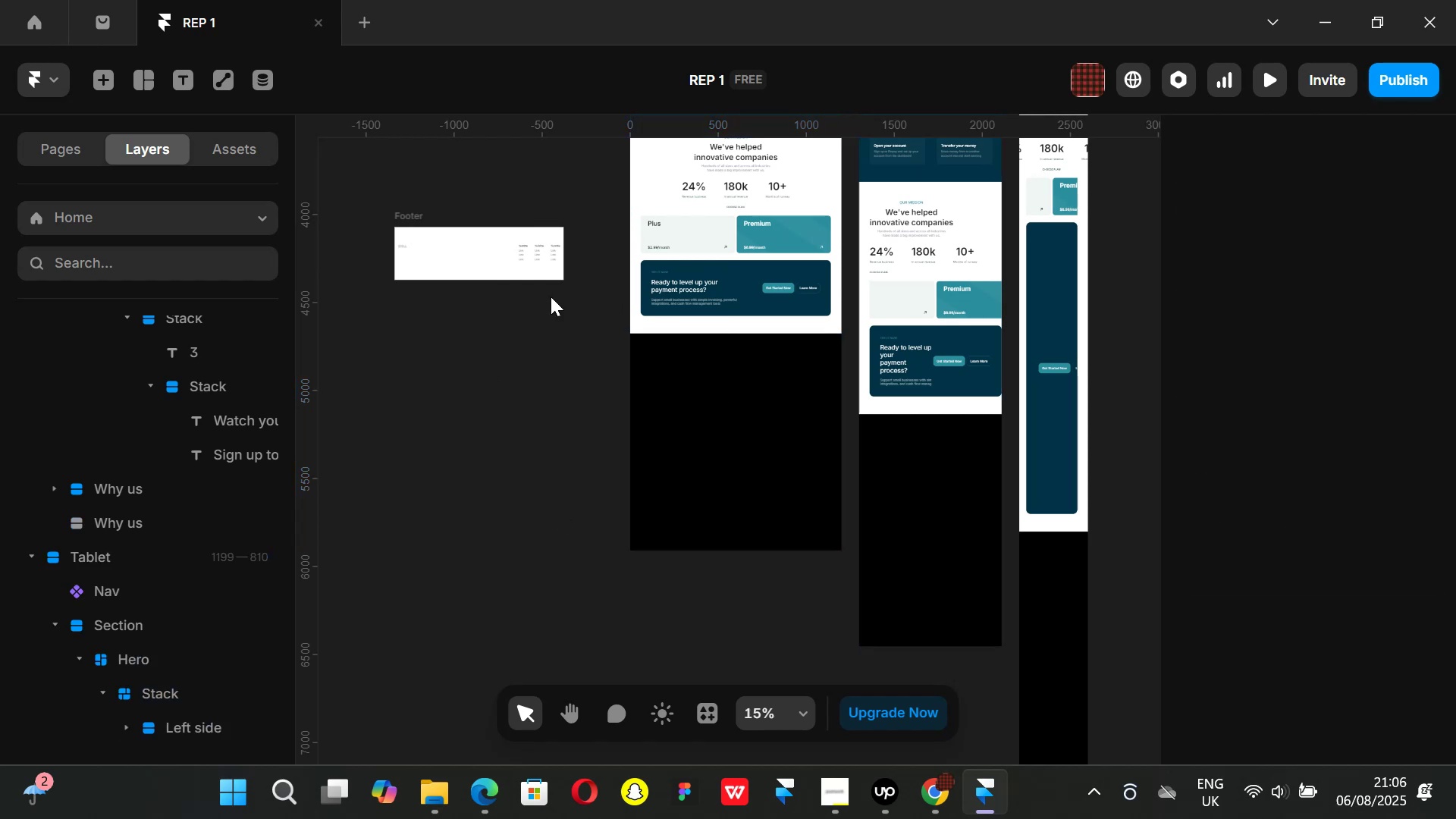 
left_click([418, 210])
 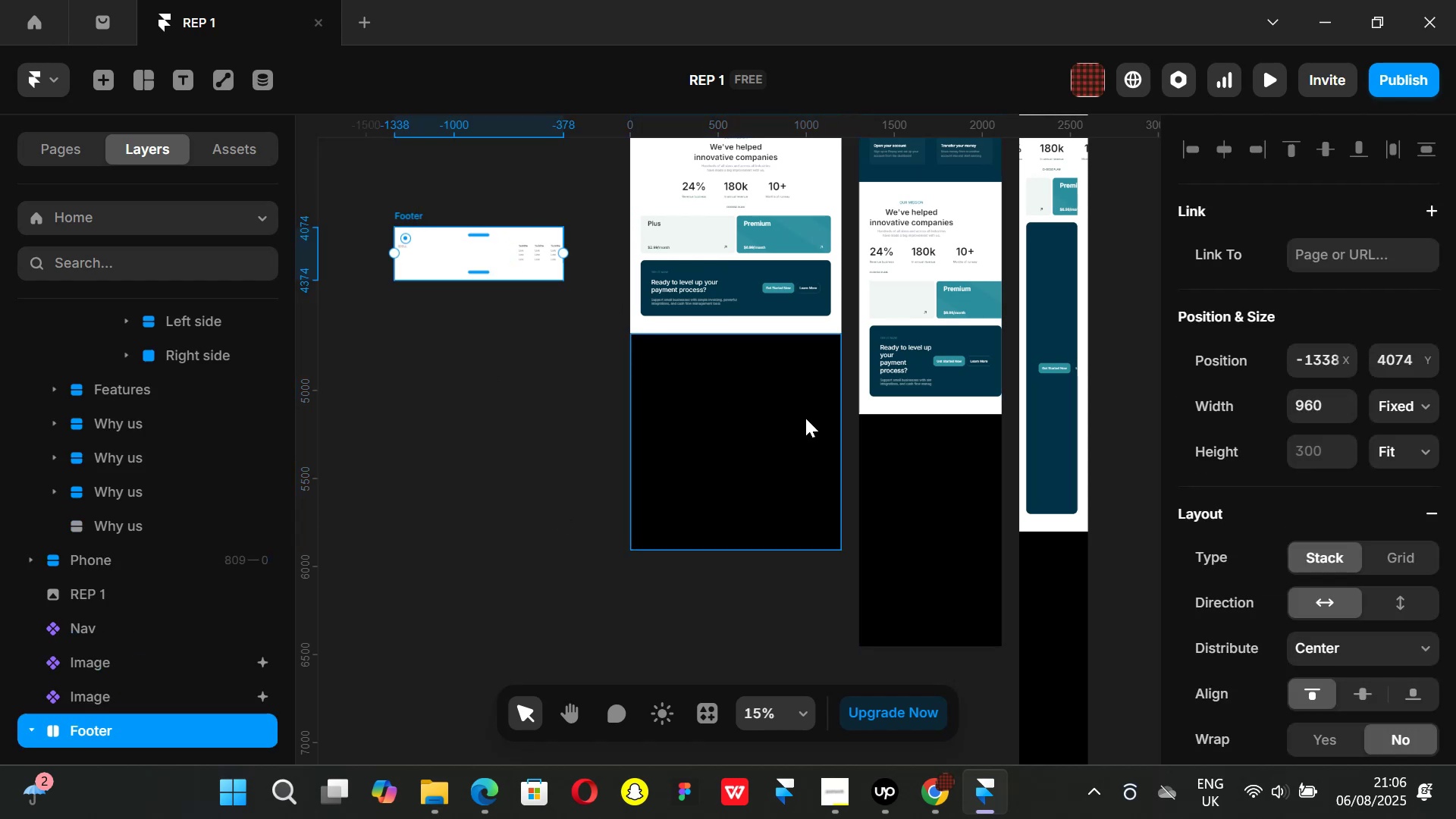 
left_click([805, 418])
 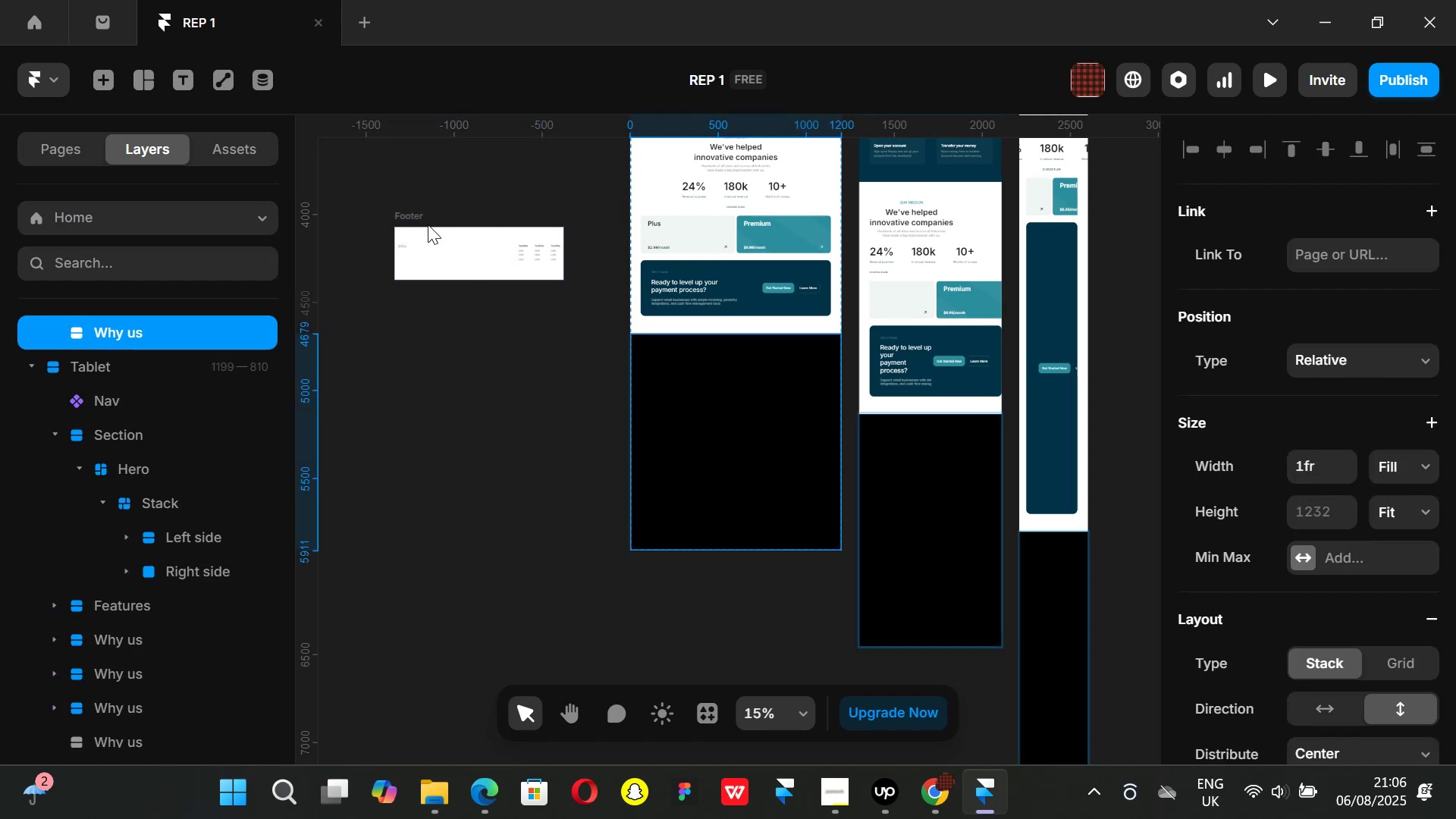 
left_click([417, 215])
 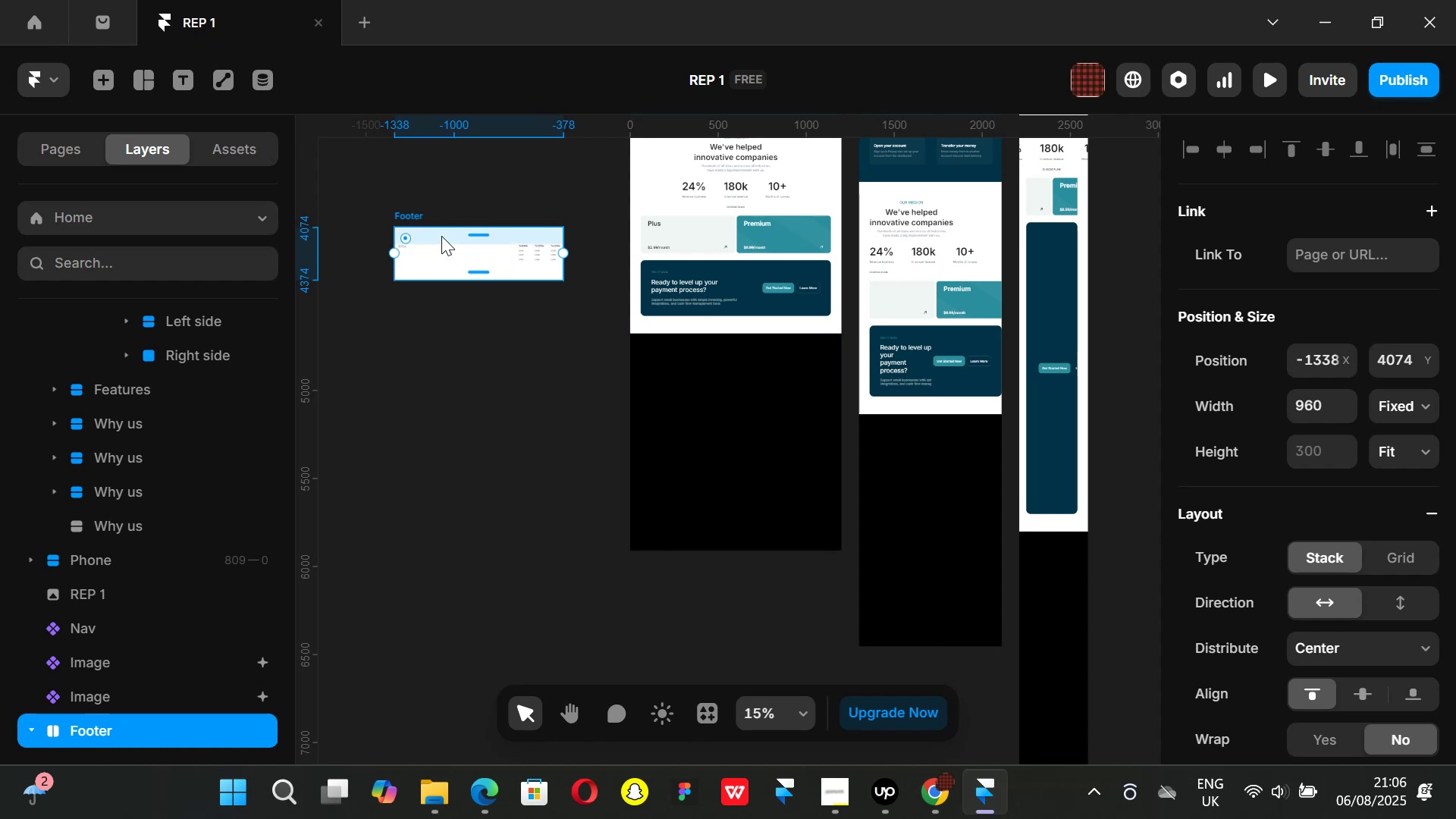 
left_click_drag(start_coordinate=[413, 215], to_coordinate=[668, 346])
 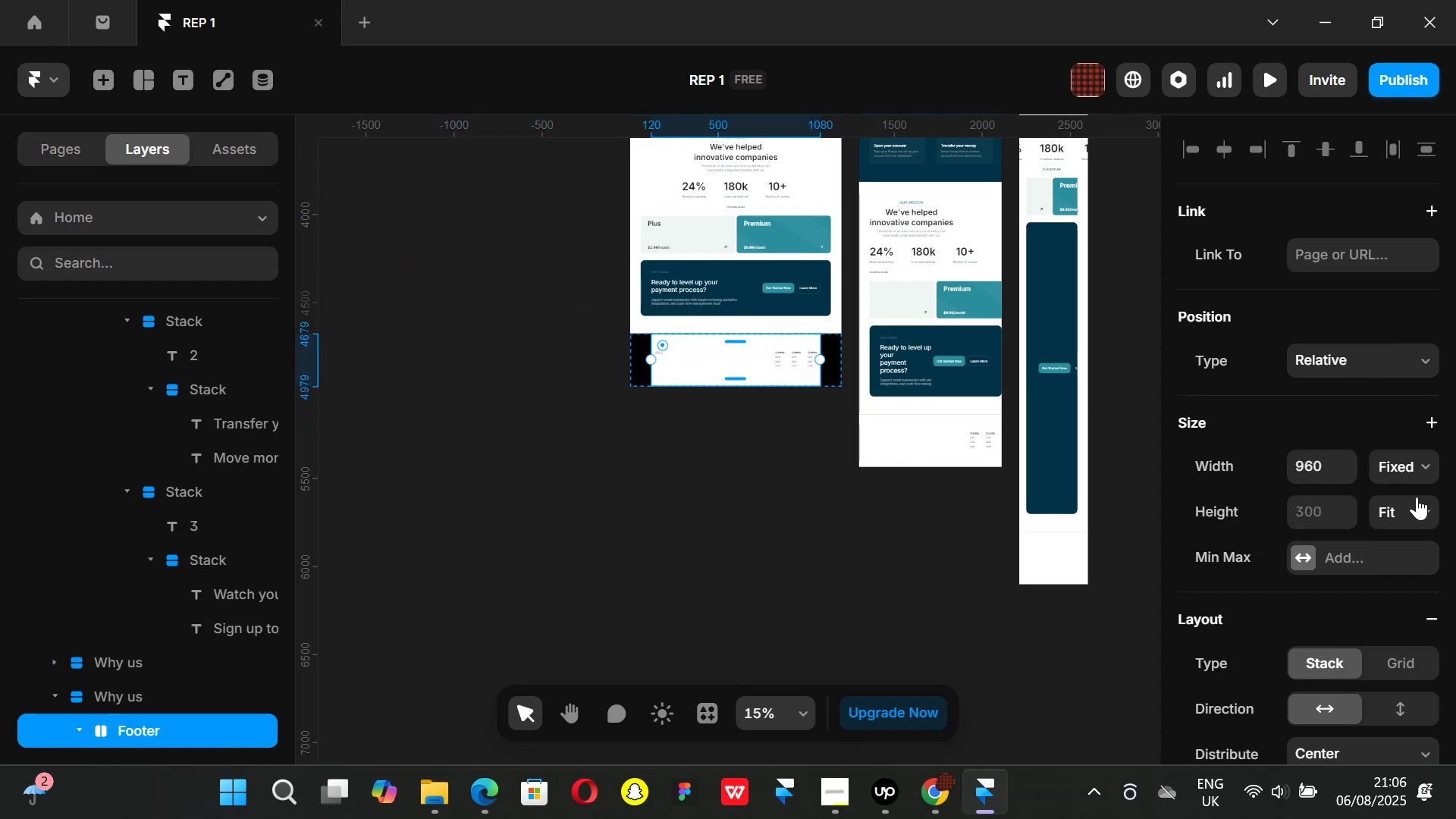 
left_click([1428, 473])
 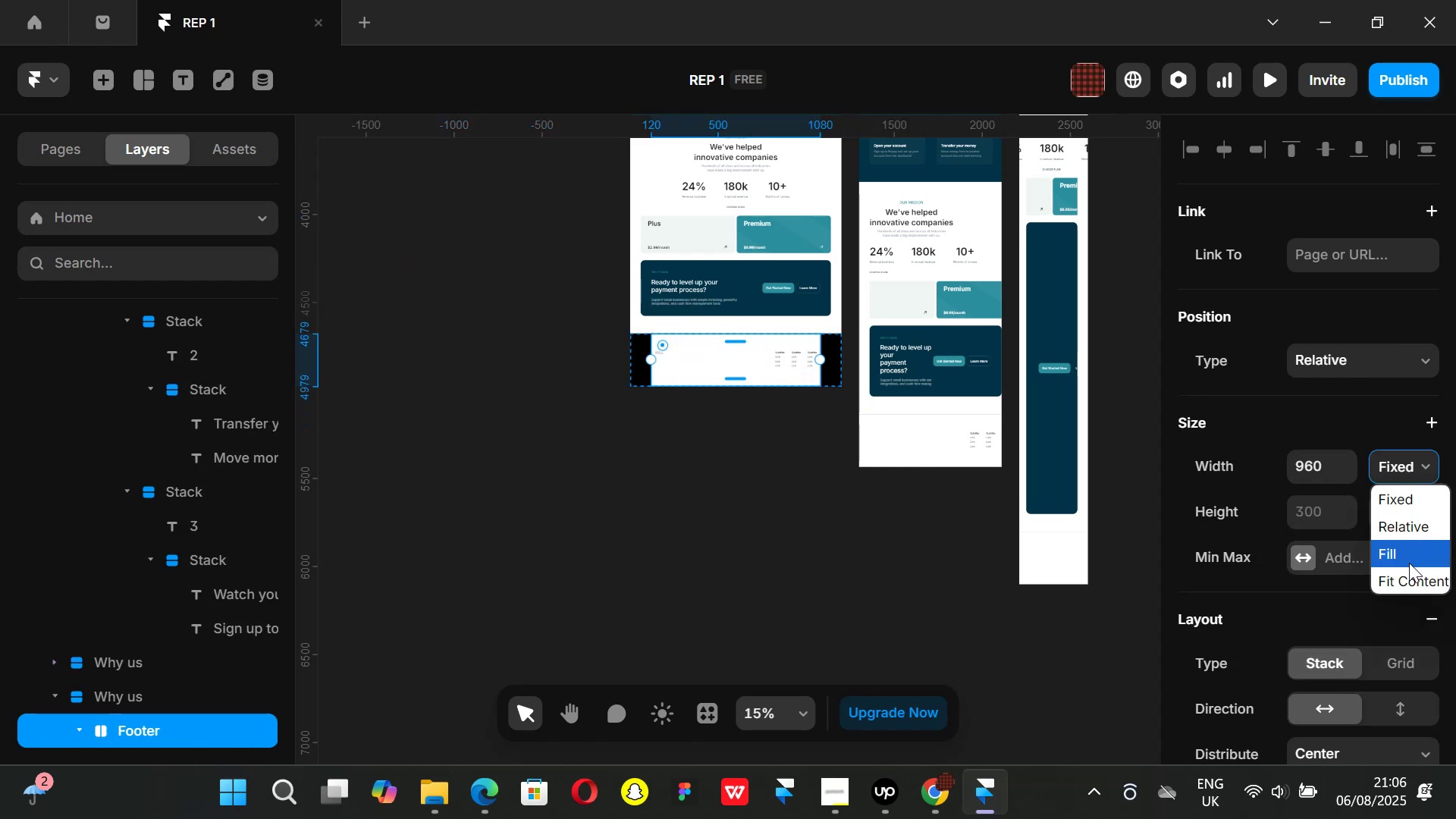 
left_click([1409, 563])
 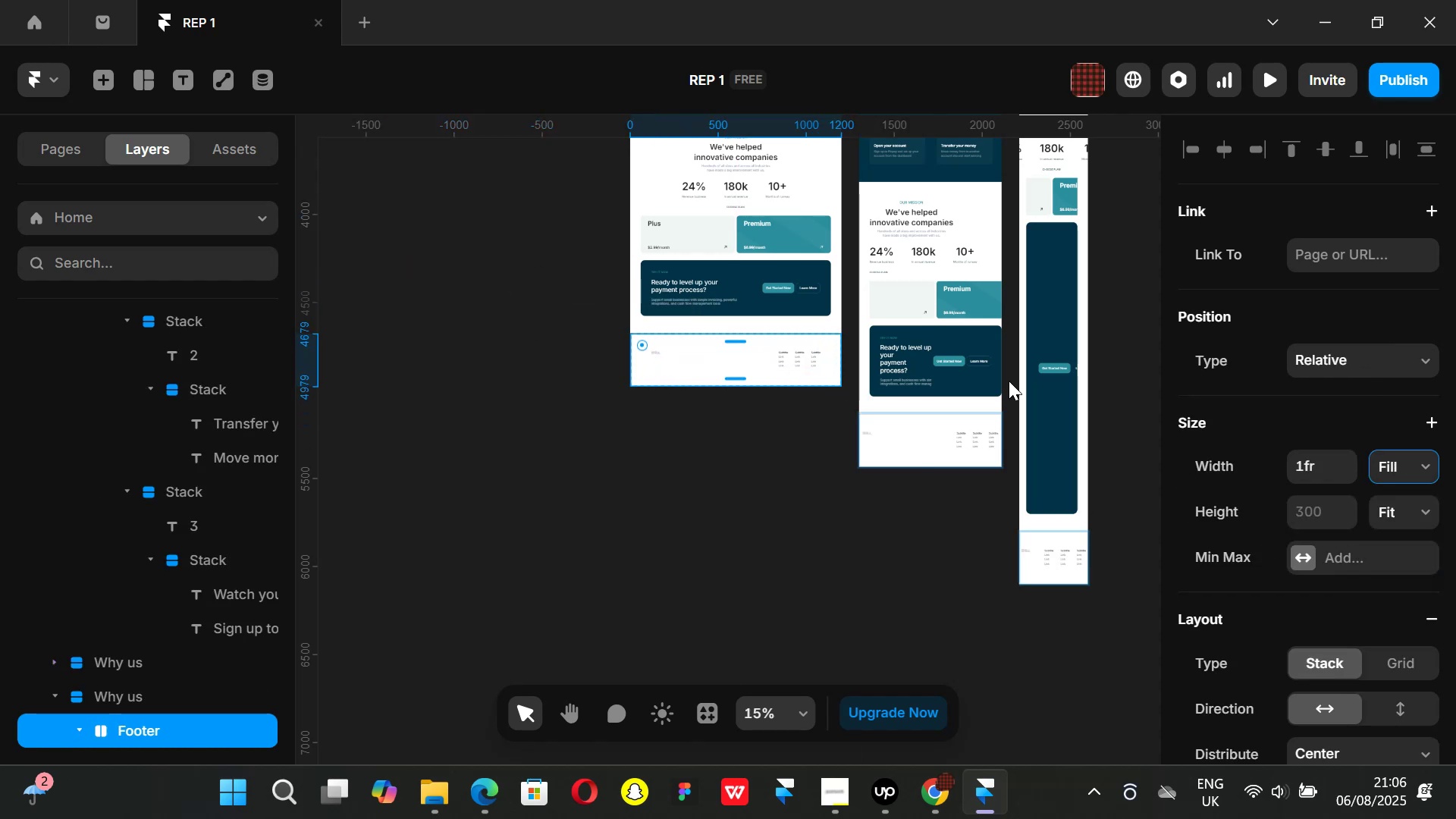 
hold_key(key=ControlLeft, duration=0.77)
scroll: coordinate [774, 389], scroll_direction: up, amount: 2.0
 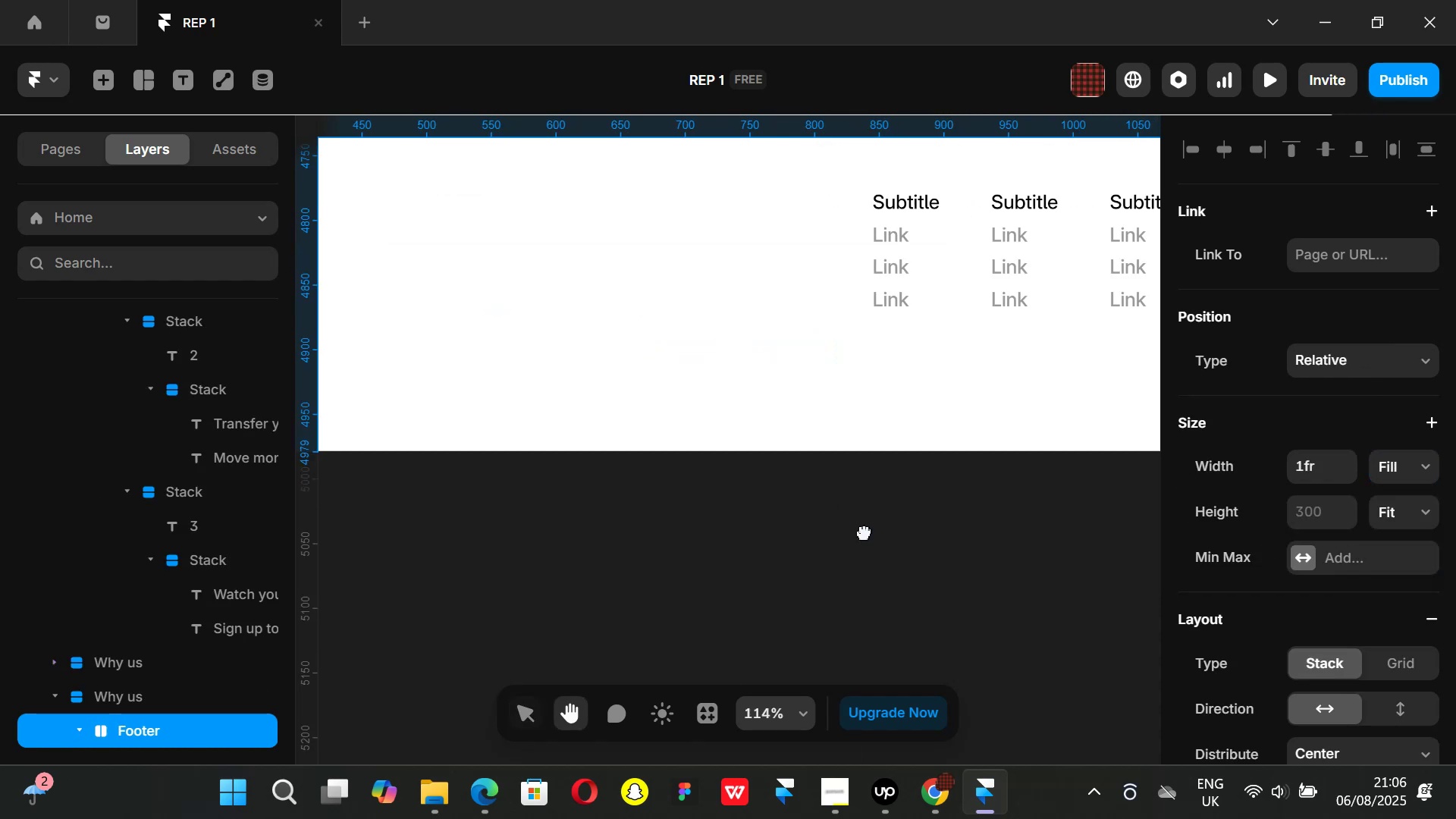 
hold_key(key=ControlLeft, duration=1.13)
scroll: coordinate [908, 536], scroll_direction: down, amount: 5.0
 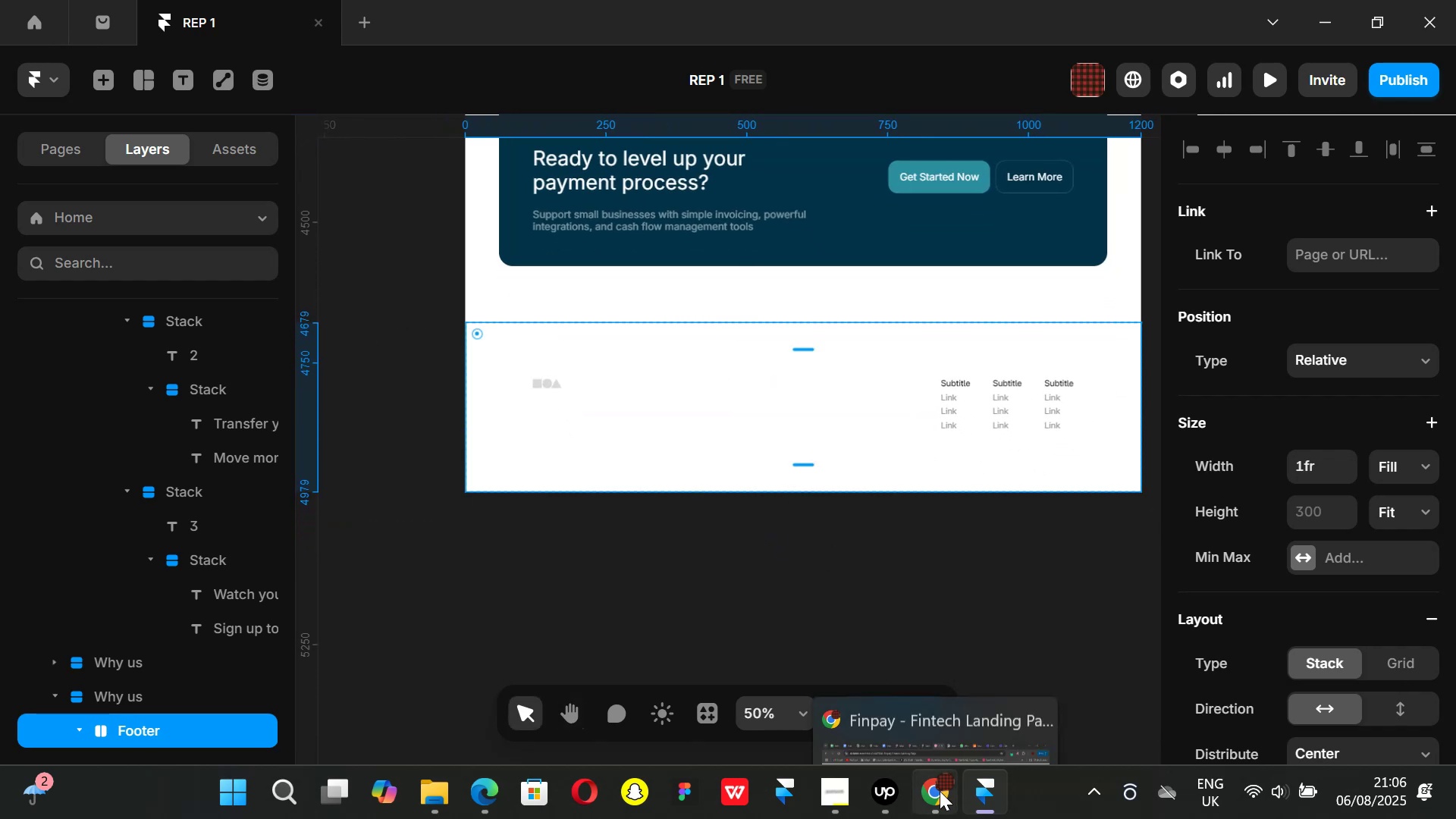 
wait(8.35)
 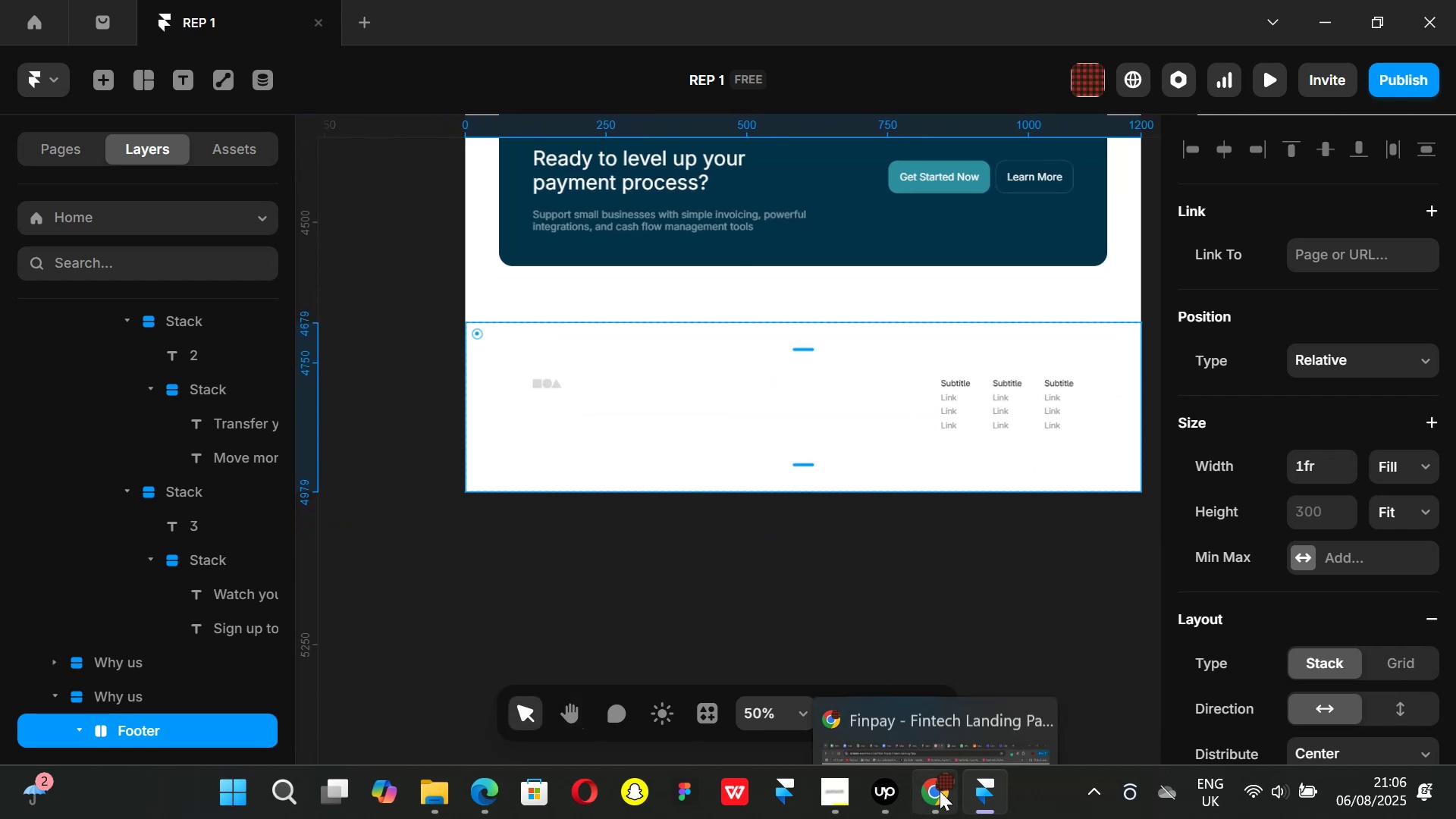 
left_click([968, 797])
 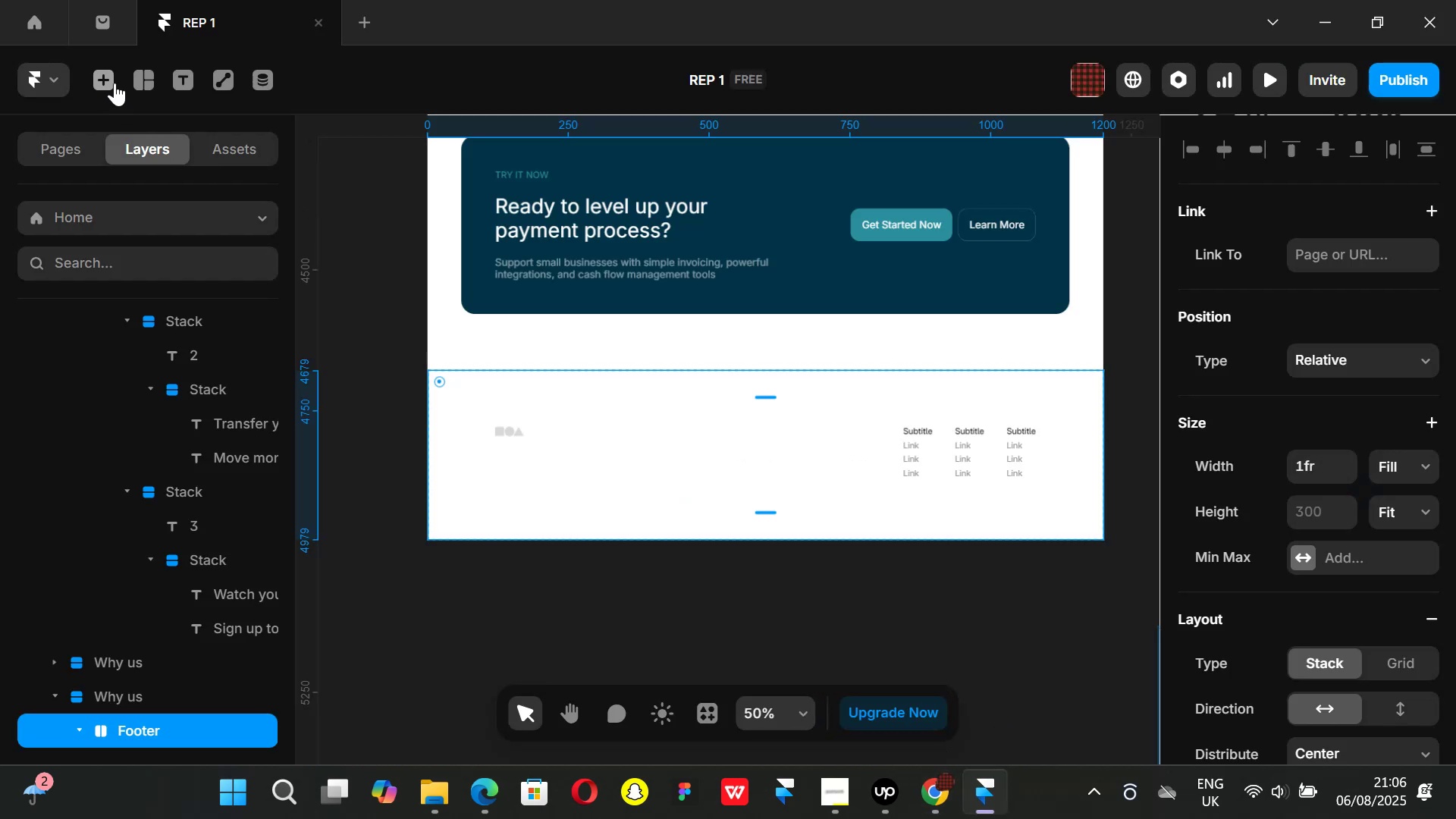 
left_click([114, 81])
 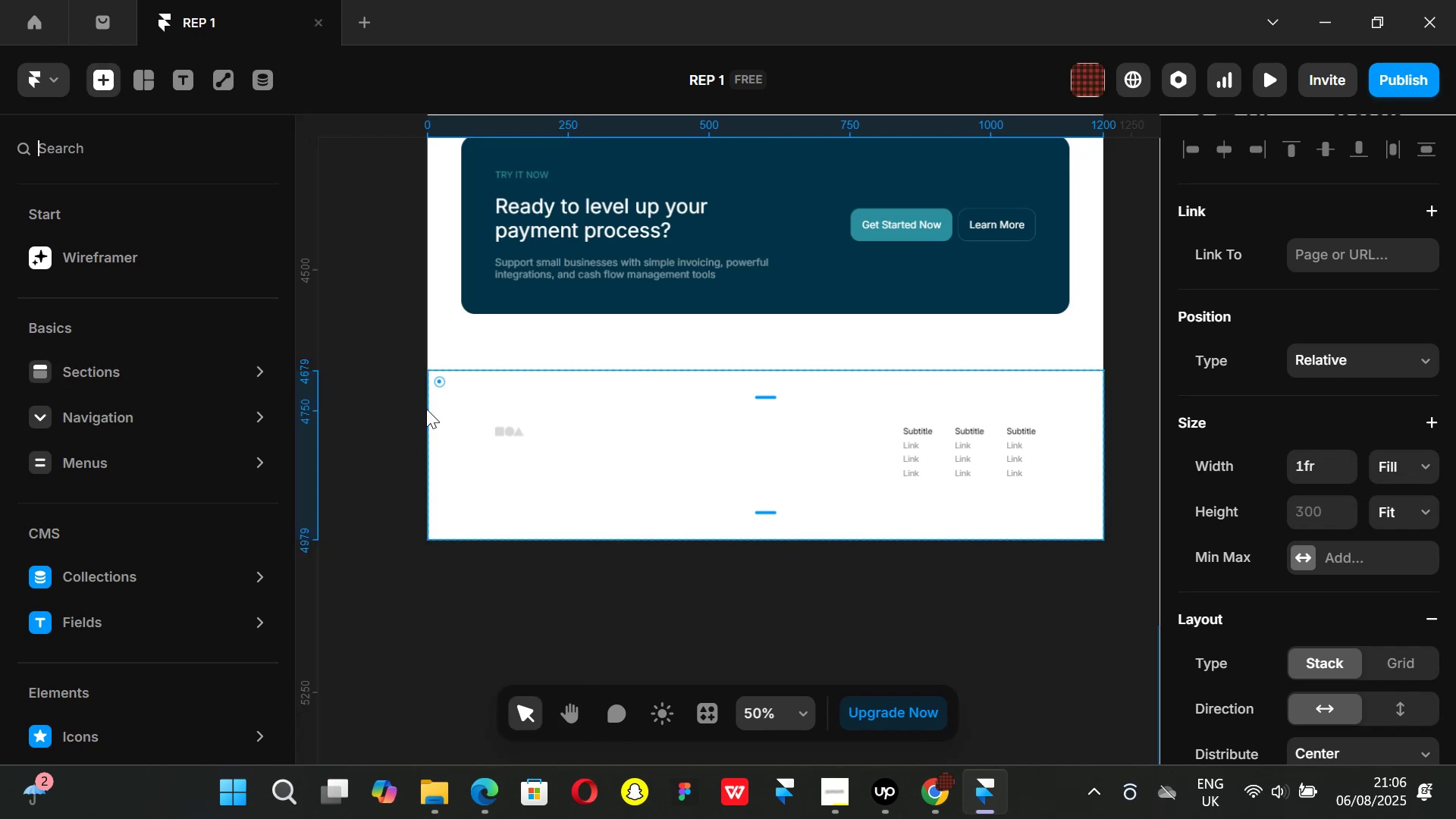 
scroll: coordinate [426, 415], scroll_direction: down, amount: 1.0
 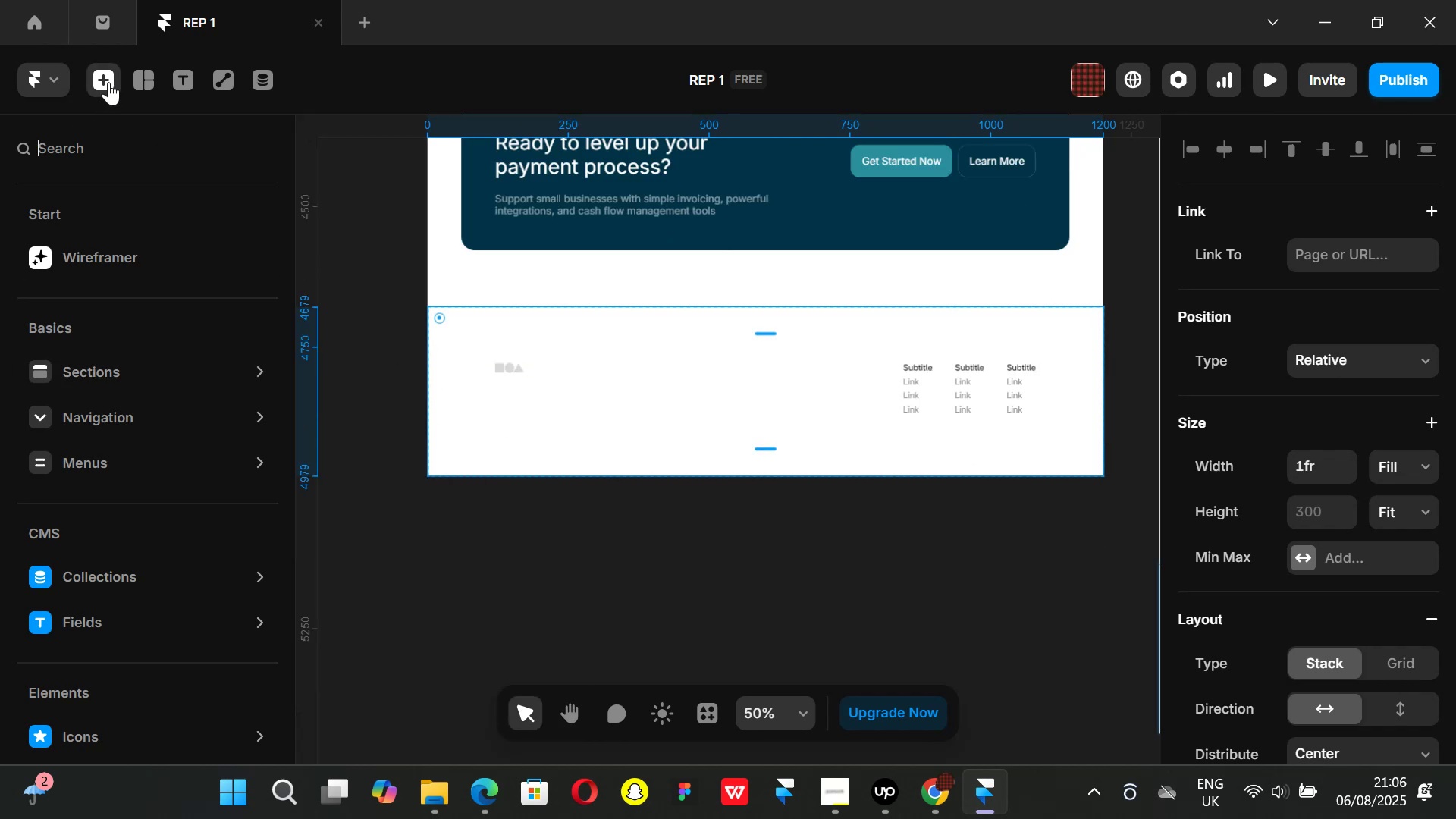 
left_click([108, 82])
 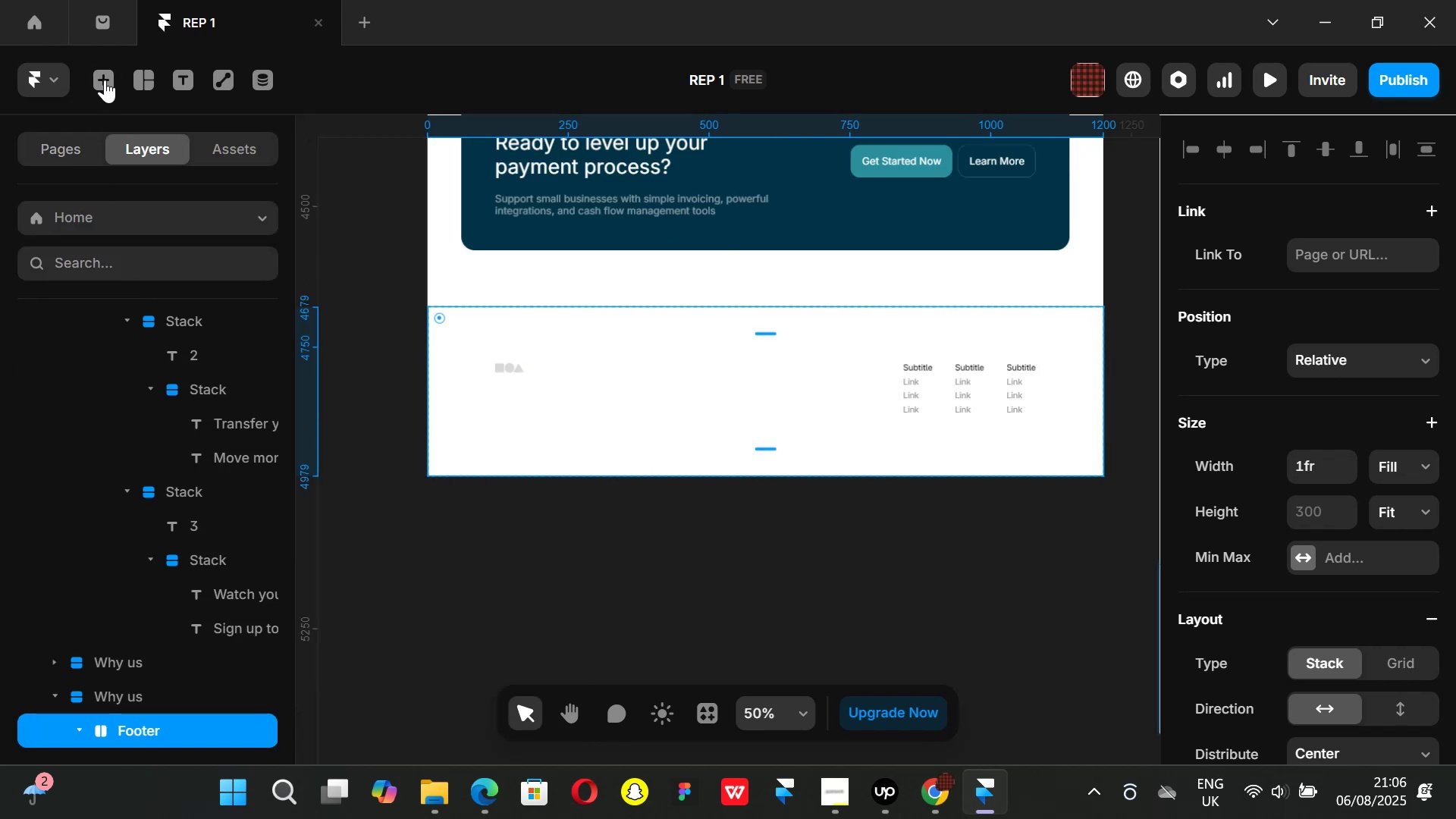 
left_click([105, 76])
 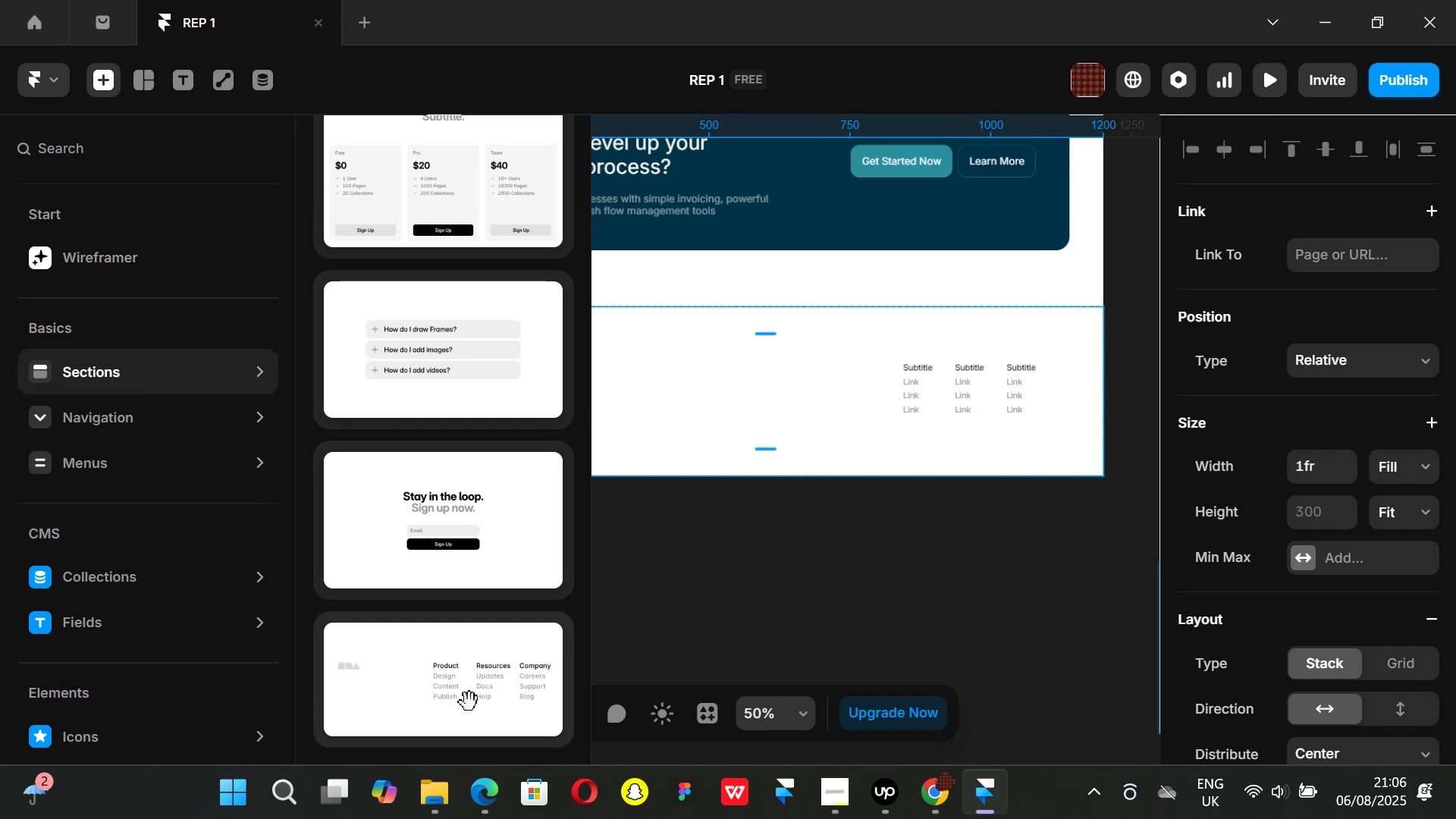 
scroll: coordinate [429, 584], scroll_direction: up, amount: 4.0
 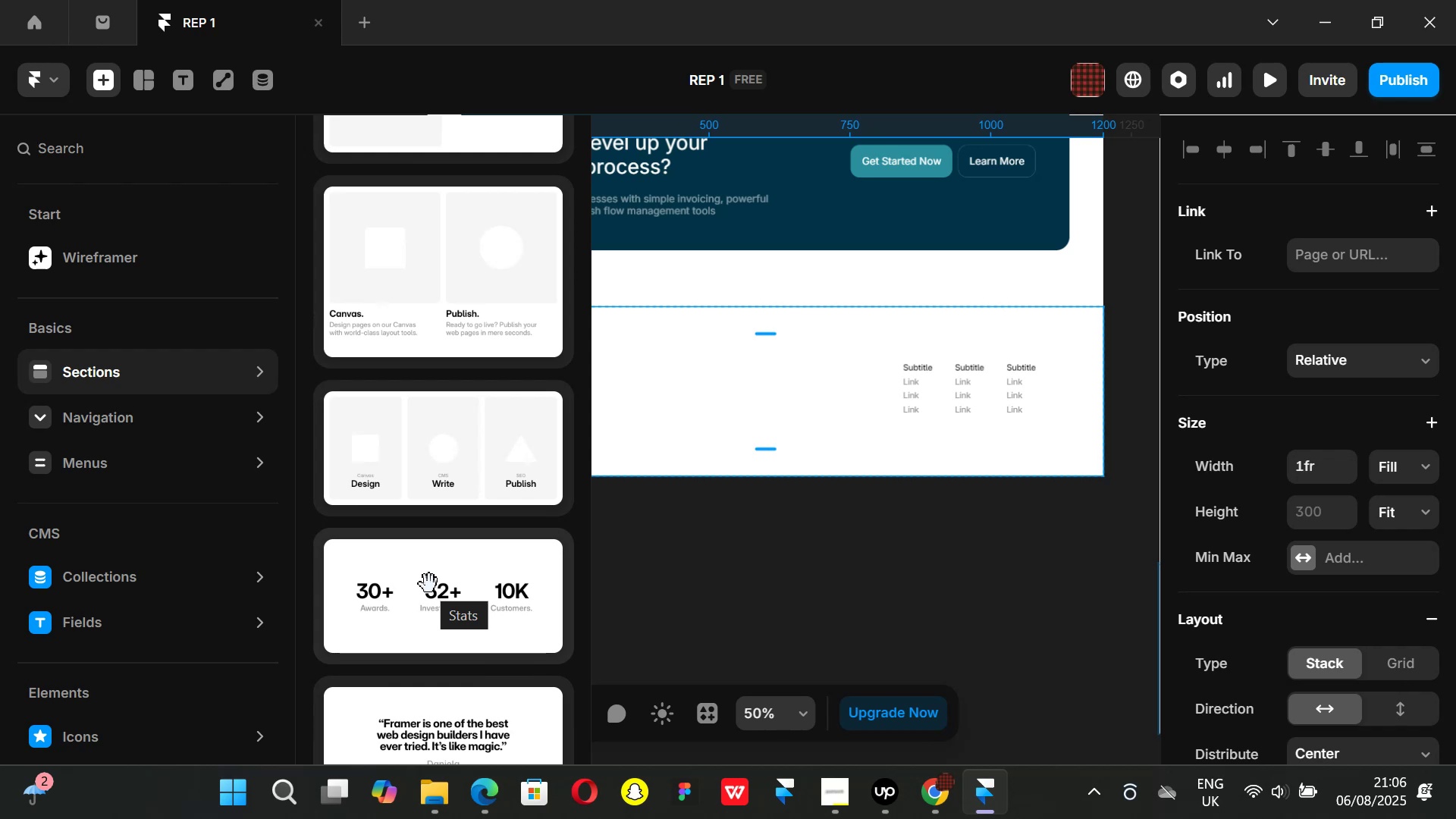 
wait(5.16)
 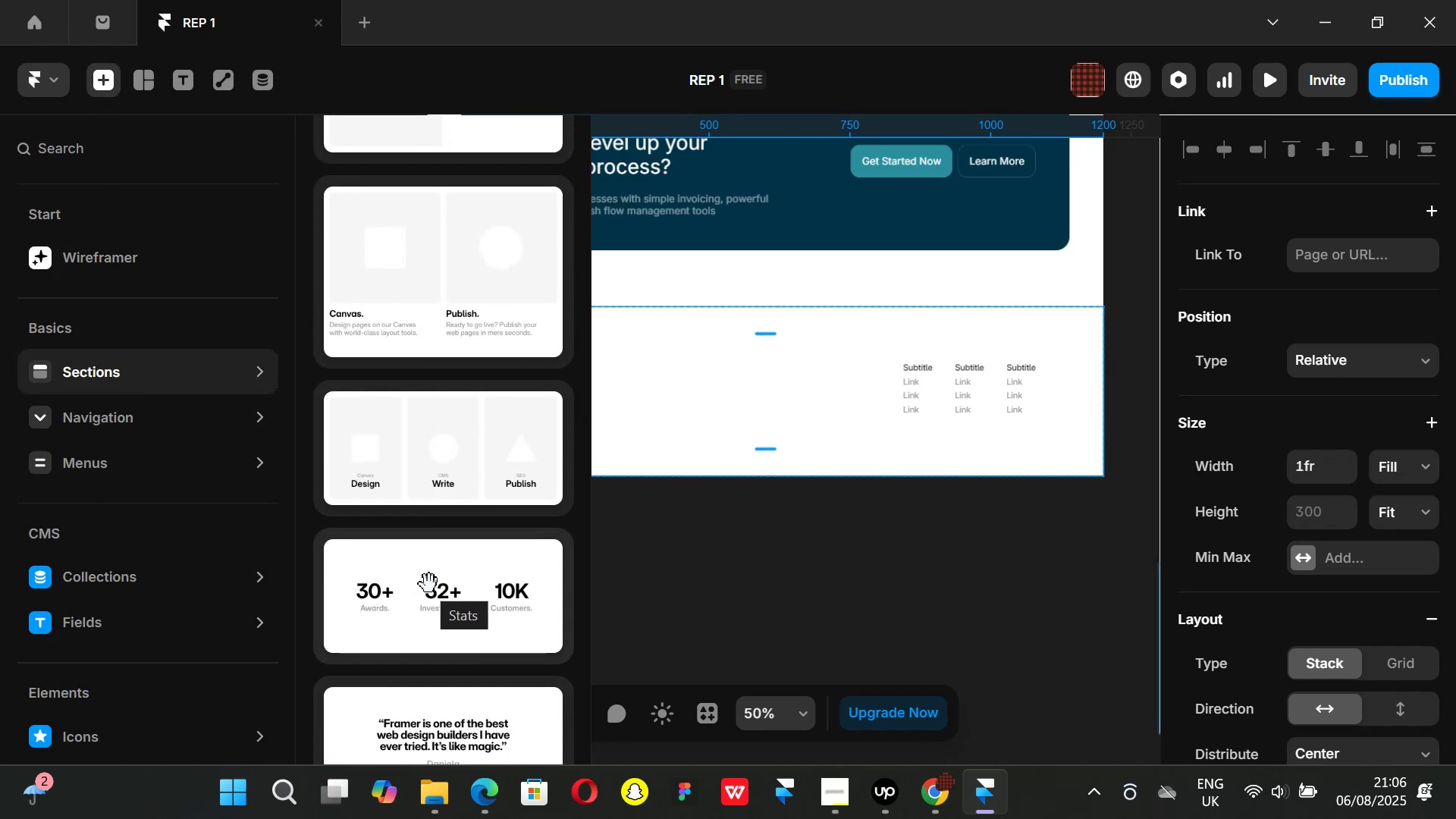 
scroll: coordinate [424, 535], scroll_direction: up, amount: 7.0
 